 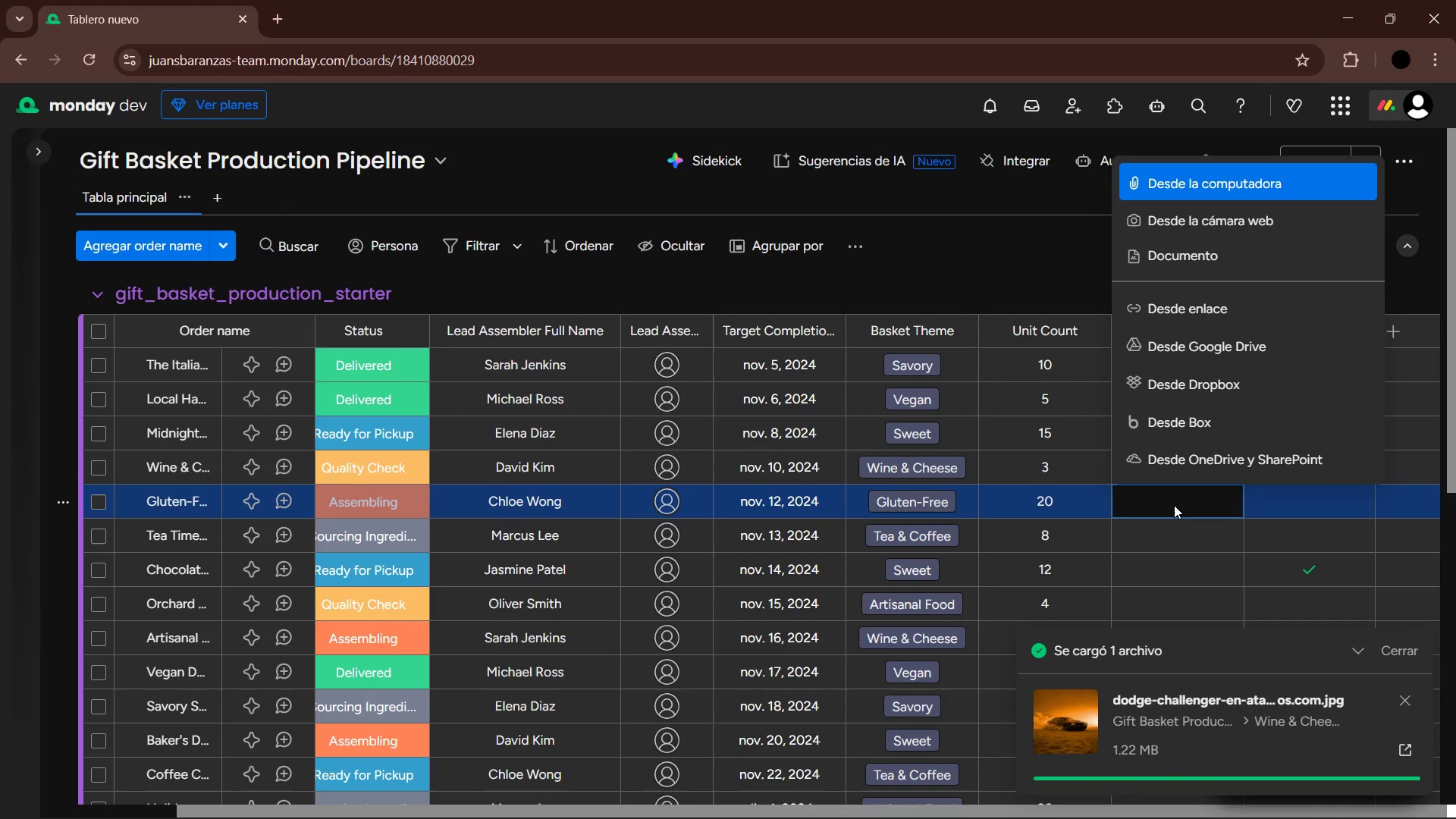 
left_click([1217, 185])
 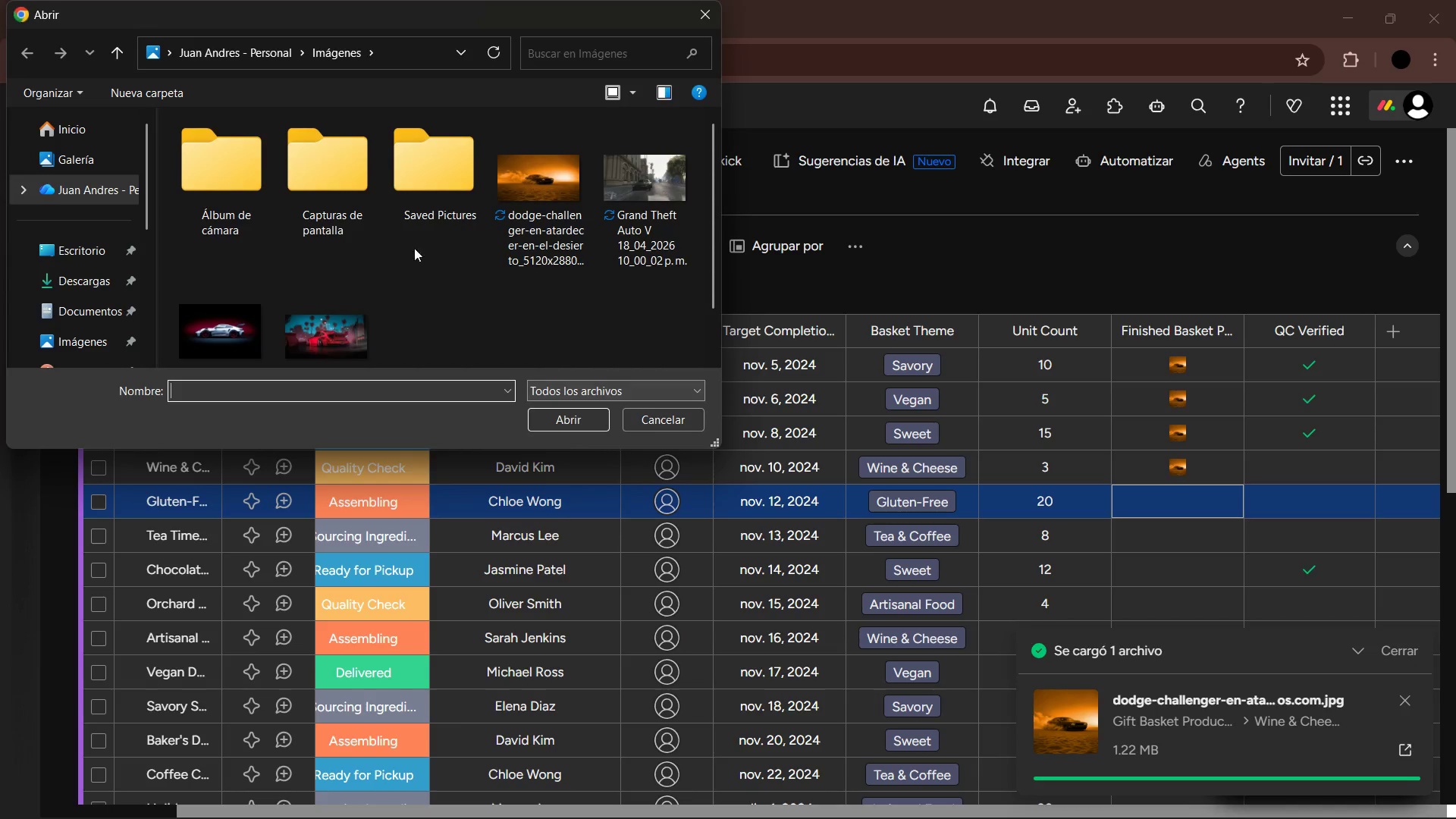 
left_click([552, 223])
 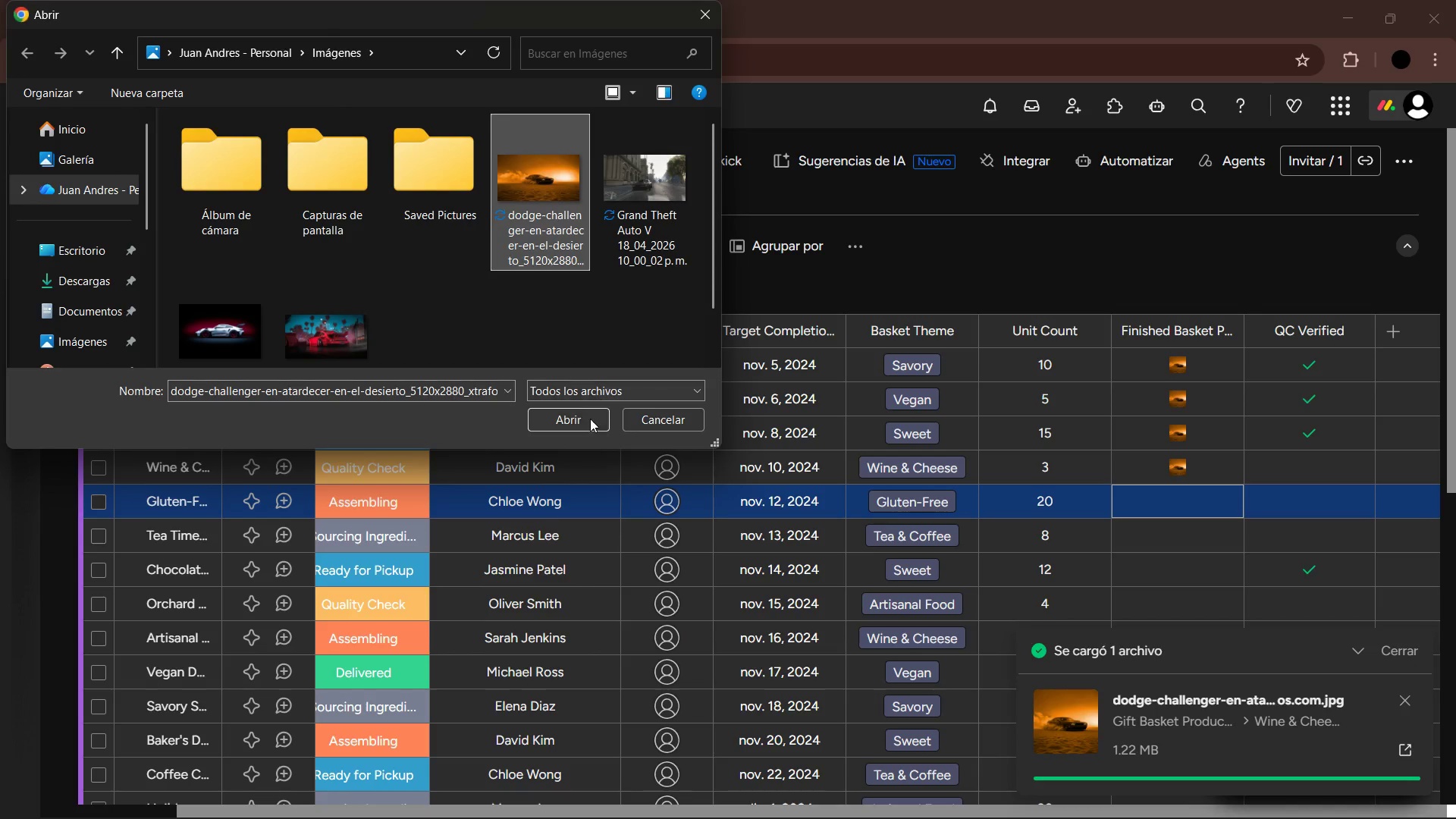 
left_click([587, 422])
 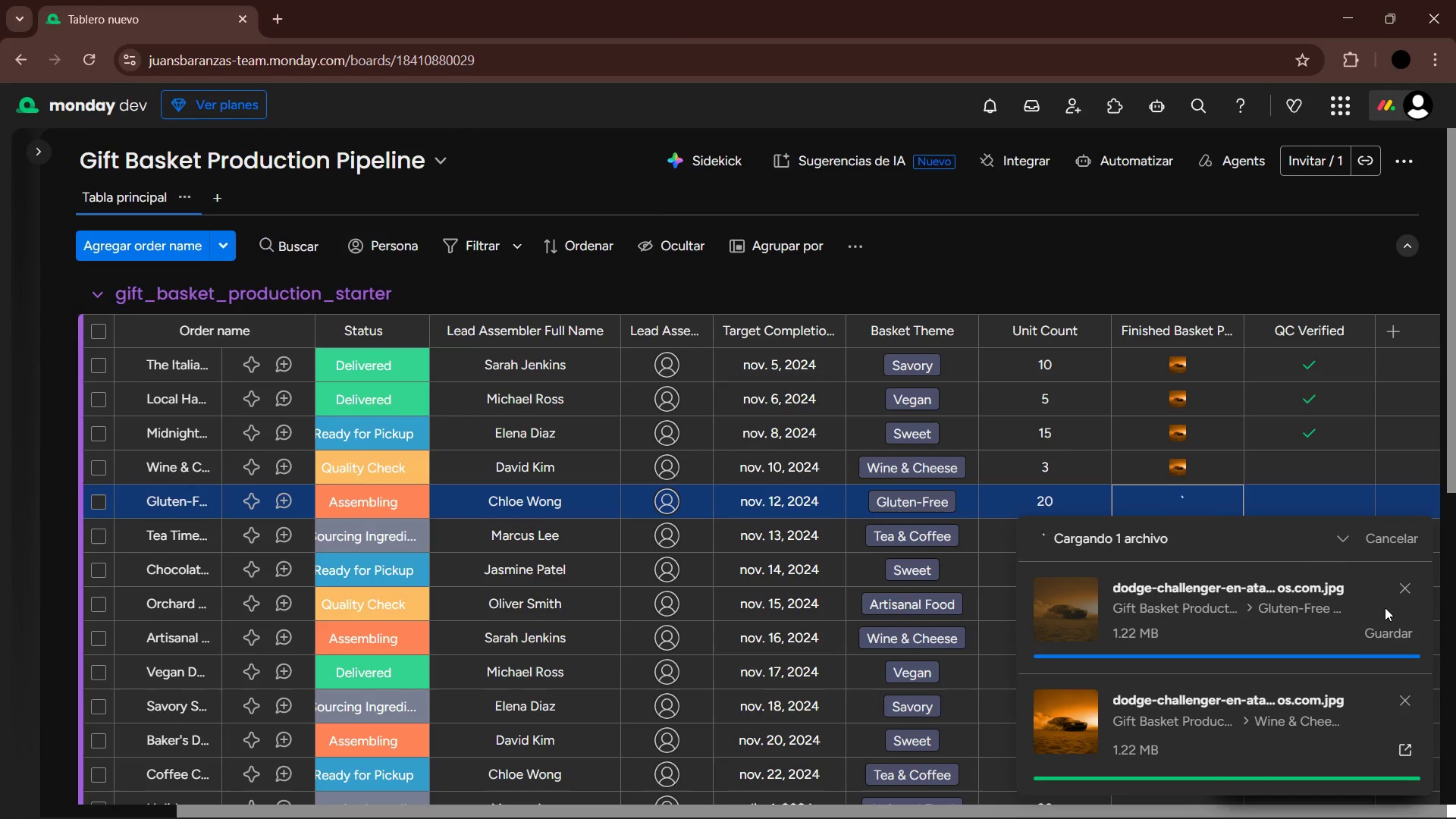 
wait(6.84)
 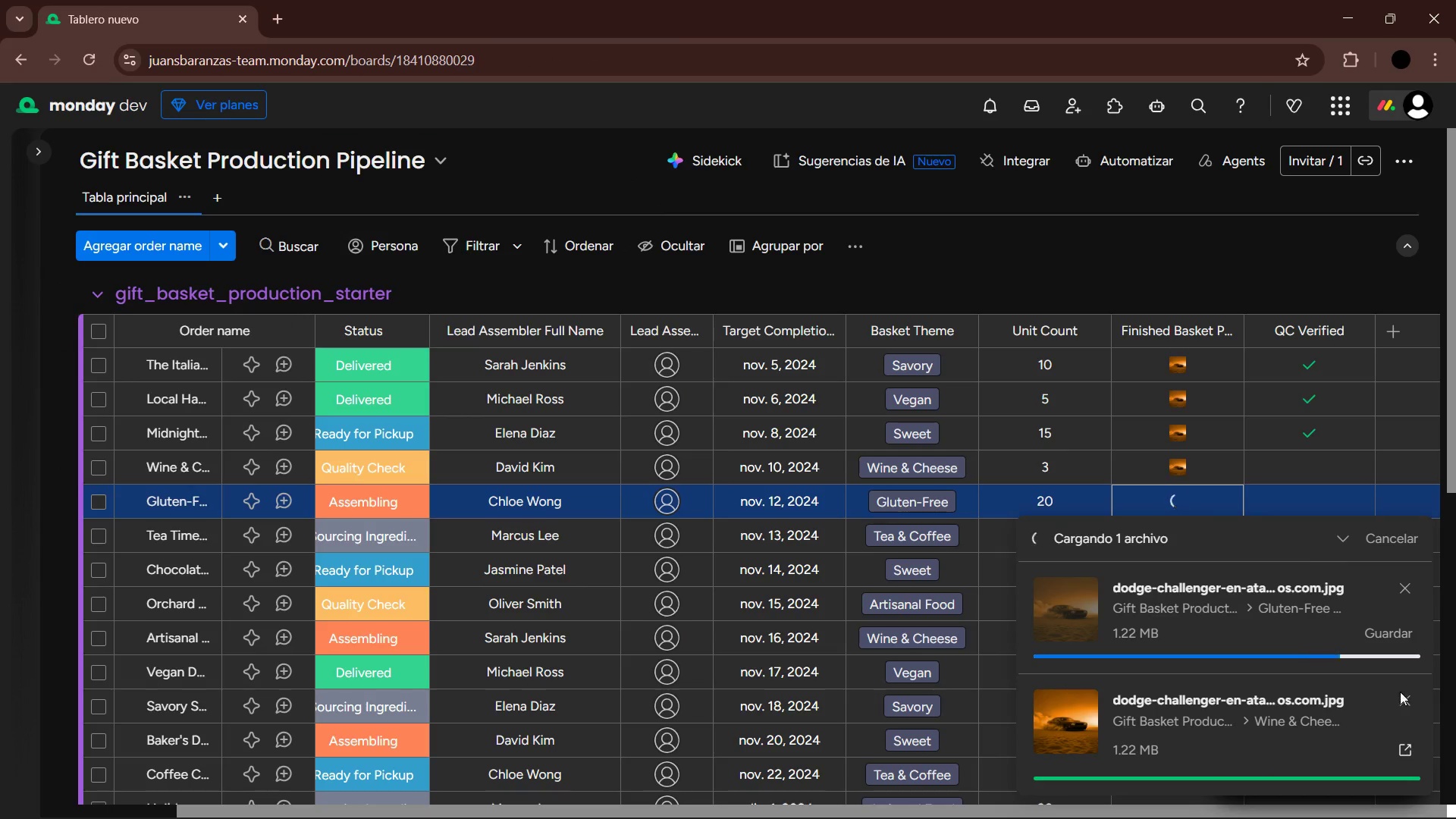 
left_click([1409, 585])
 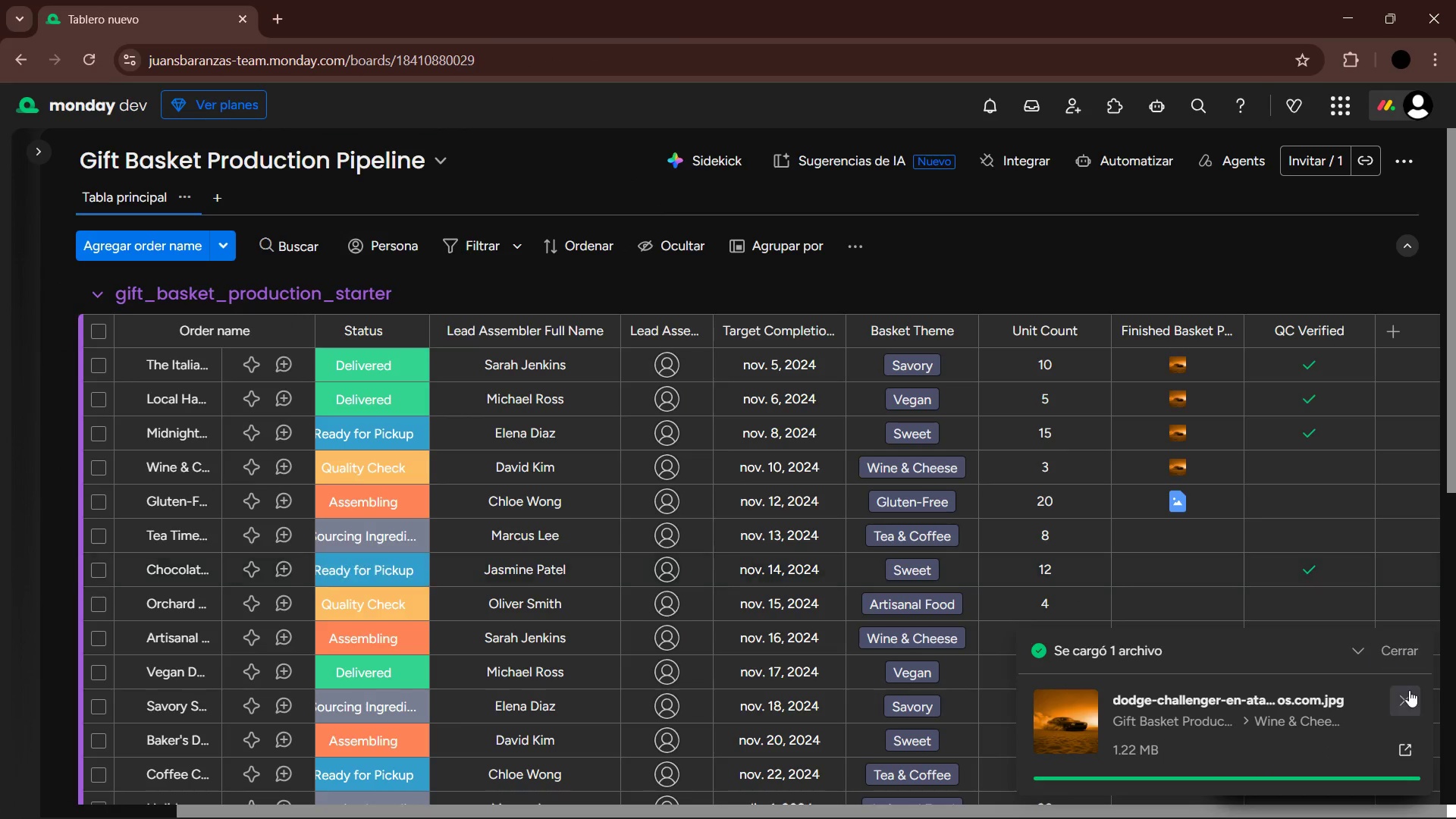 
left_click([1409, 703])
 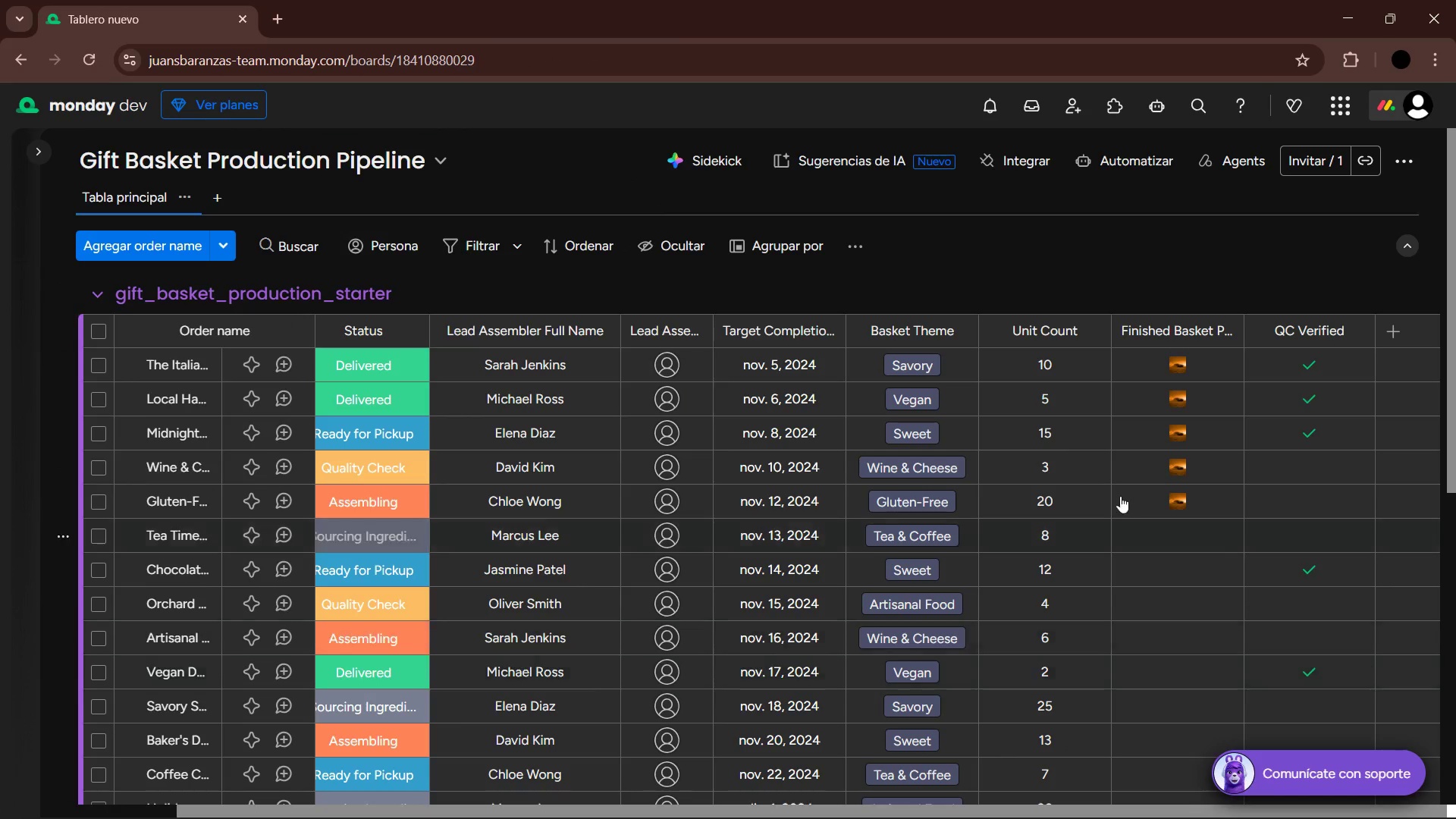 
scroll: coordinate [1152, 513], scroll_direction: down, amount: 1.0
 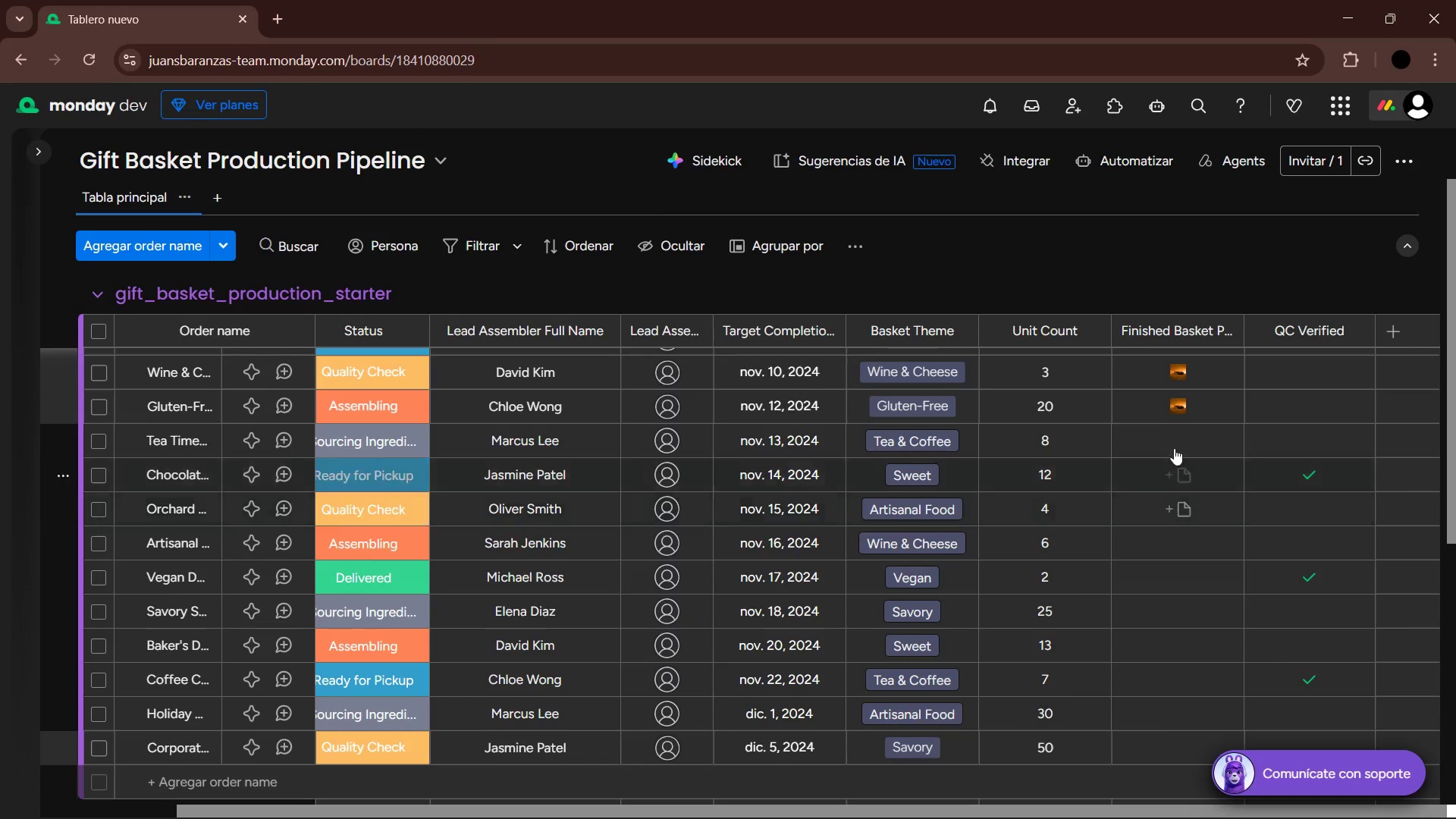 
left_click([1176, 431])
 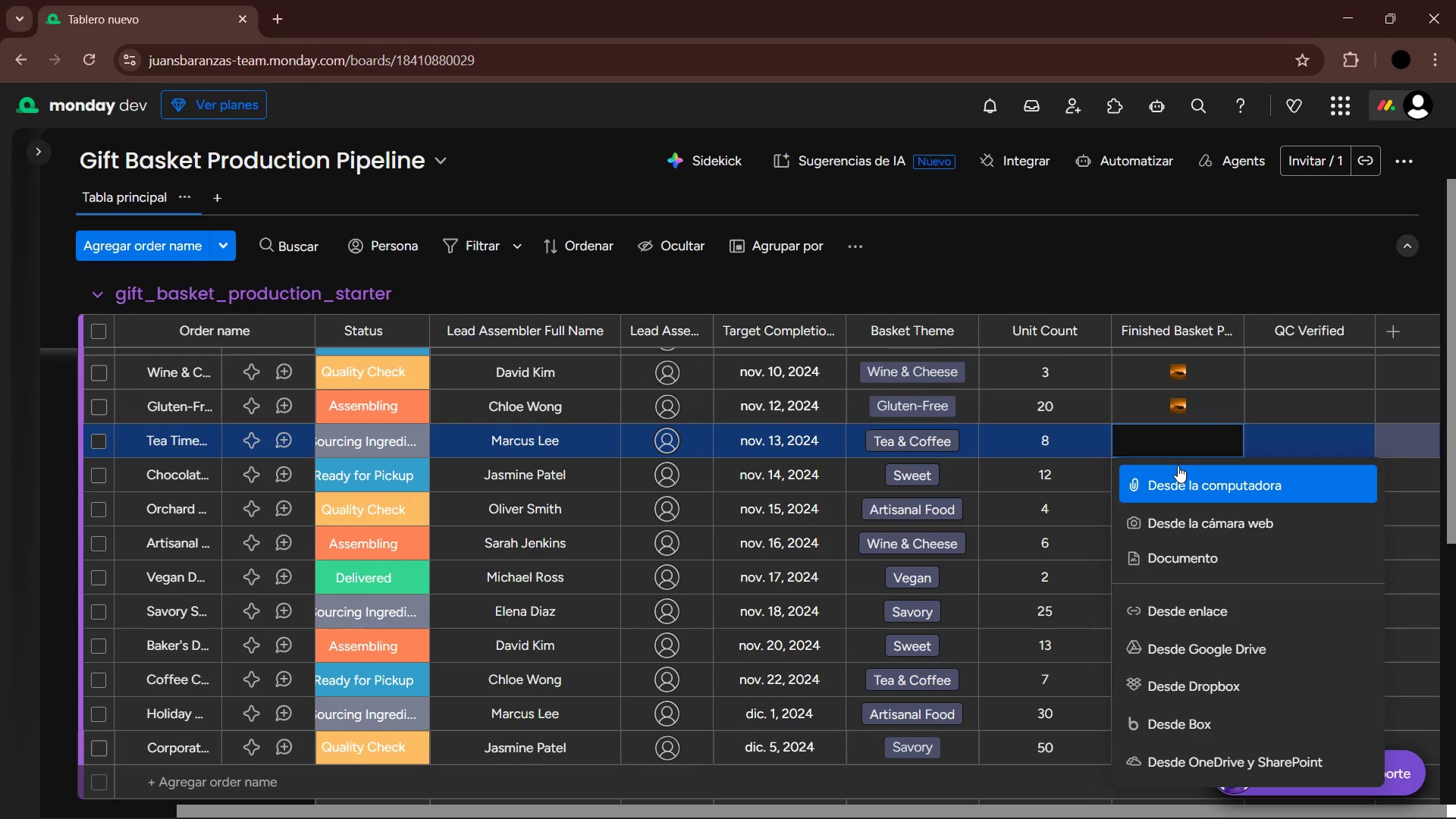 
left_click([1180, 472])
 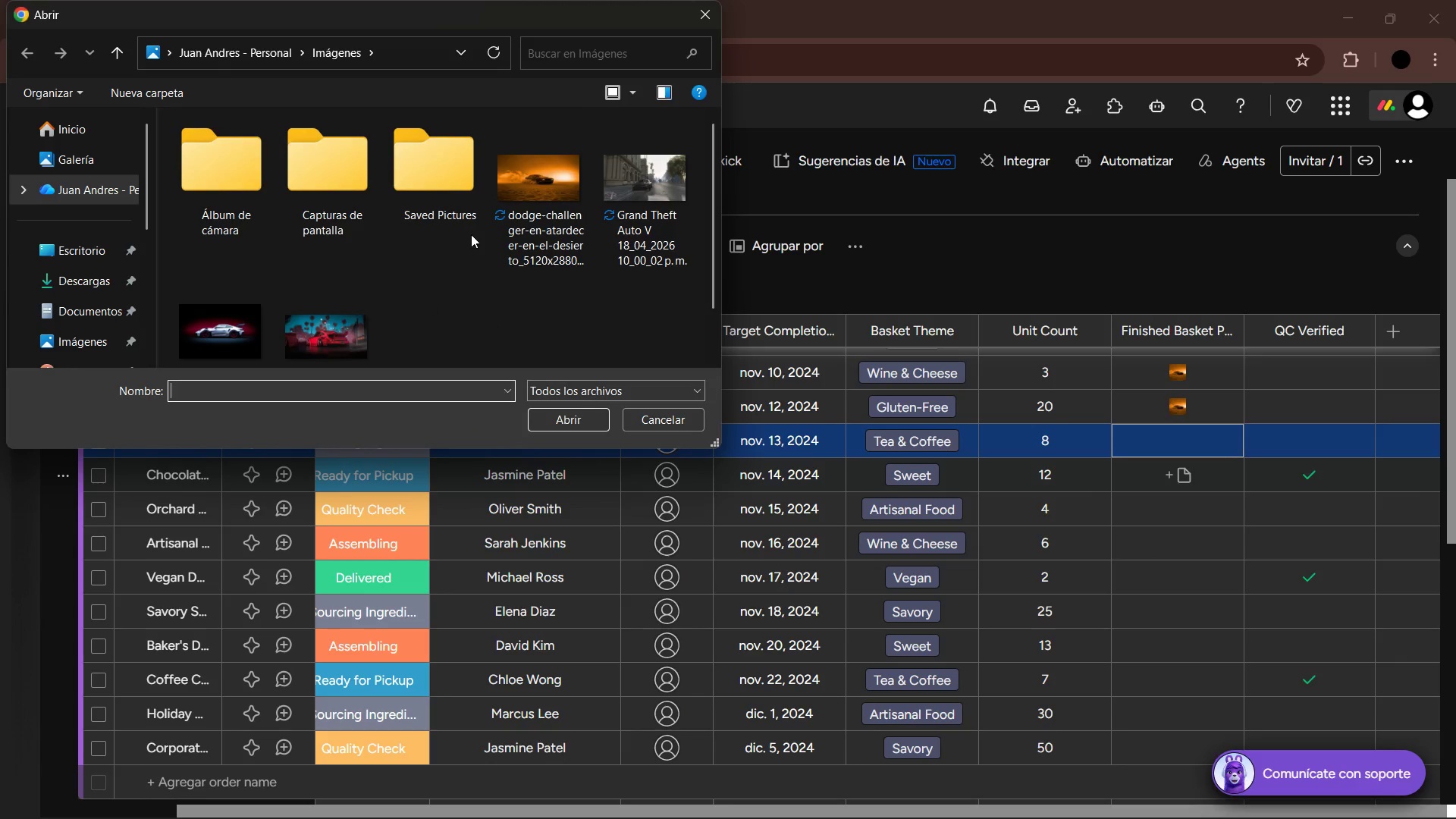 
left_click([514, 234])
 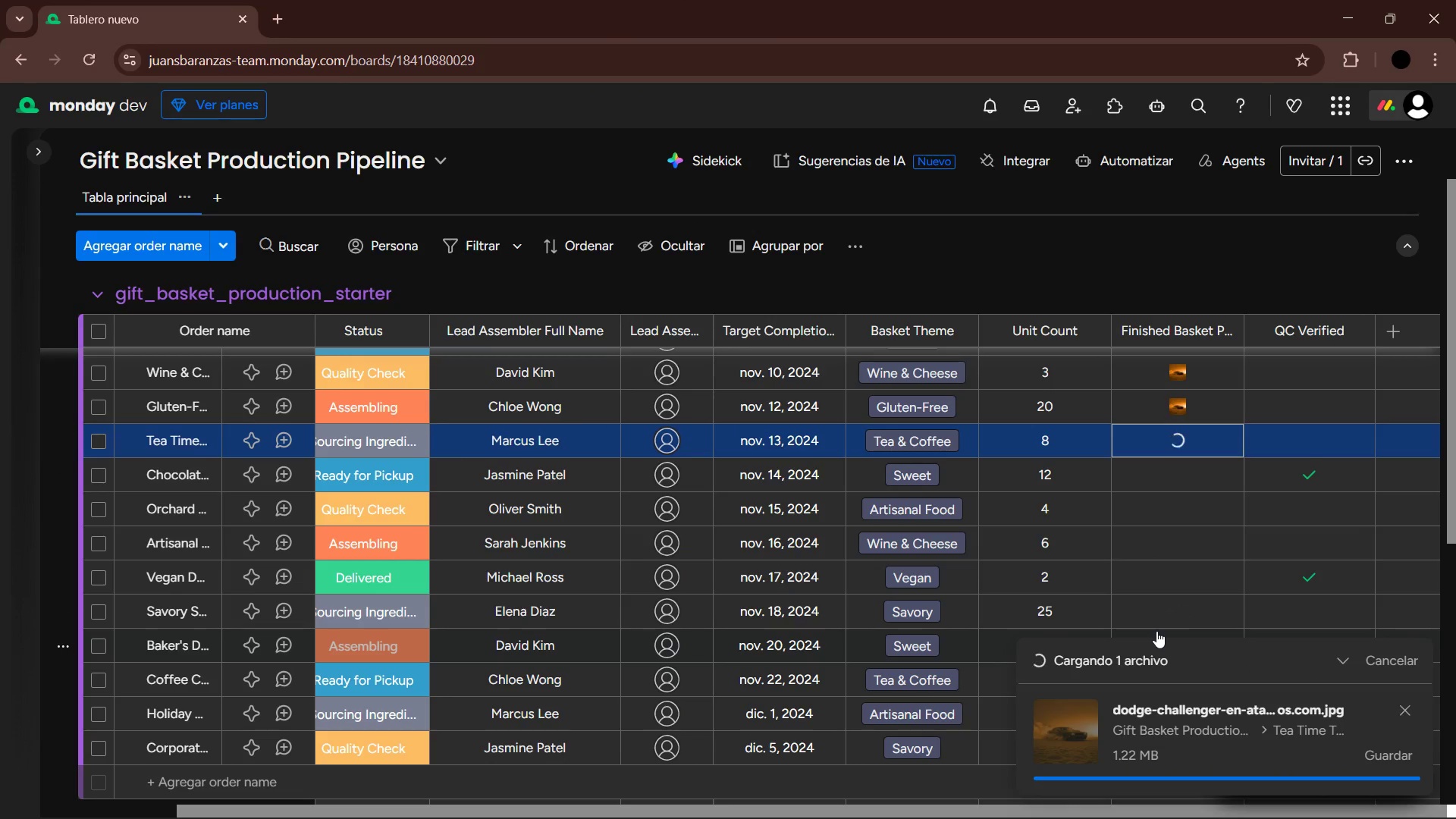 
wait(11.66)
 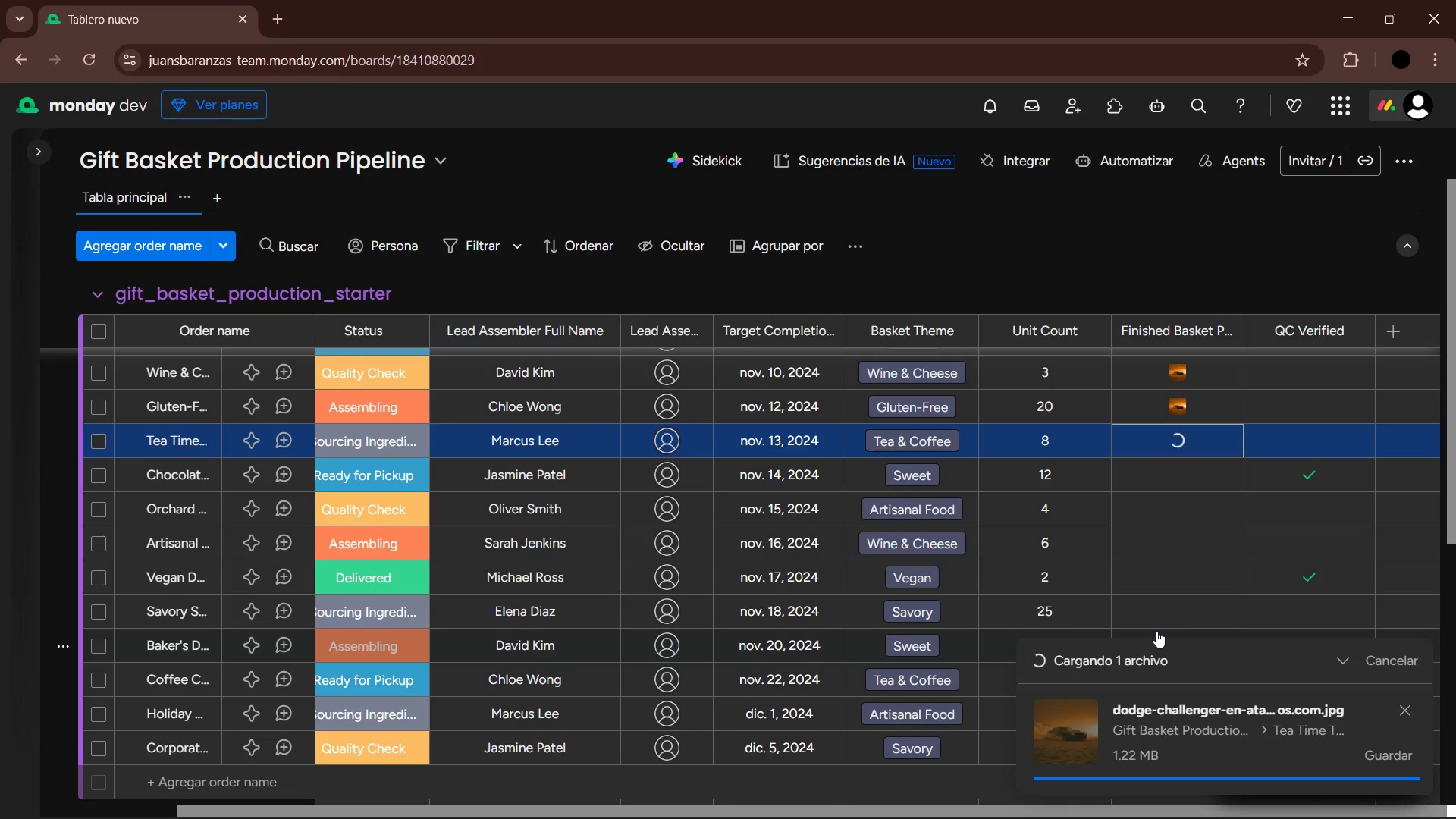 
left_click([1155, 486])
 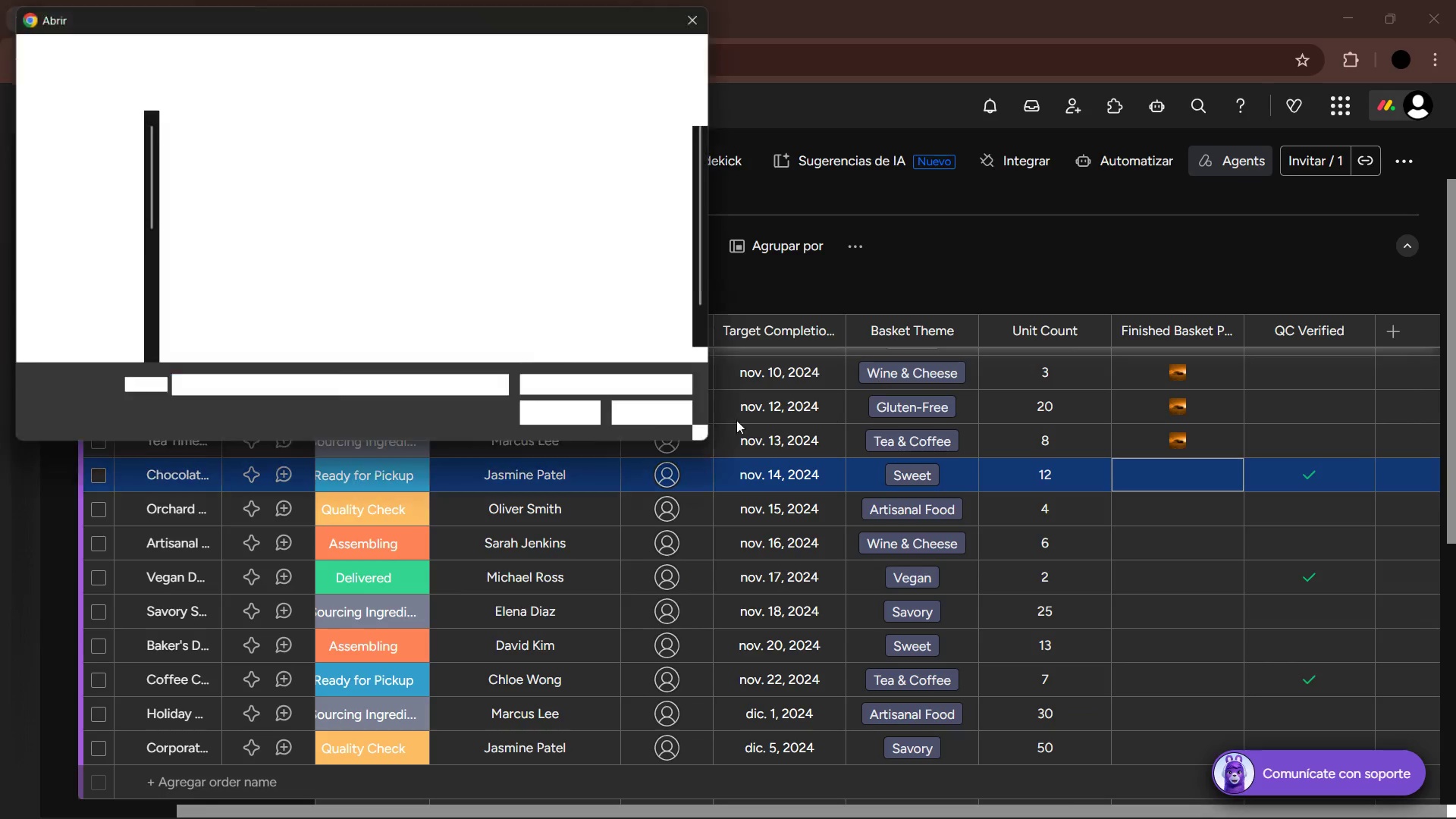 
left_click([526, 199])
 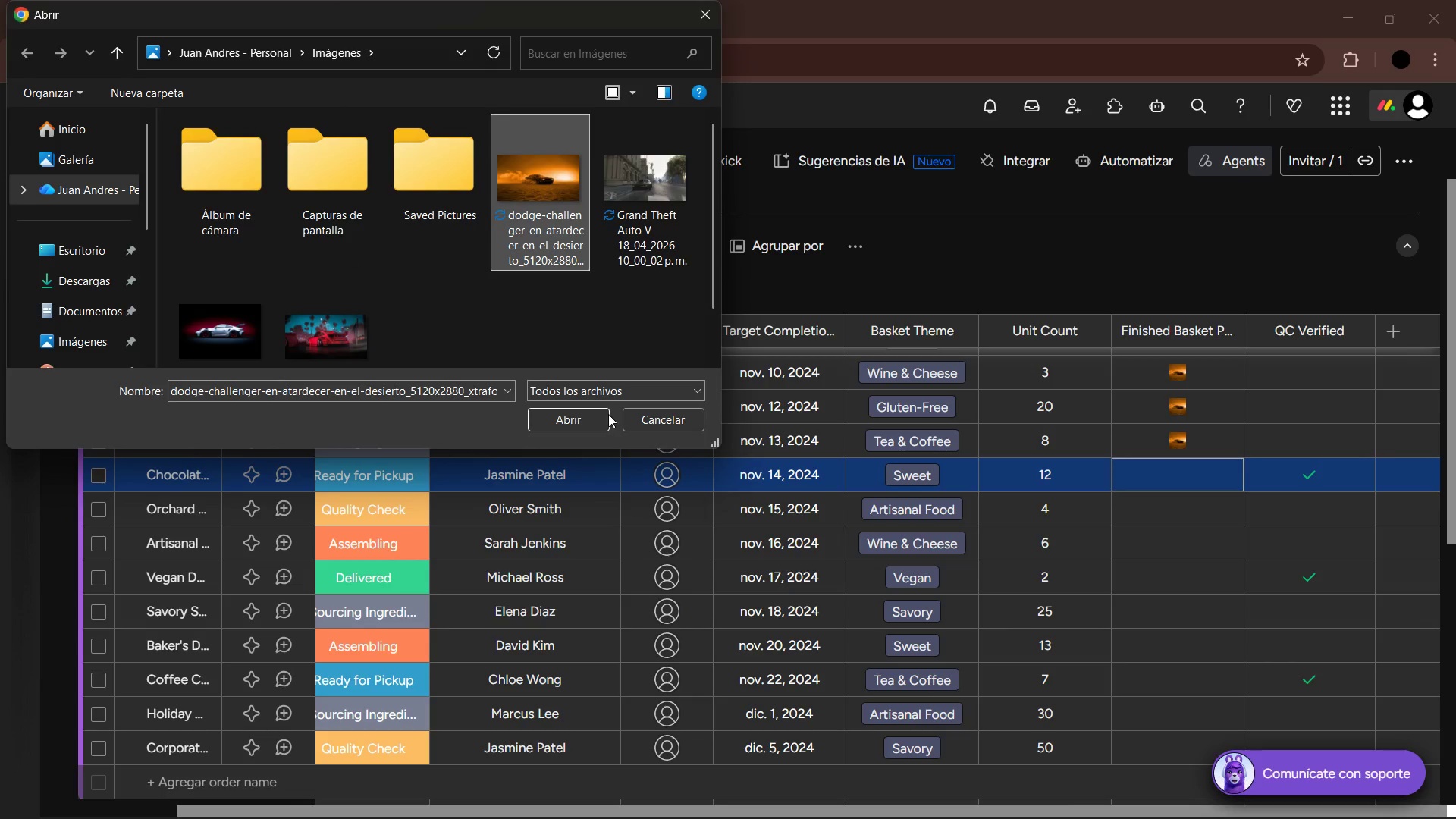 
left_click([593, 416])
 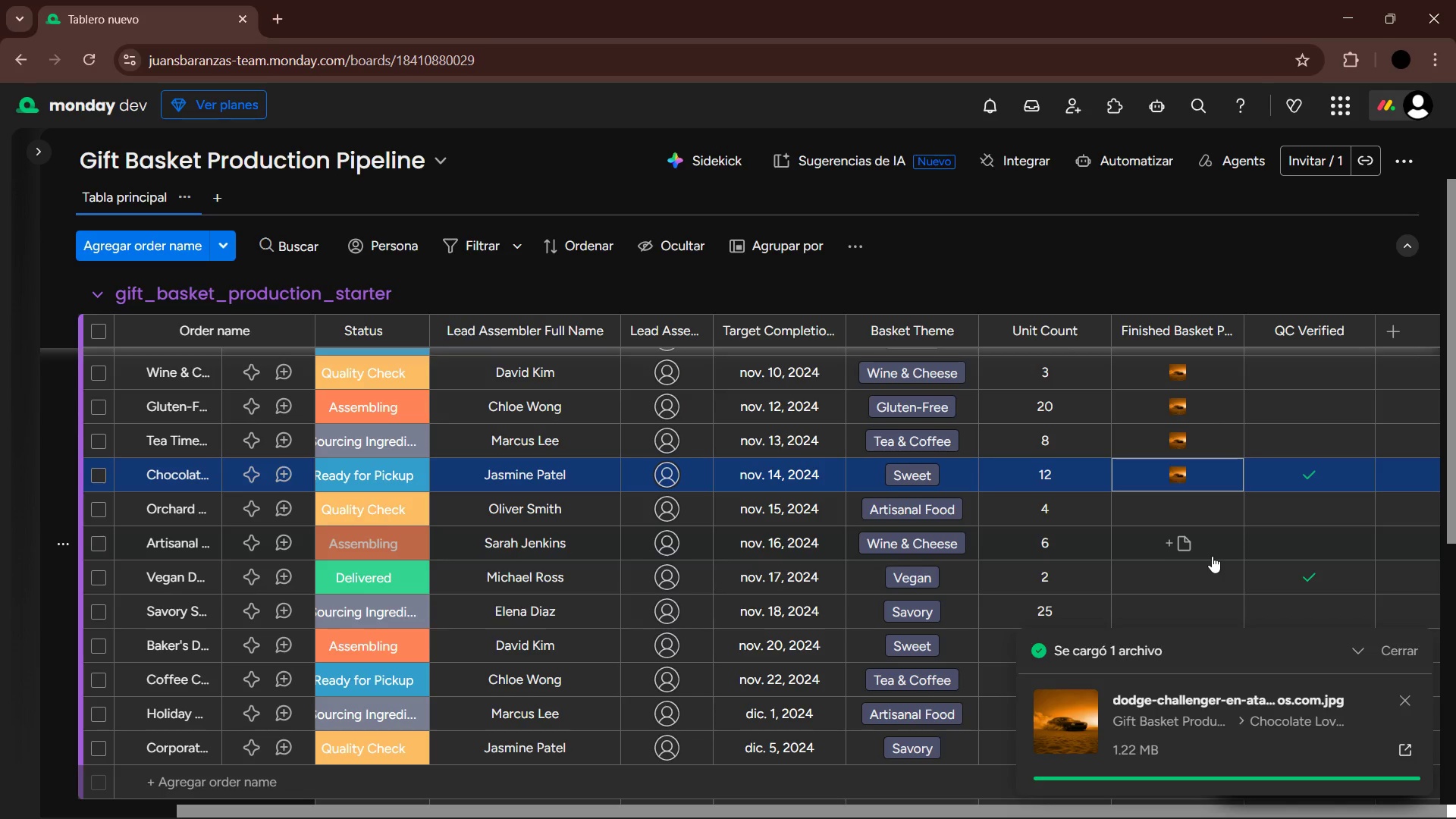 
wait(30.19)
 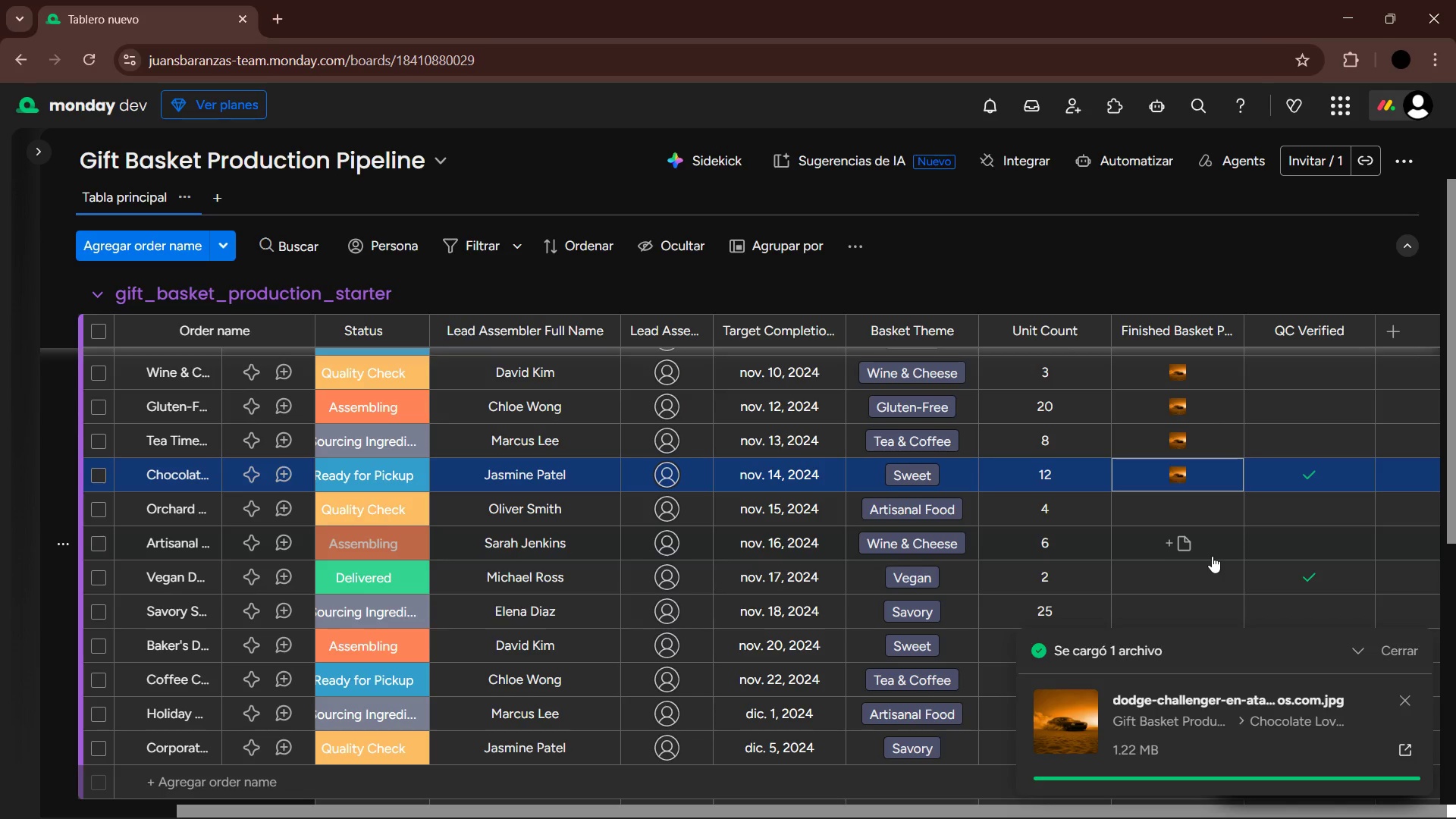 
left_click([1170, 496])
 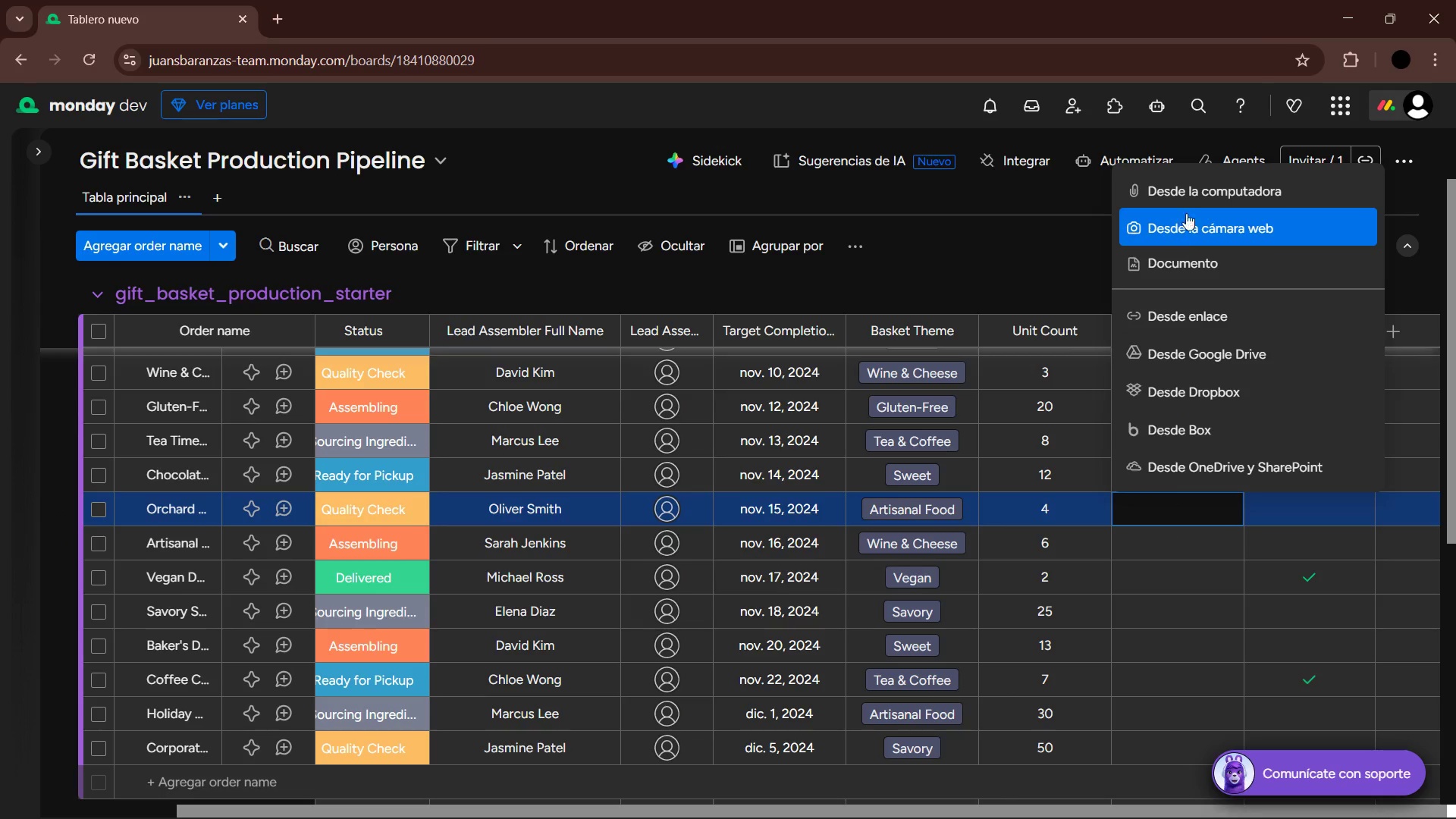 
left_click([1191, 190])
 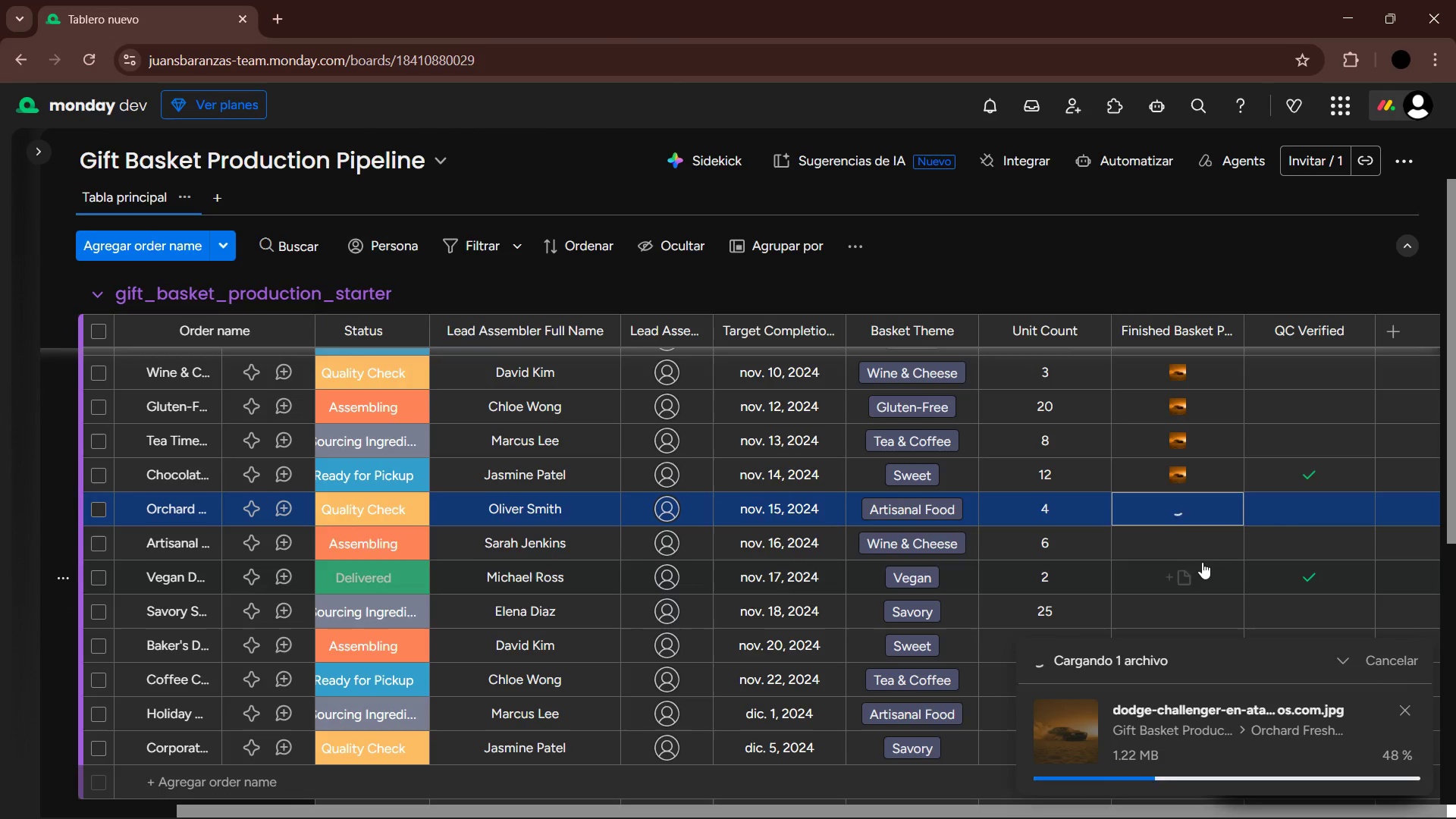 
wait(8.03)
 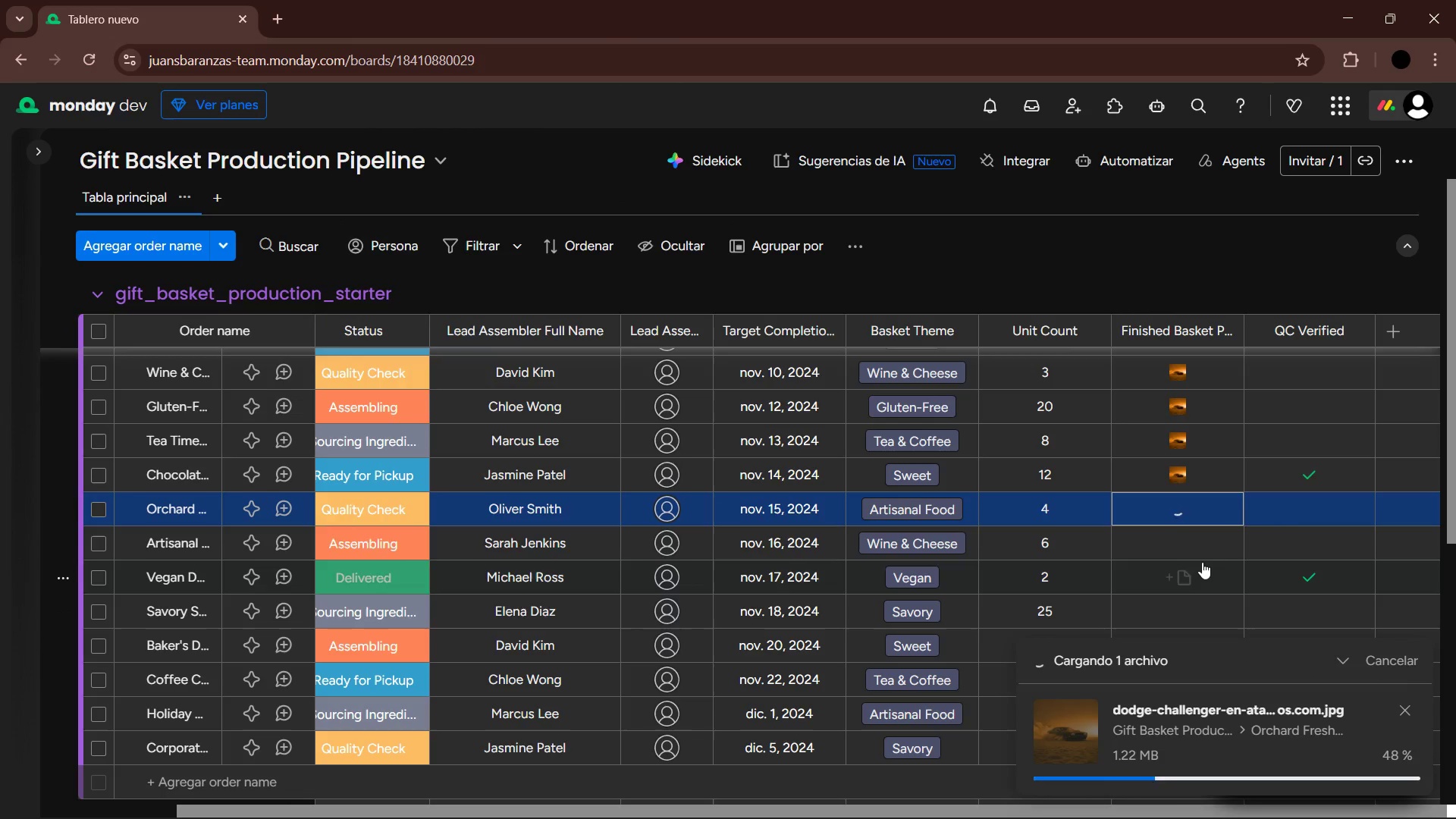 
left_click([1405, 693])
 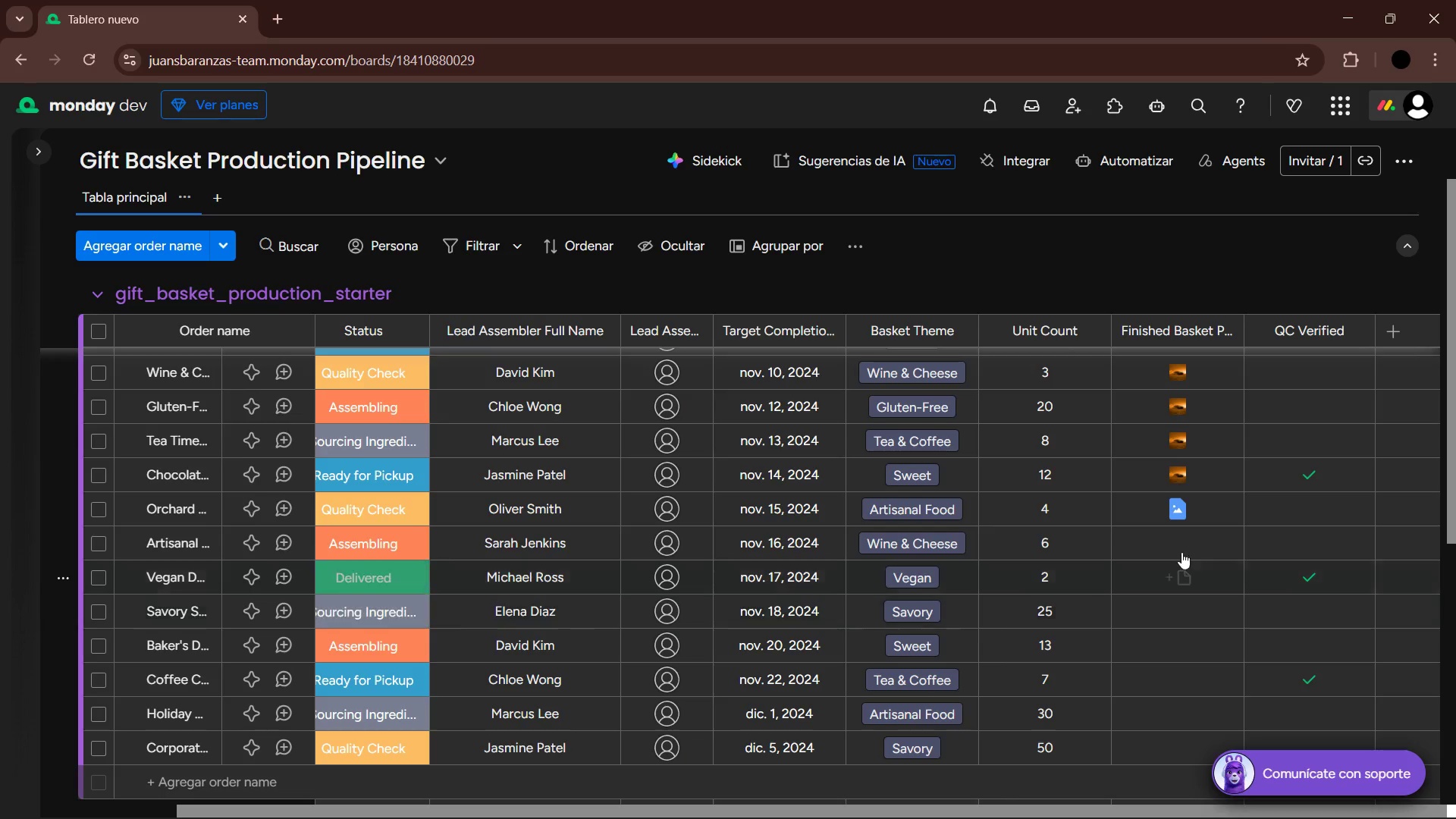 
left_click([1169, 540])
 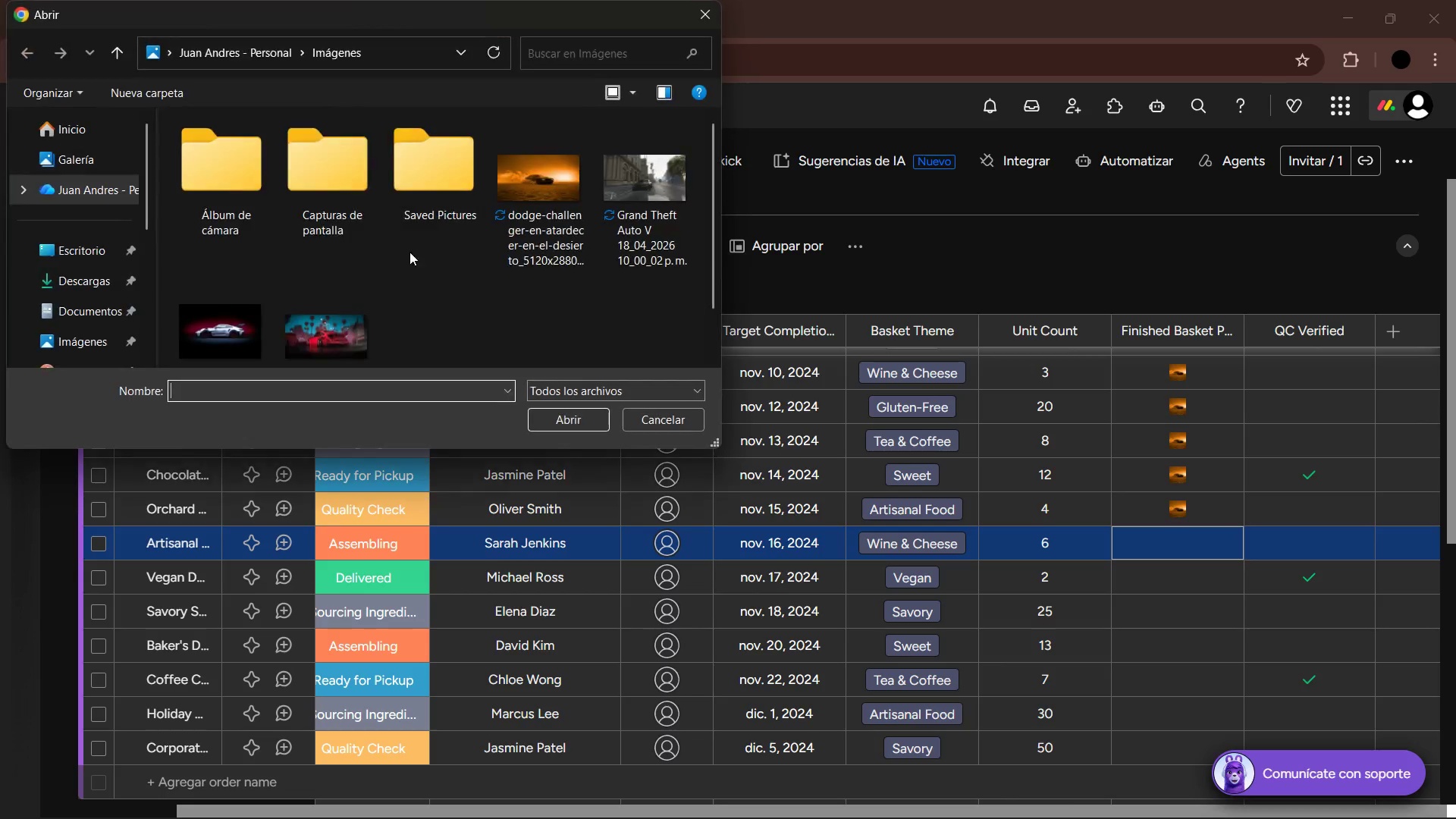 
left_click([573, 195])
 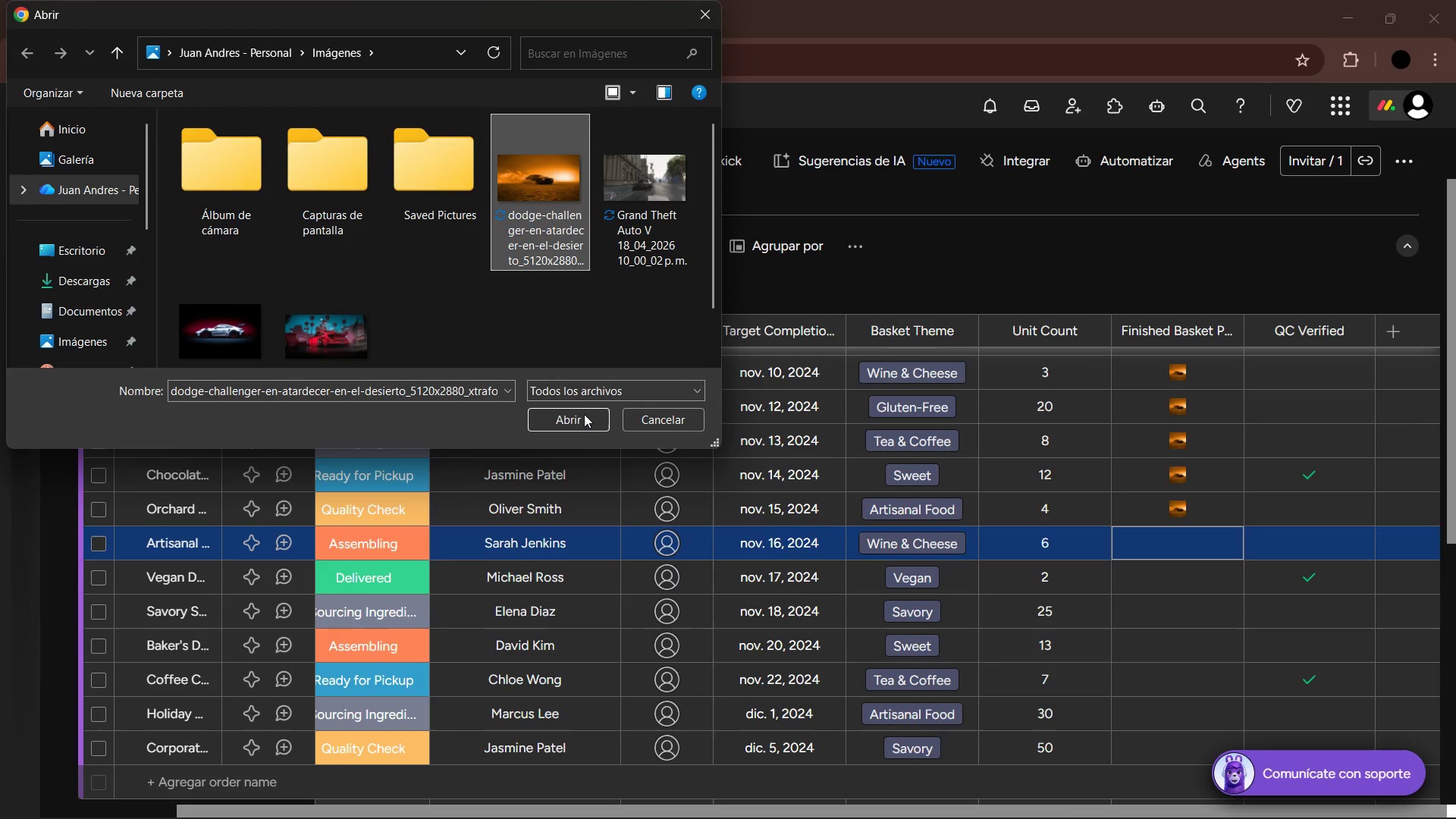 
left_click([582, 420])
 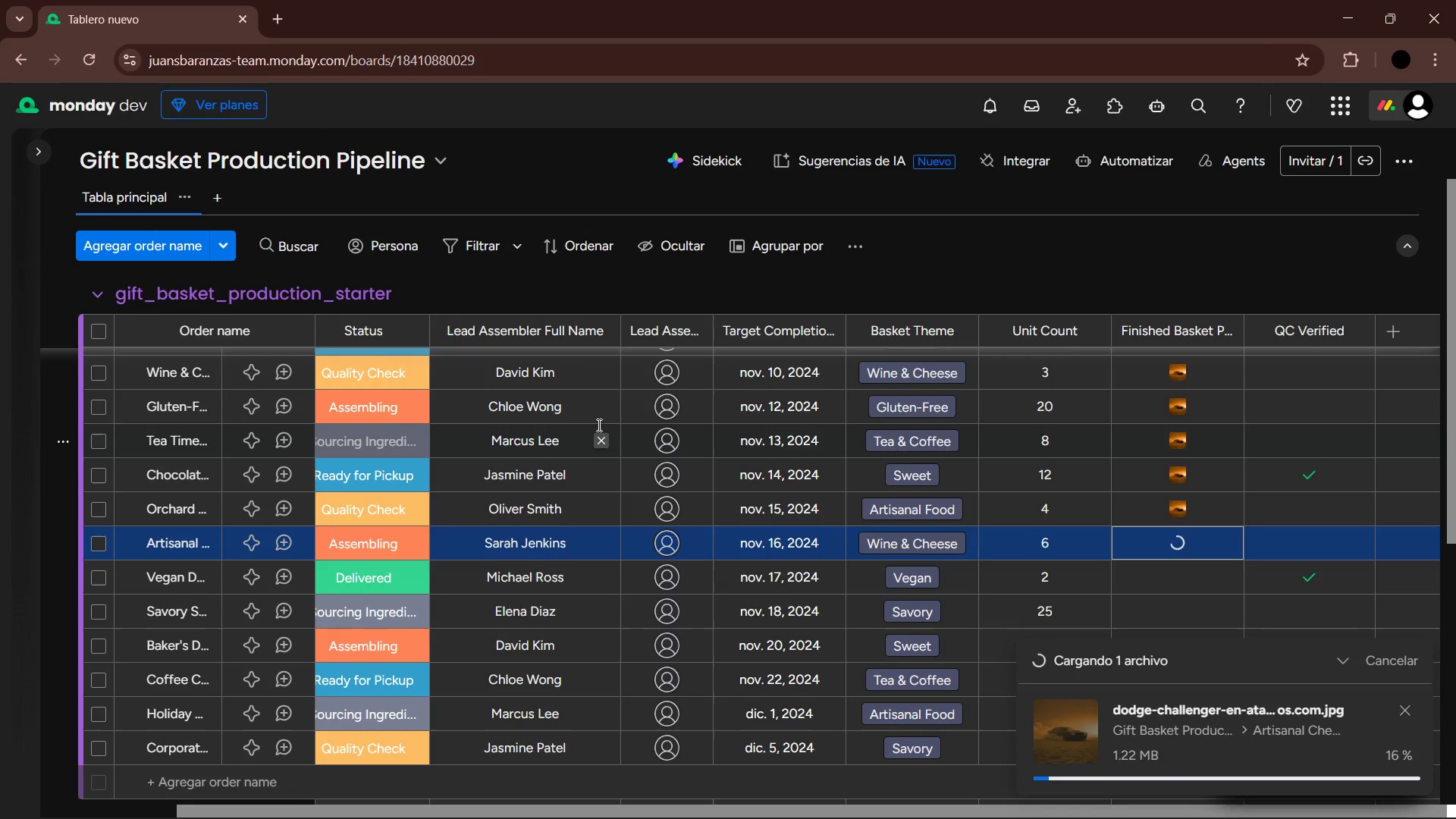 
mouse_move([1439, 661])
 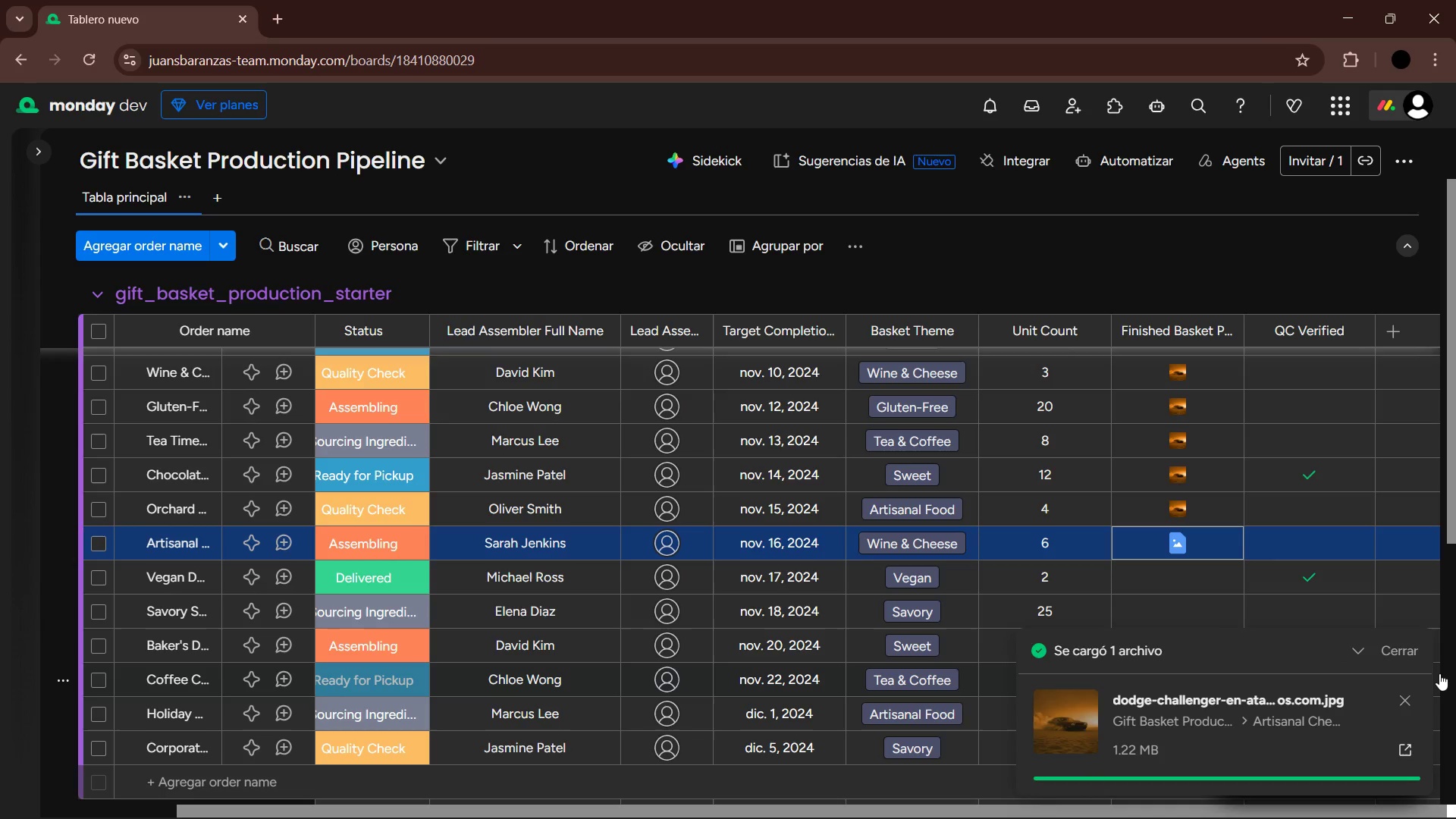 
left_click([1404, 693])
 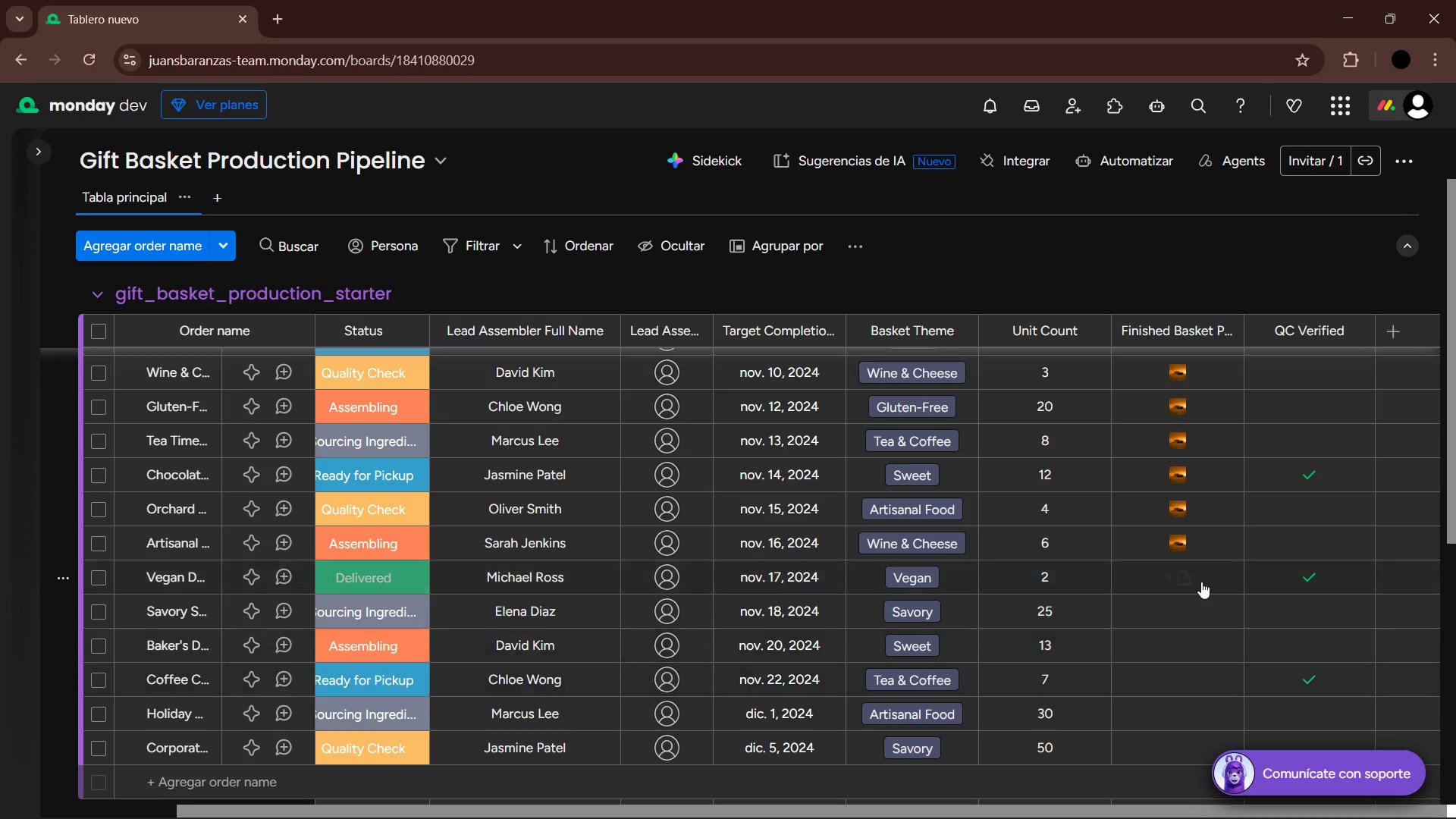 
left_click([1198, 579])
 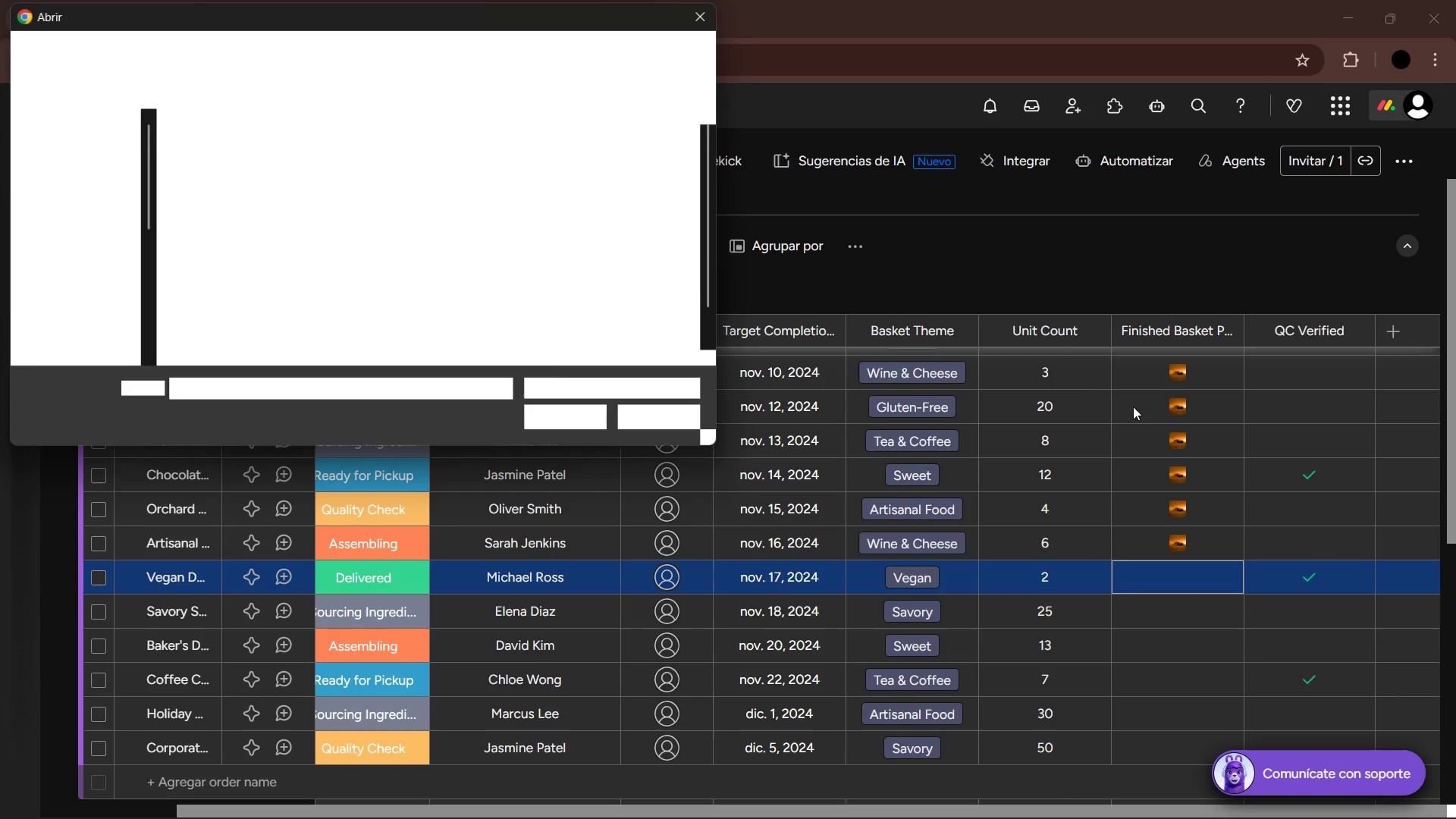 
left_click([541, 201])
 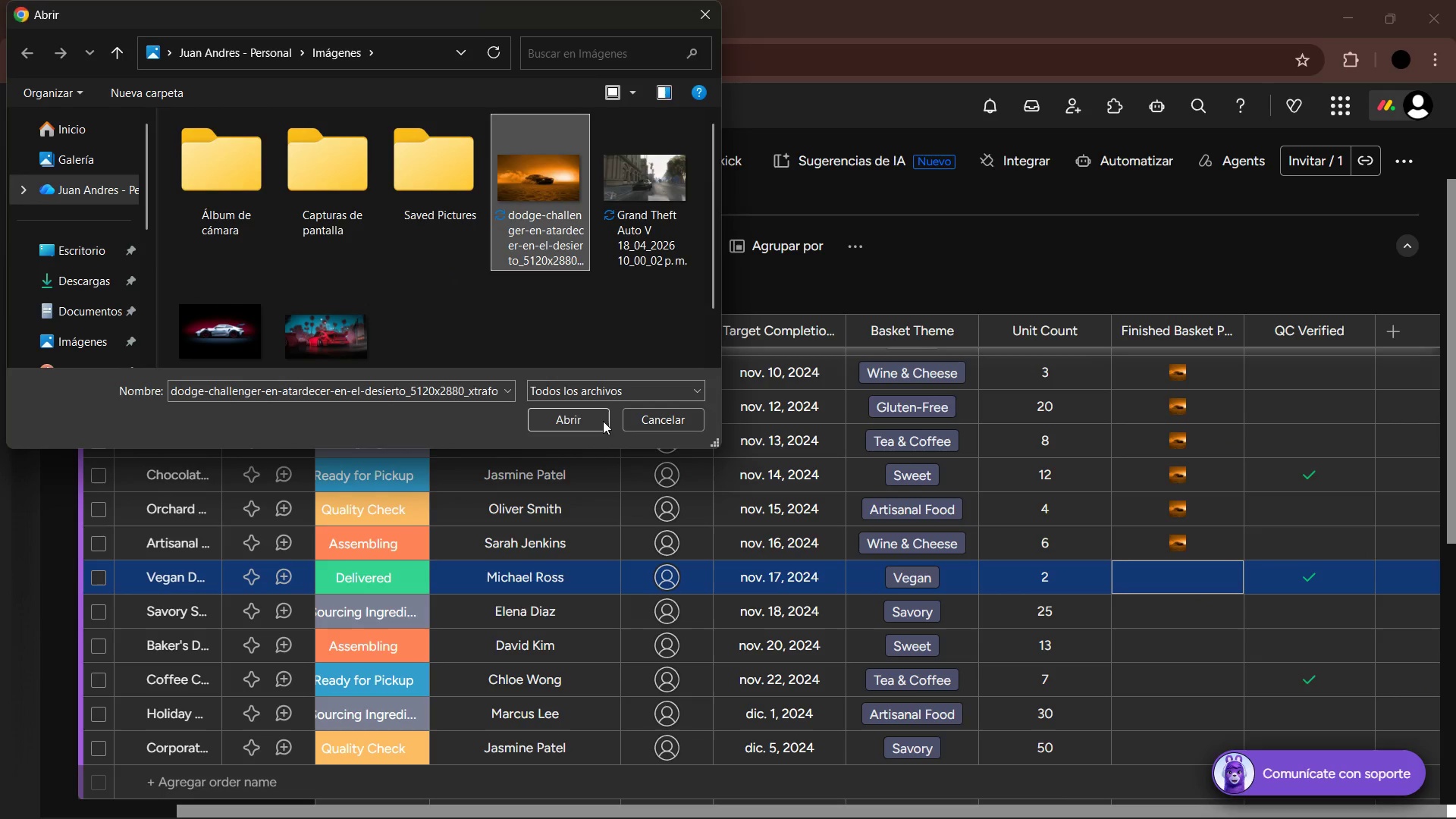 
left_click([595, 422])
 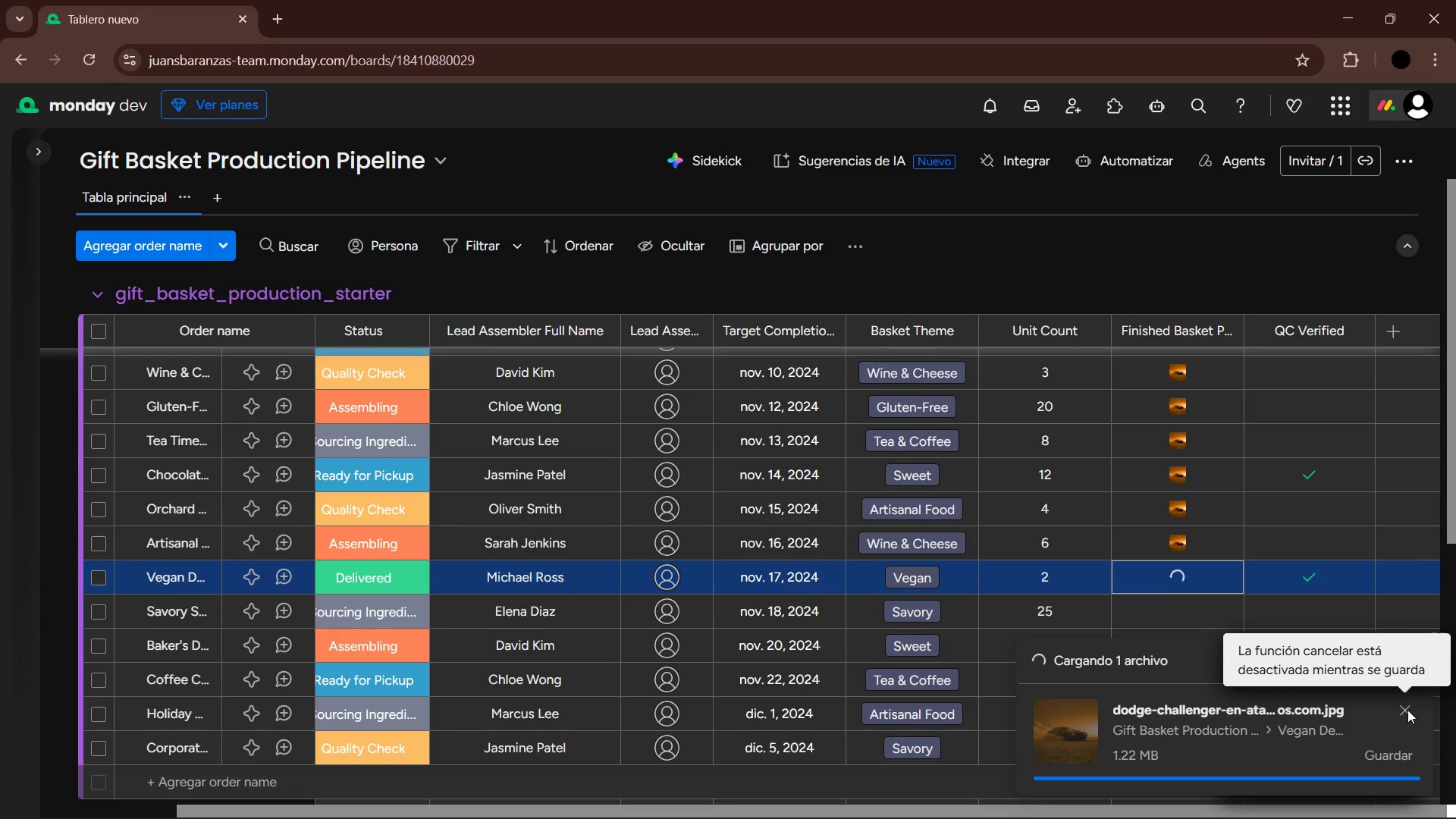 
wait(6.02)
 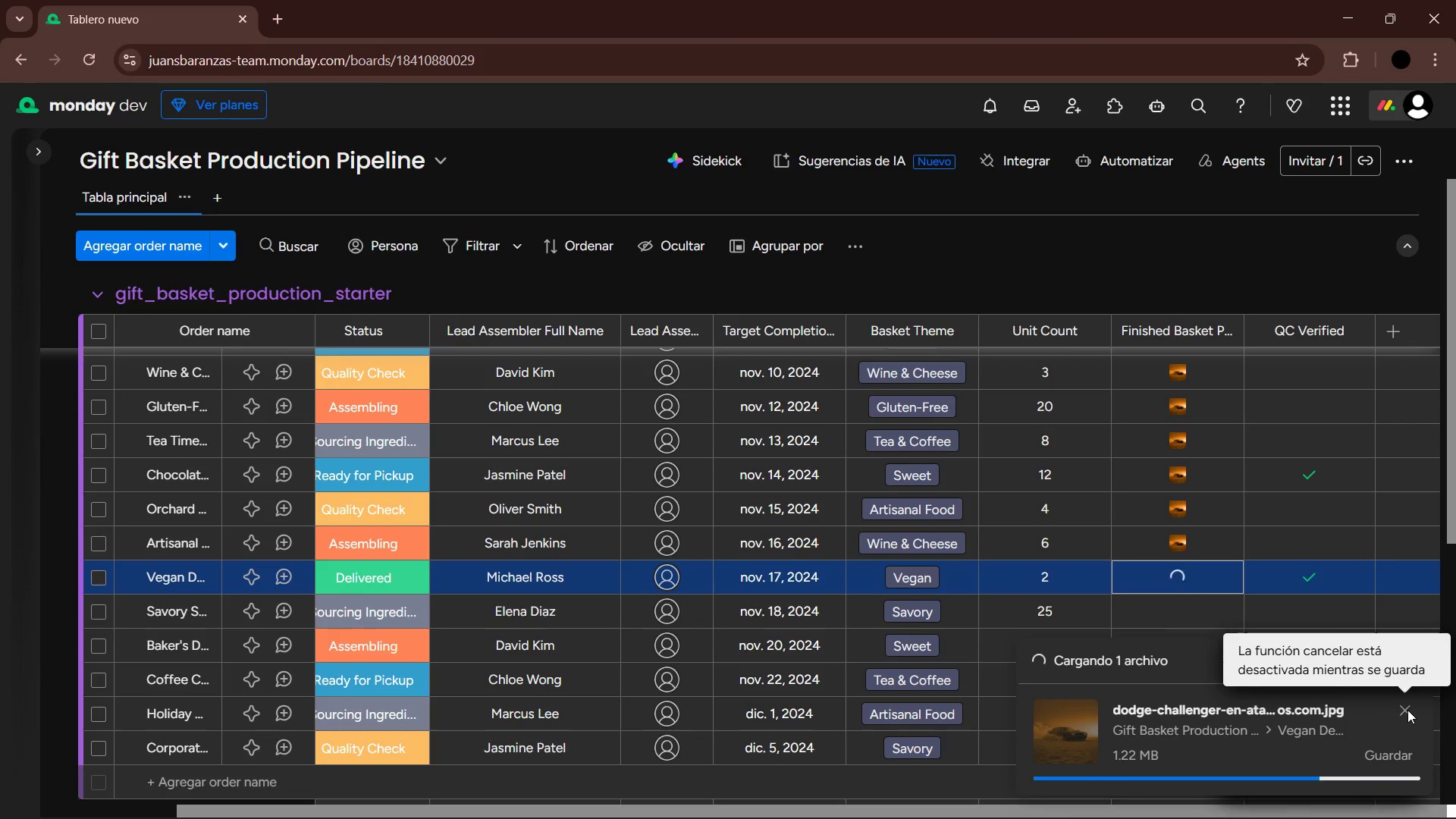 
left_click([1407, 710])
 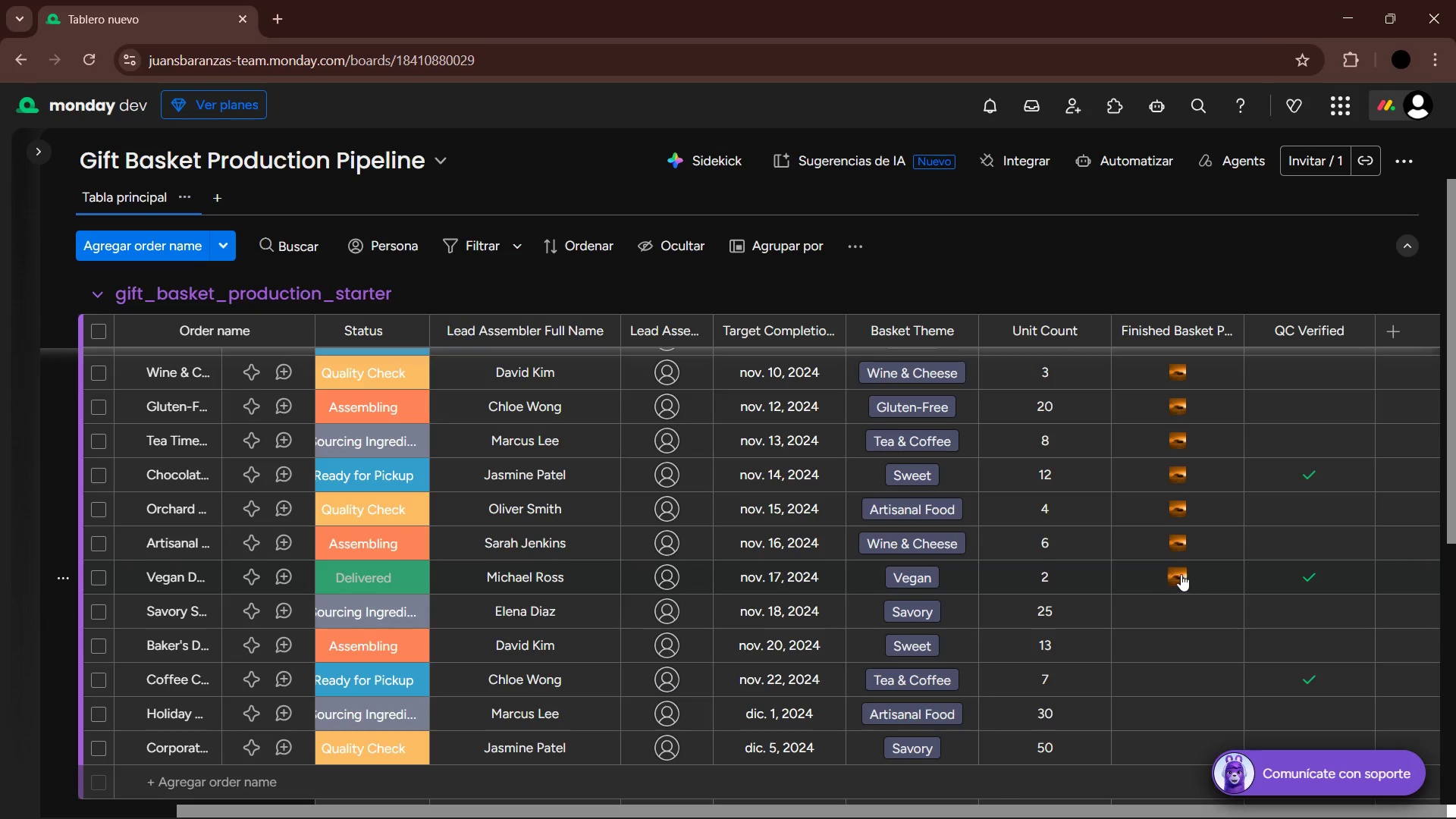 
left_click([1183, 607])
 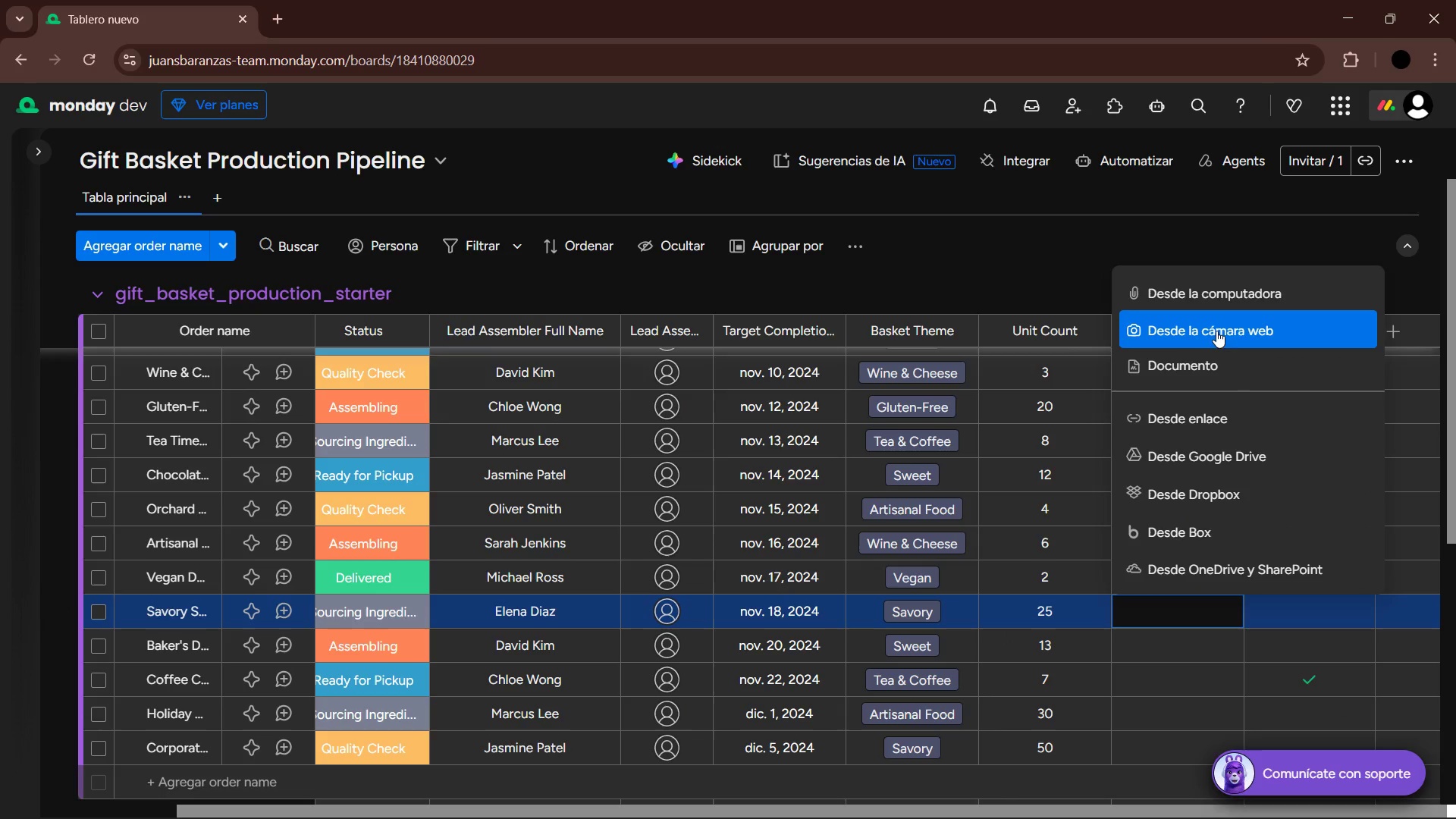 
left_click([1225, 306])
 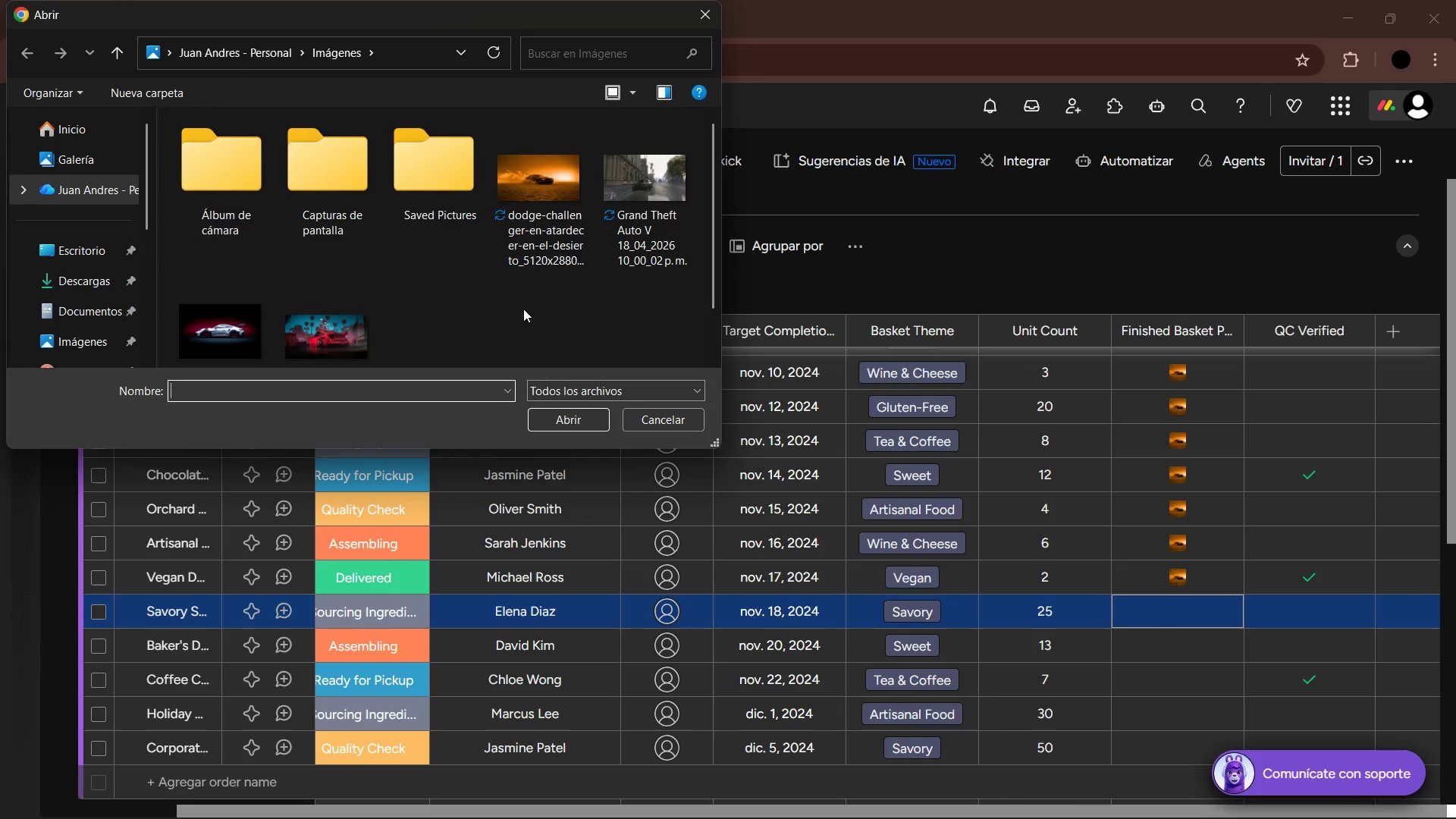 
left_click([541, 225])
 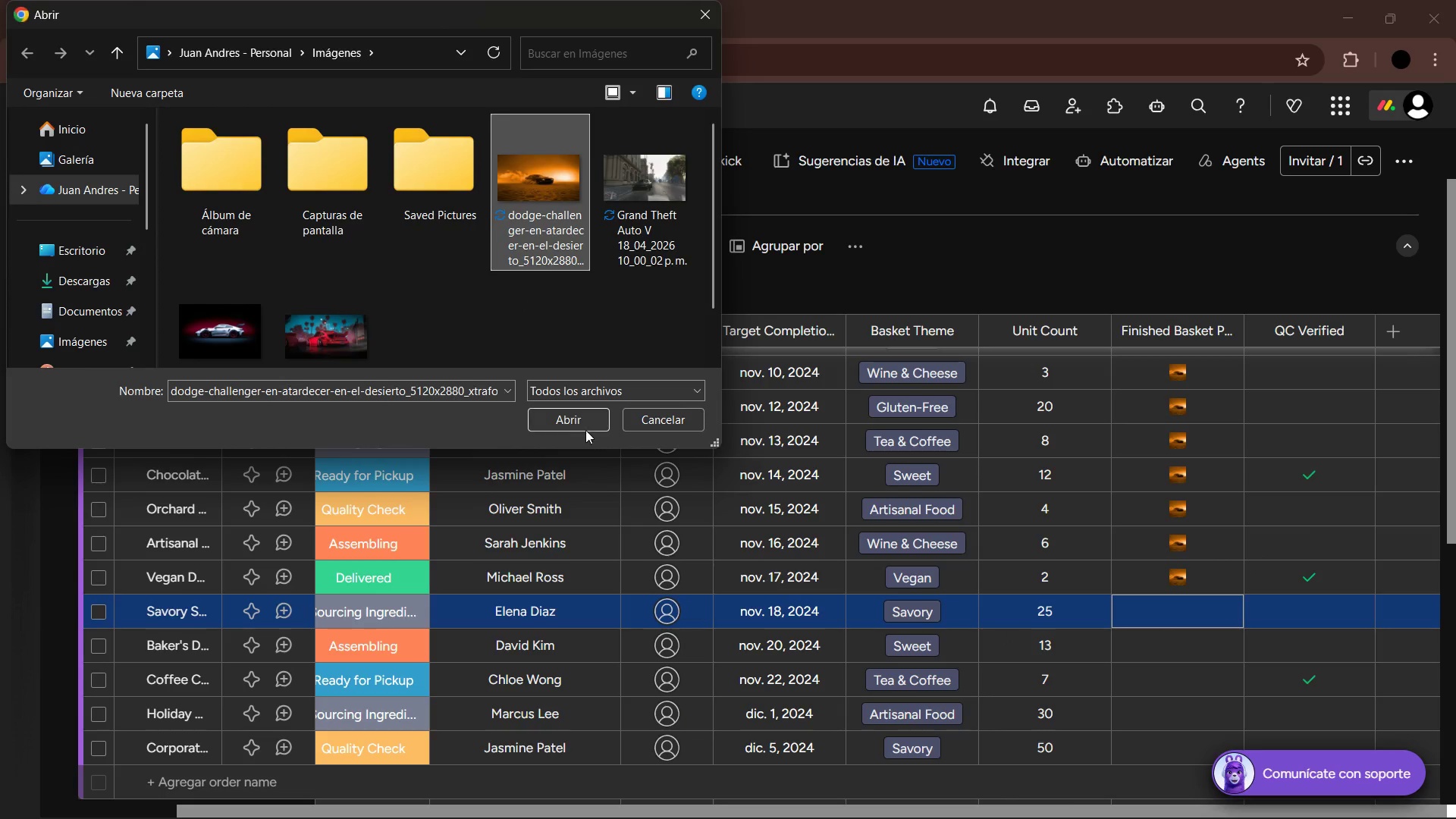 
left_click([583, 423])
 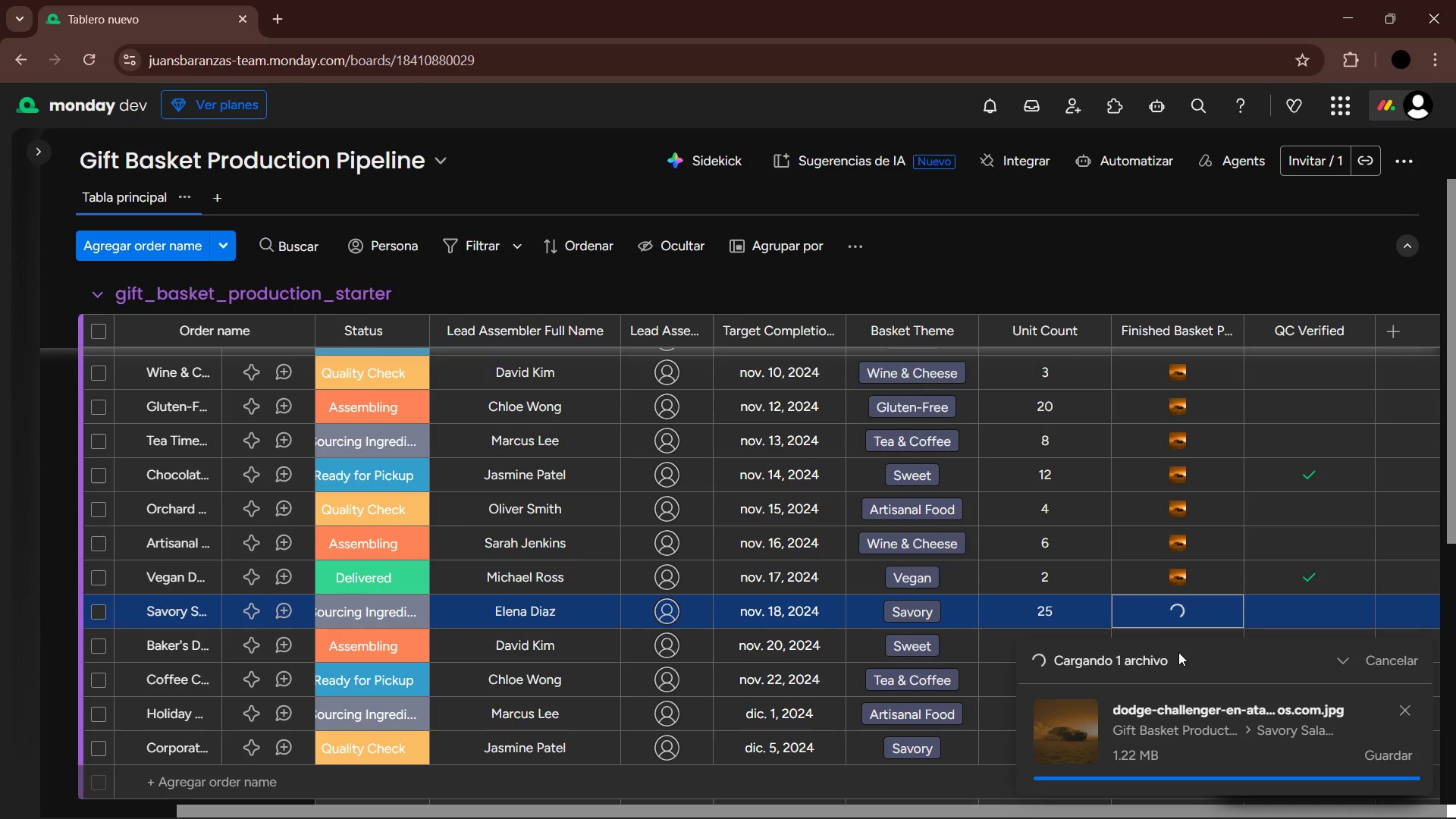 
wait(7.36)
 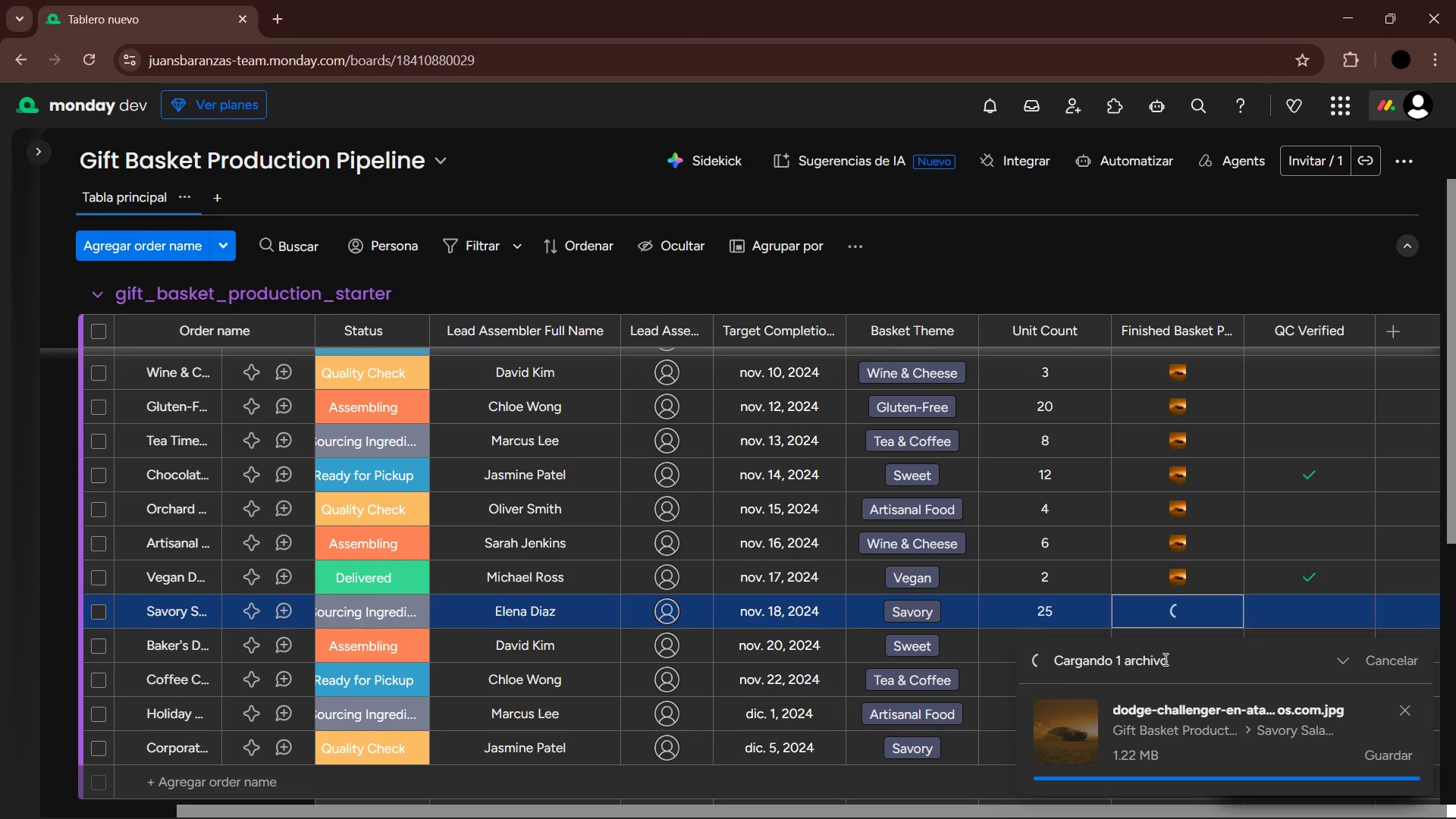 
left_click([1407, 707])
 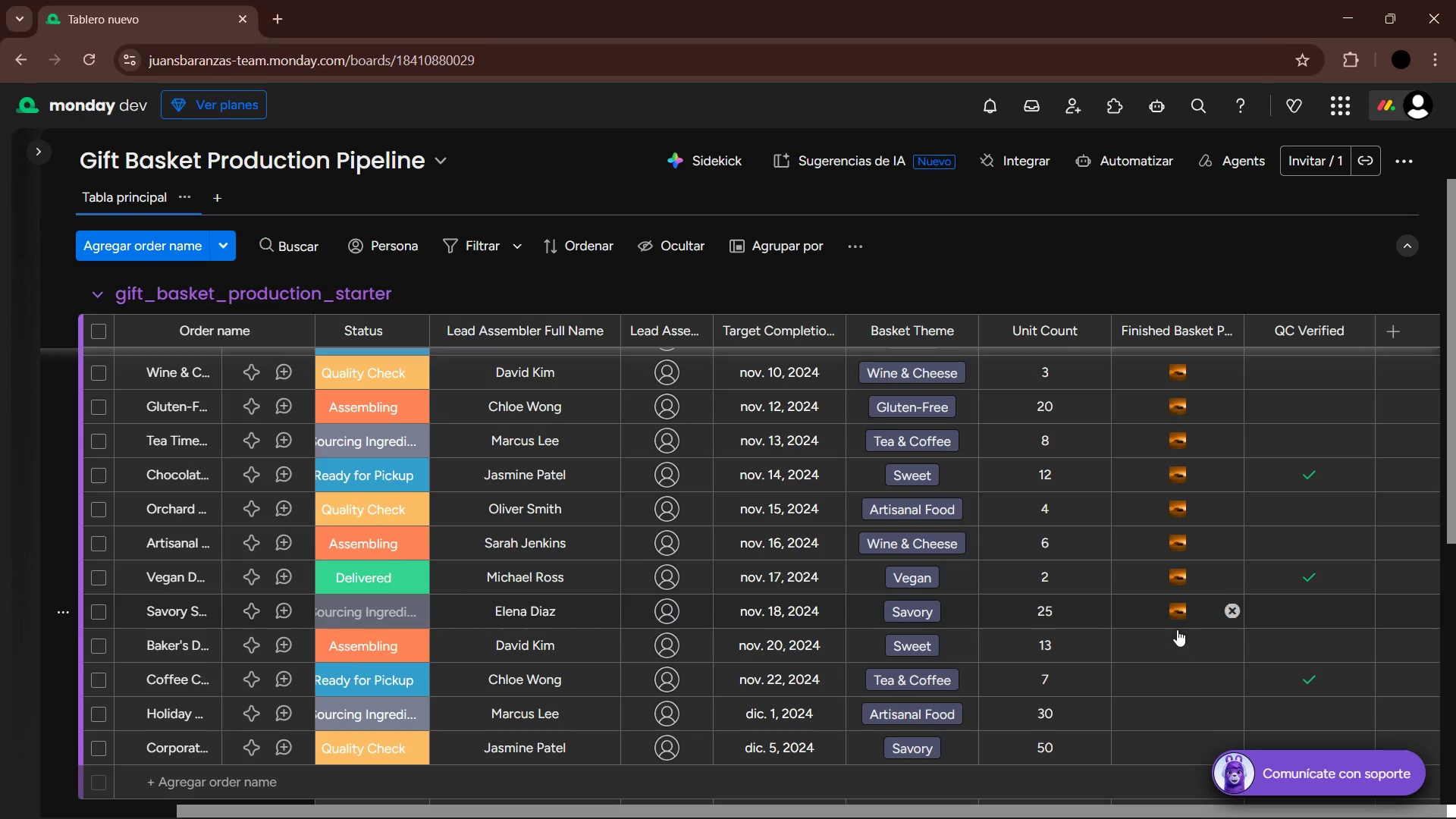 
left_click([1174, 637])
 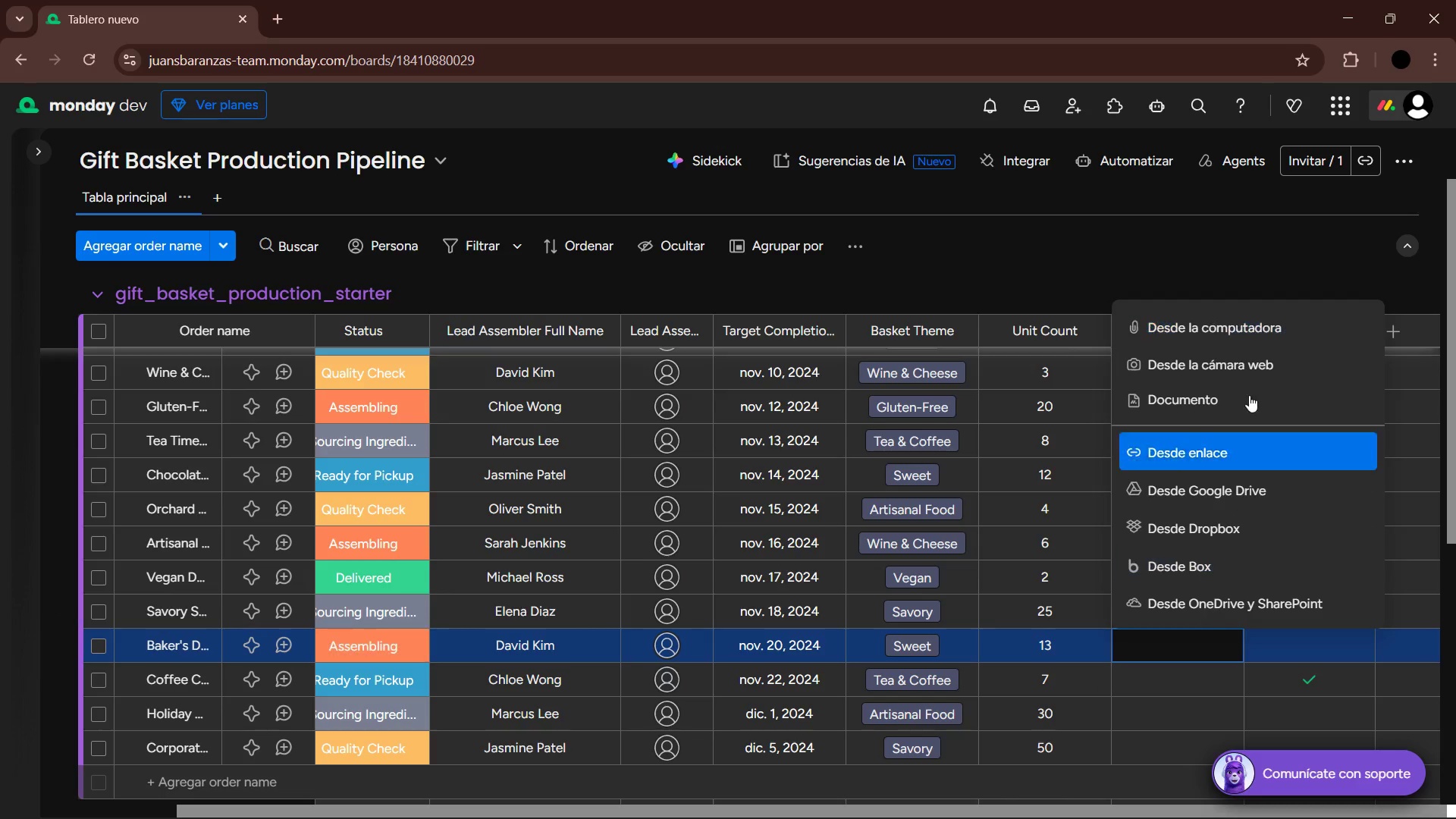 
left_click([1245, 322])
 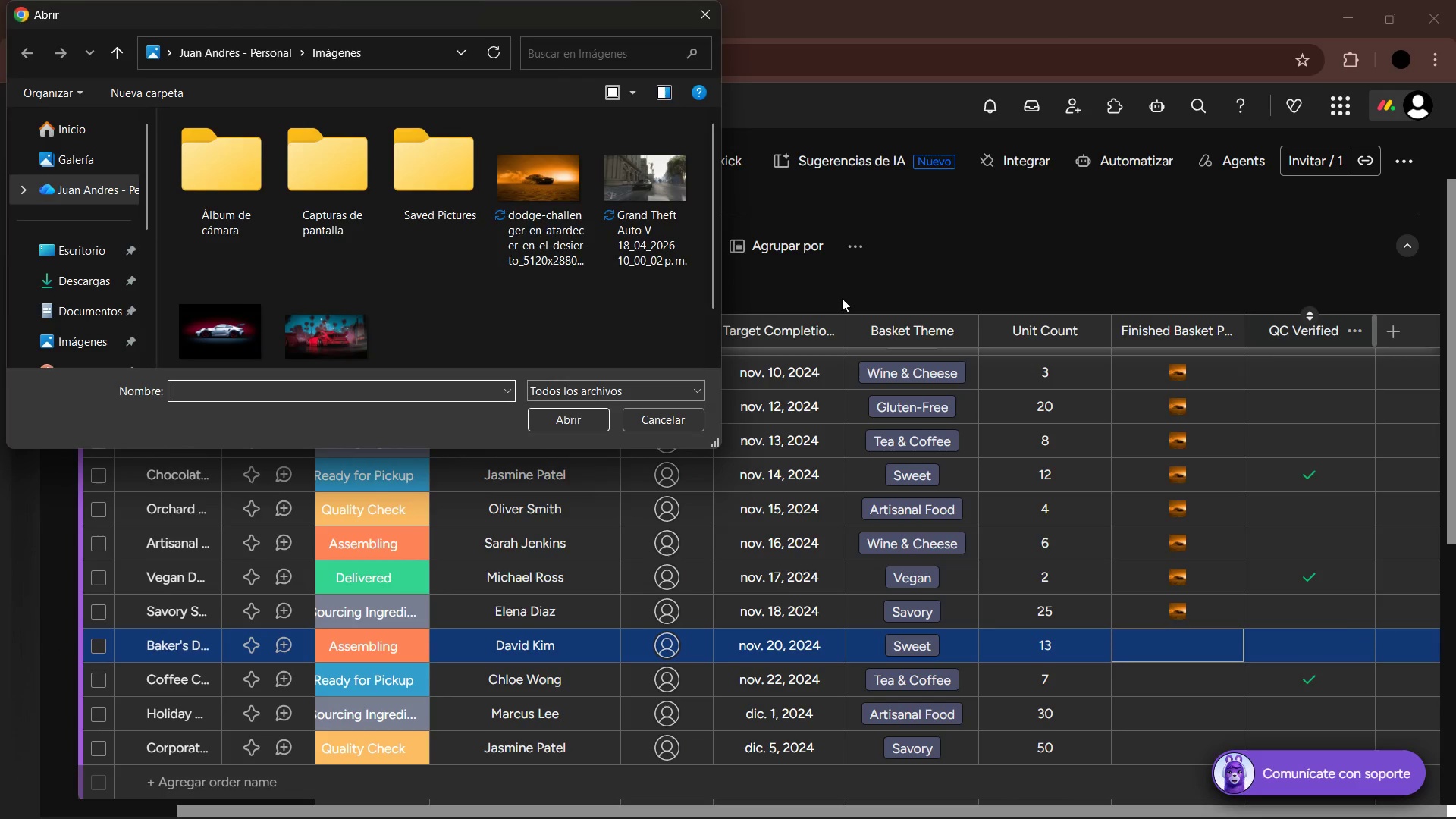 
left_click([555, 177])
 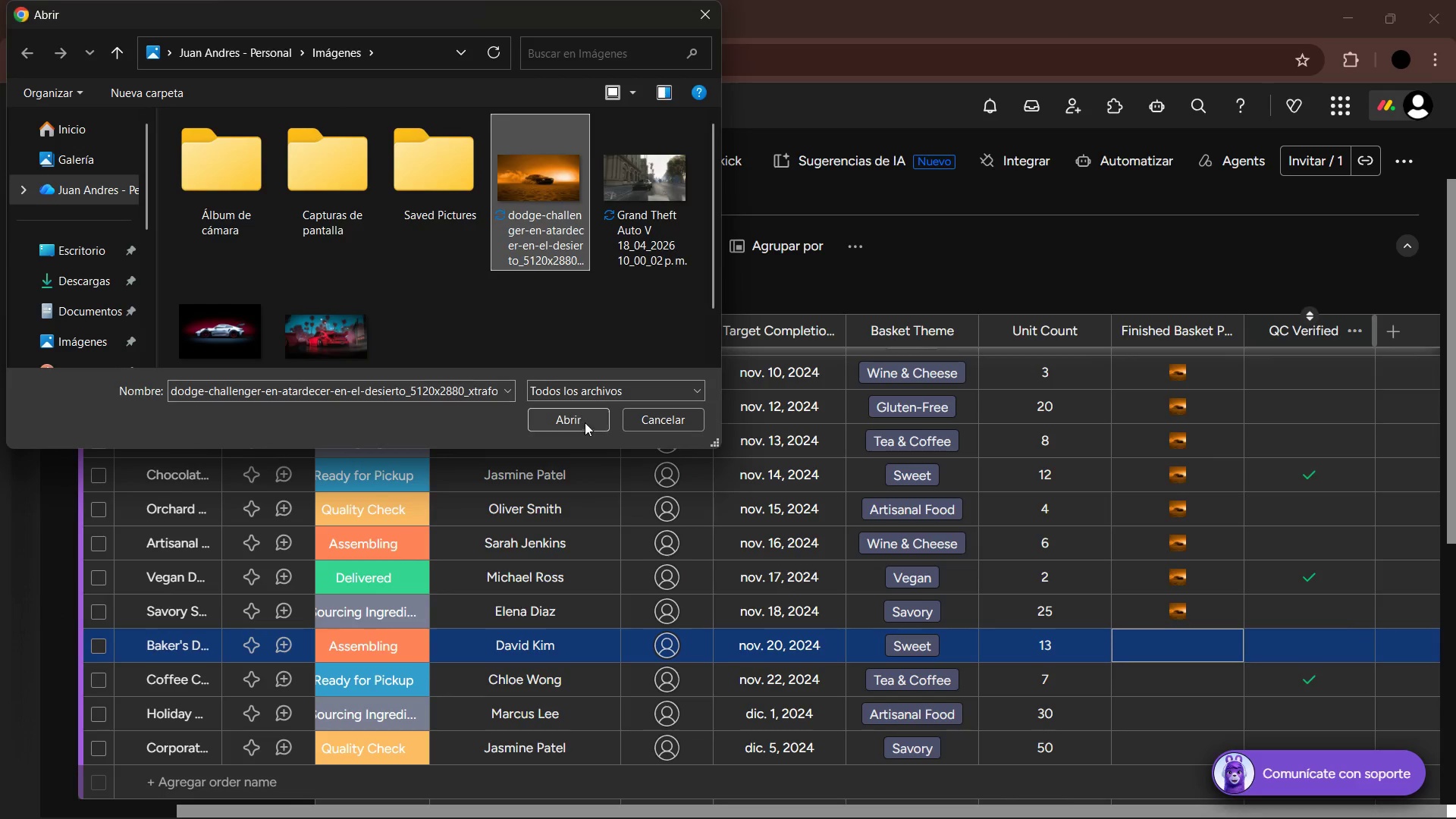 
left_click([582, 415])
 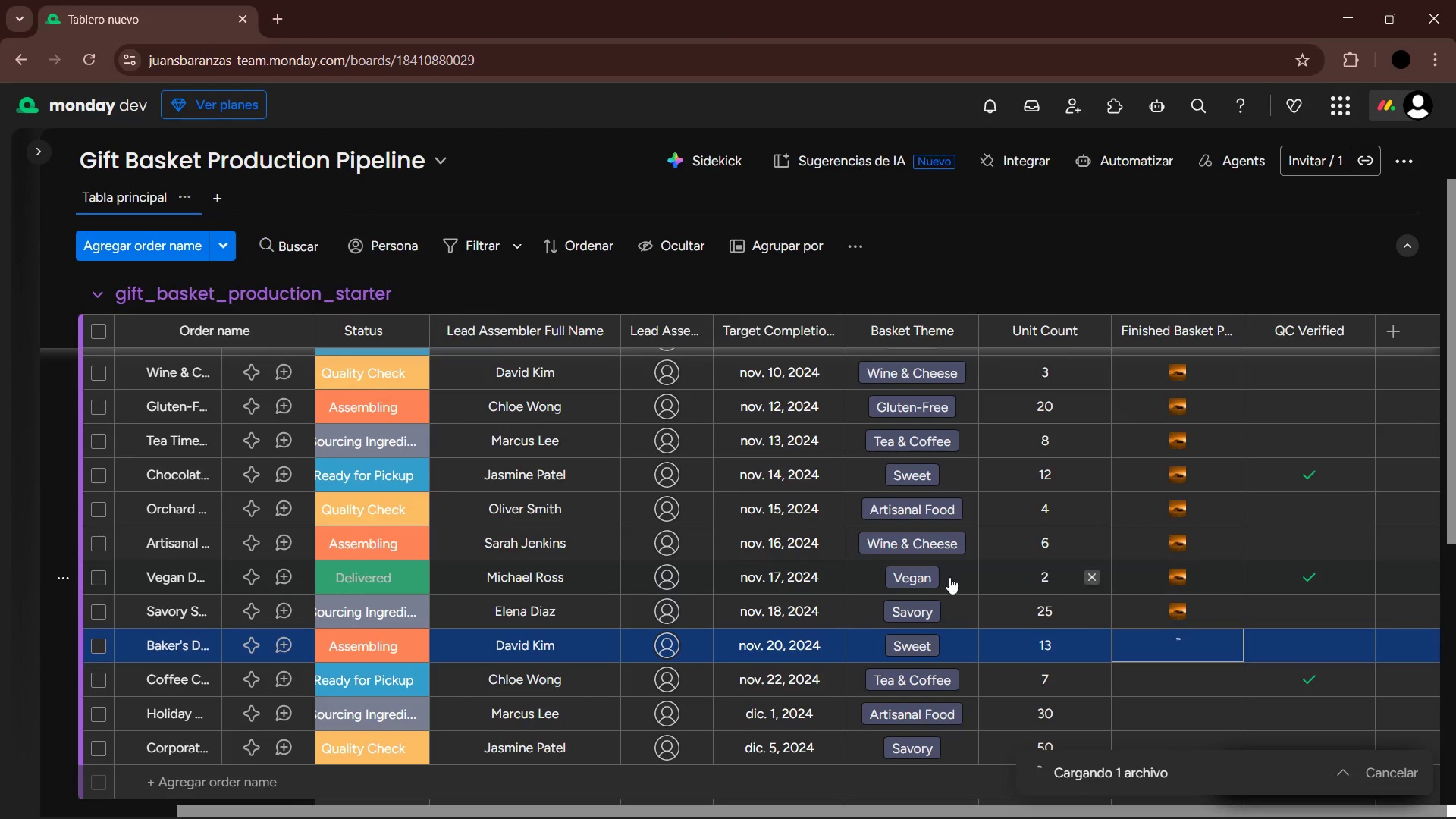 
mouse_move([995, 576])
 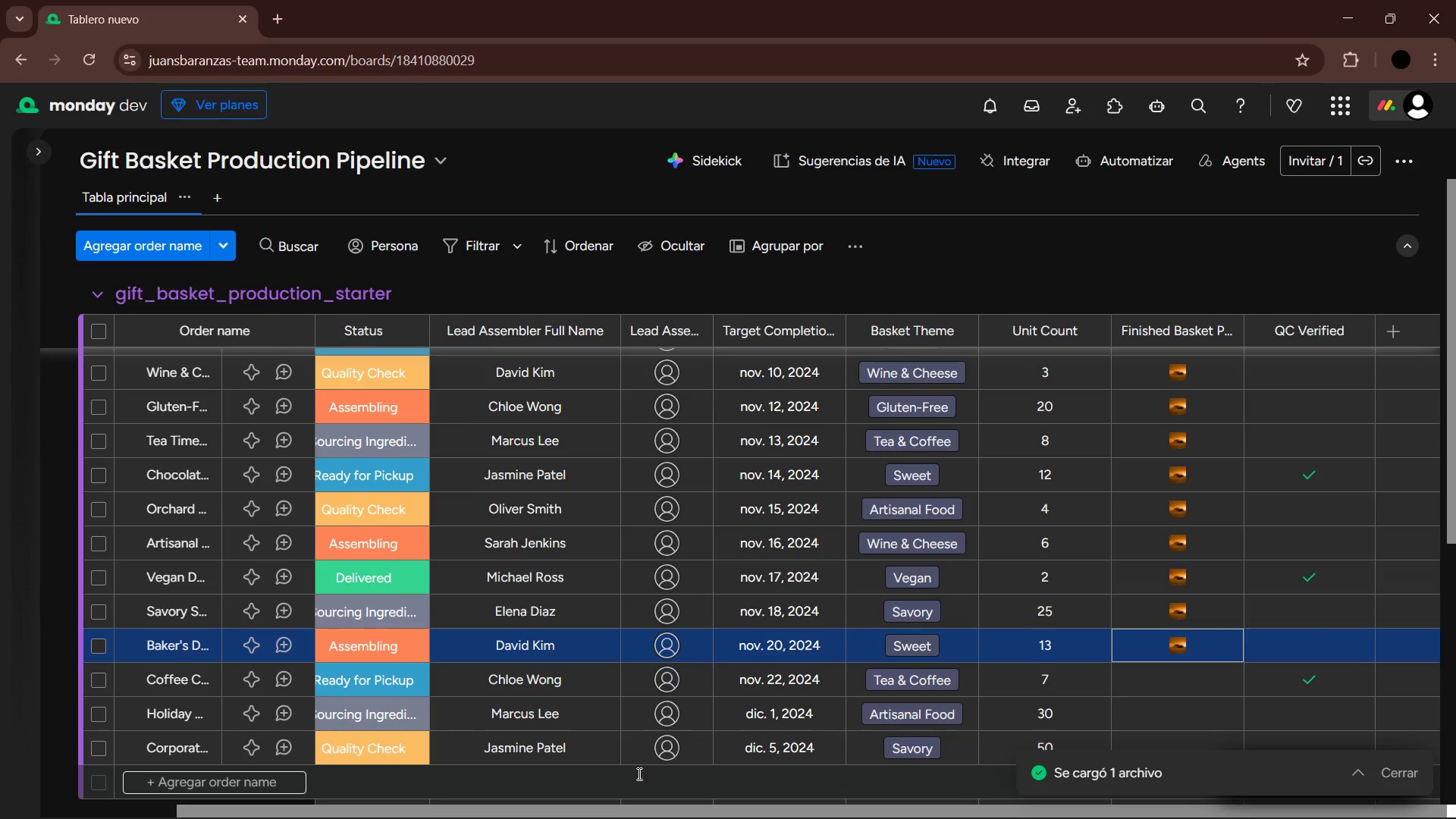 
left_click_drag(start_coordinate=[613, 809], to_coordinate=[381, 787])
 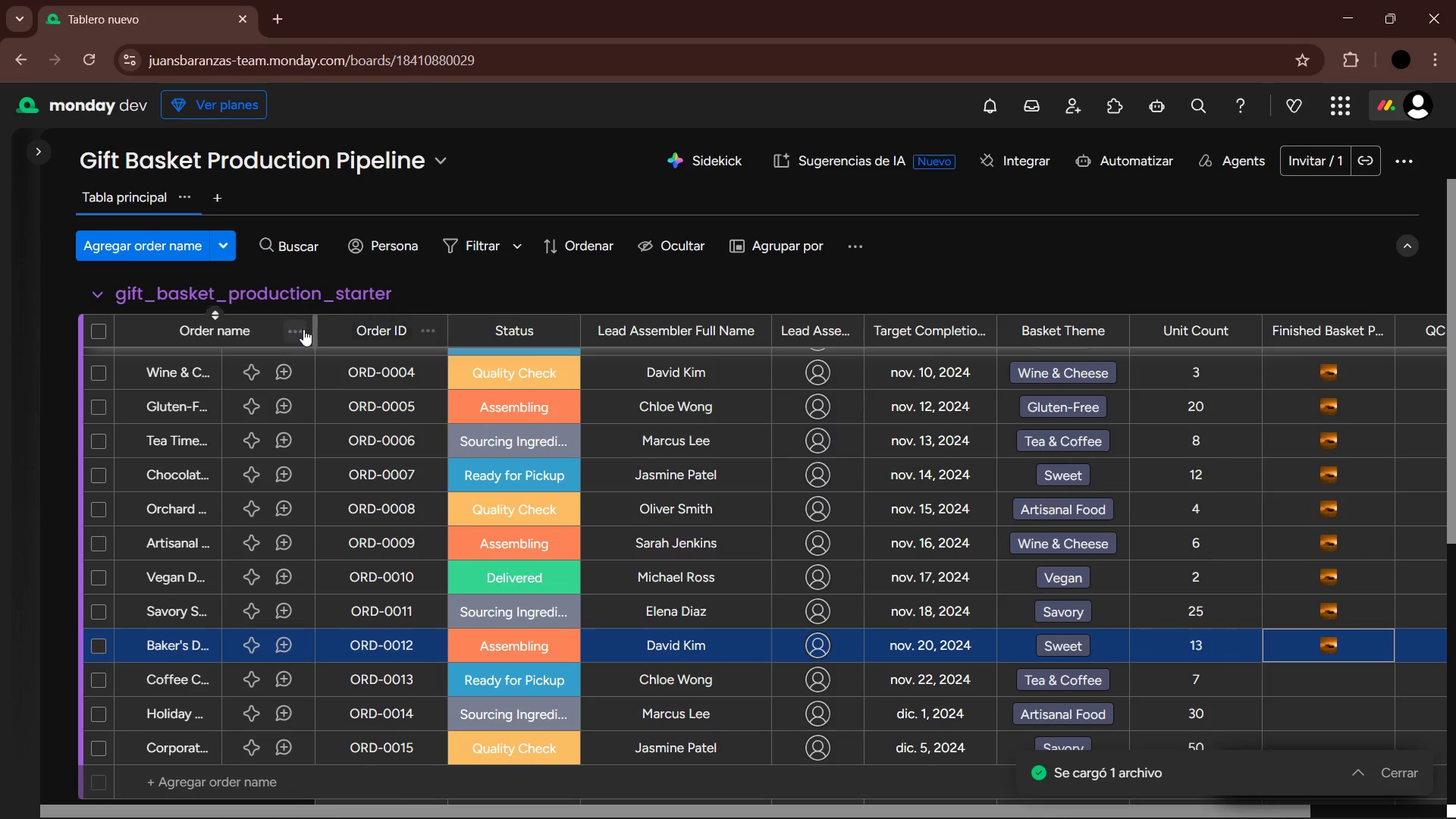 
left_click_drag(start_coordinate=[315, 327], to_coordinate=[411, 320])
 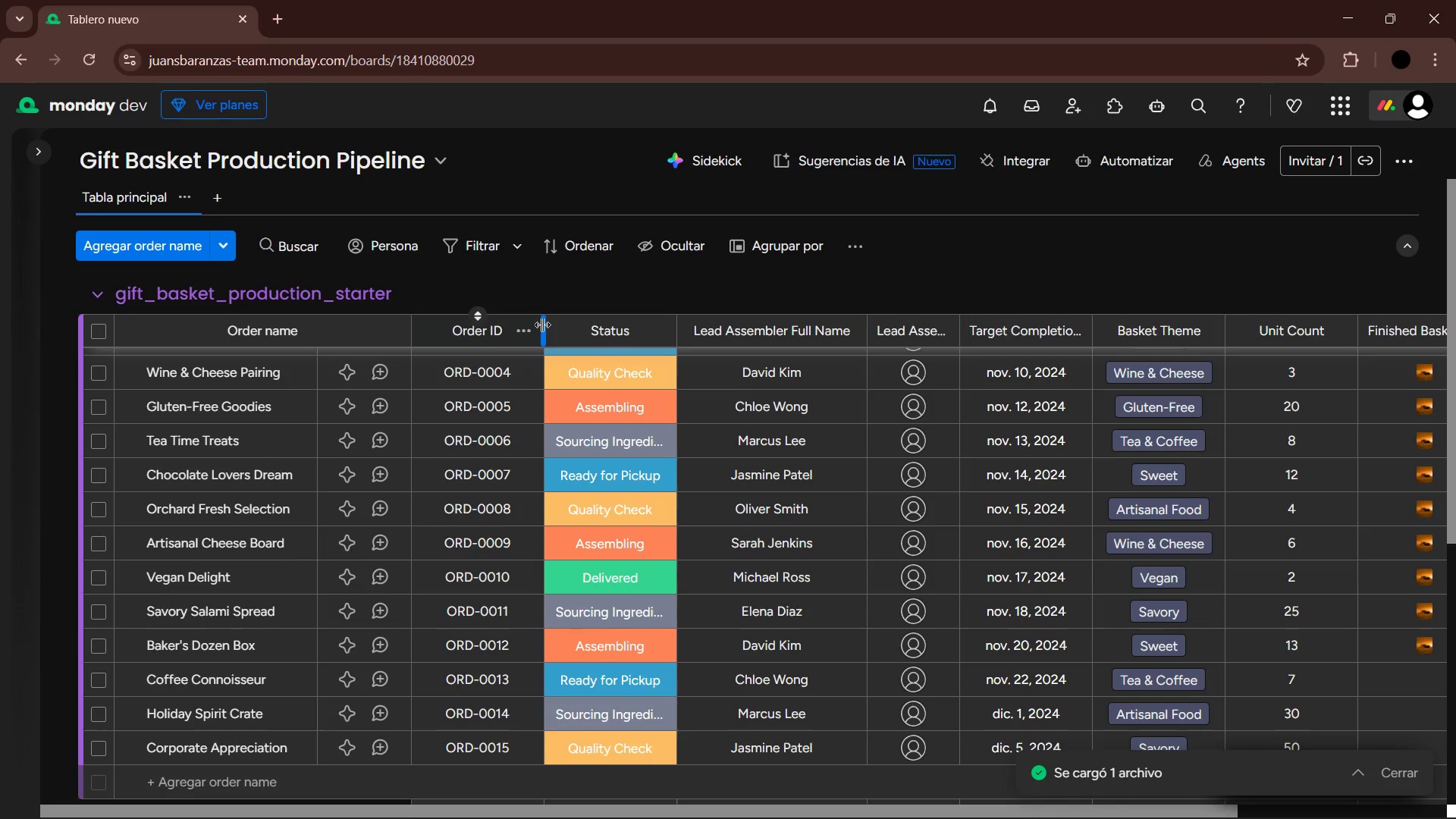 
left_click_drag(start_coordinate=[542, 325], to_coordinate=[523, 323])
 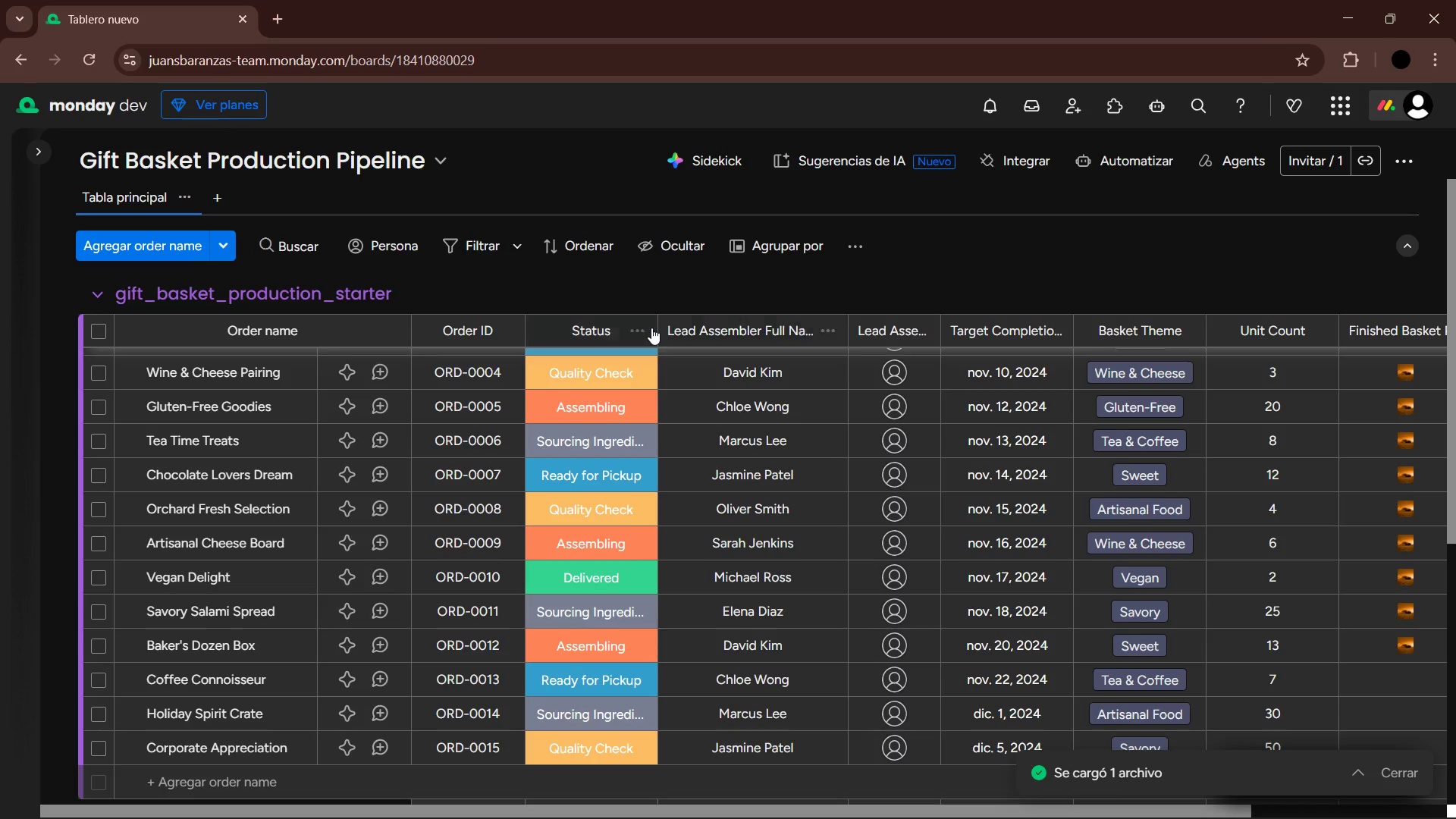 
left_click_drag(start_coordinate=[657, 329], to_coordinate=[675, 329])
 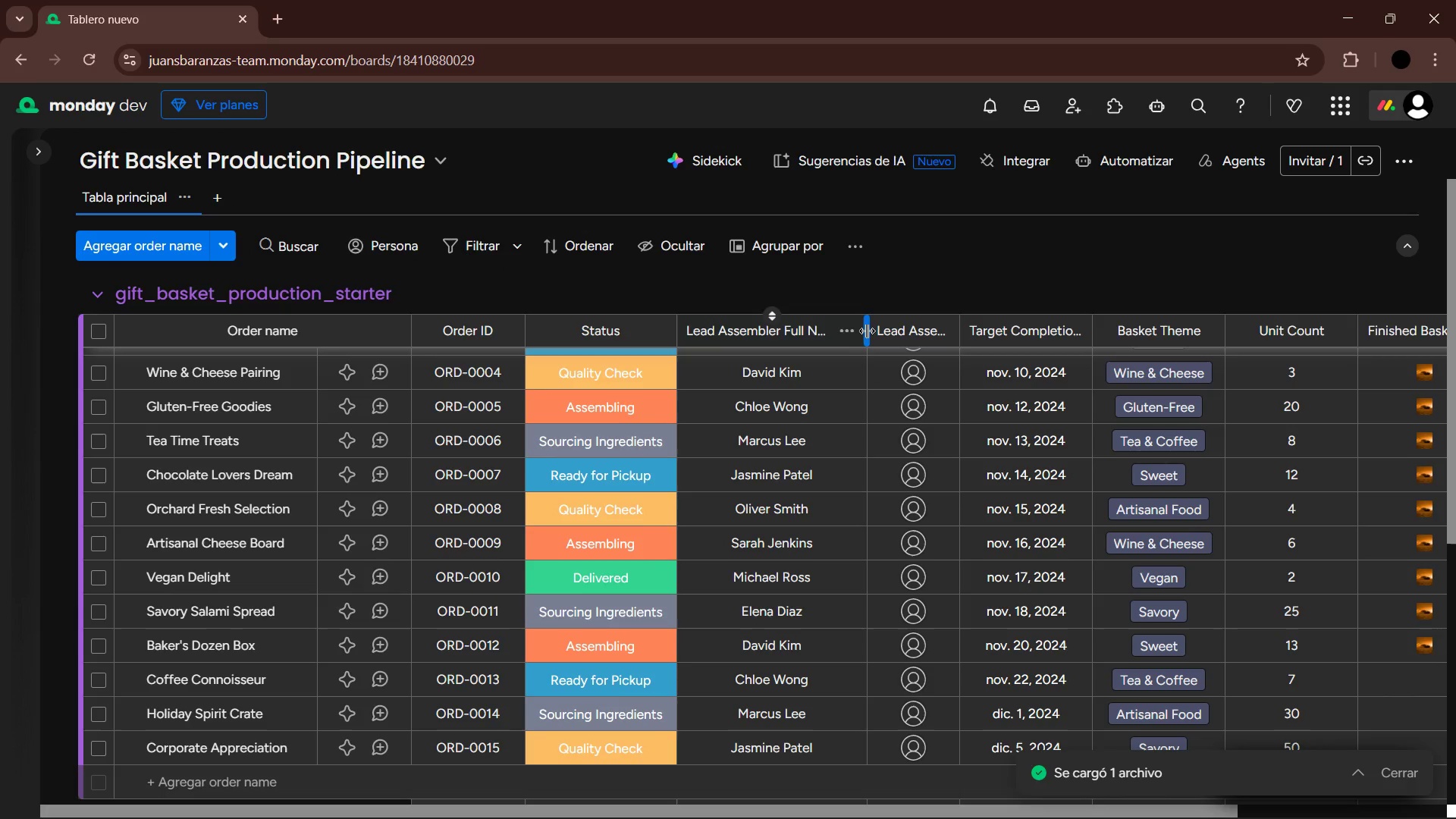 
left_click_drag(start_coordinate=[865, 331], to_coordinate=[858, 331])
 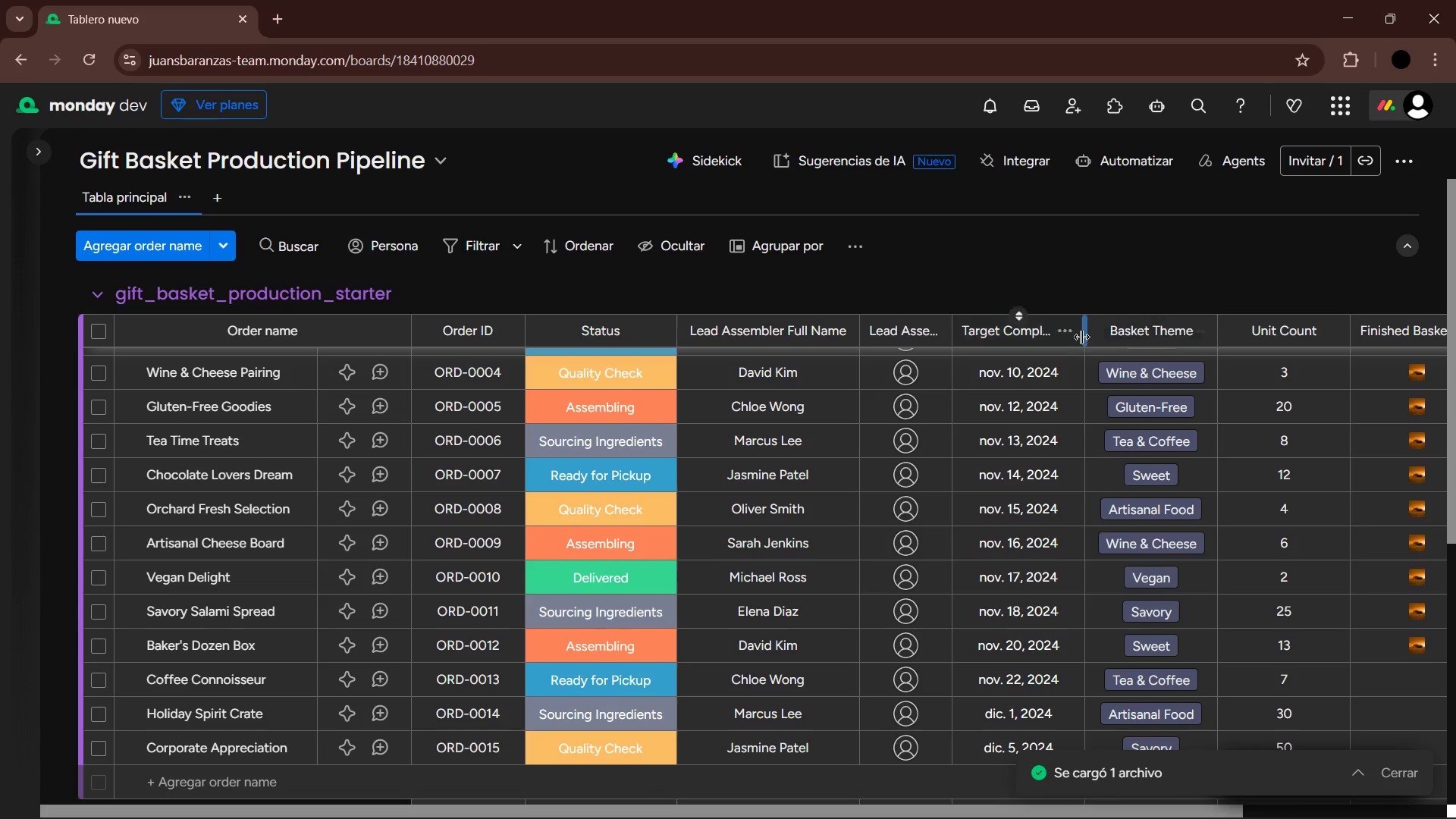 
left_click_drag(start_coordinate=[1084, 334], to_coordinate=[1098, 332])
 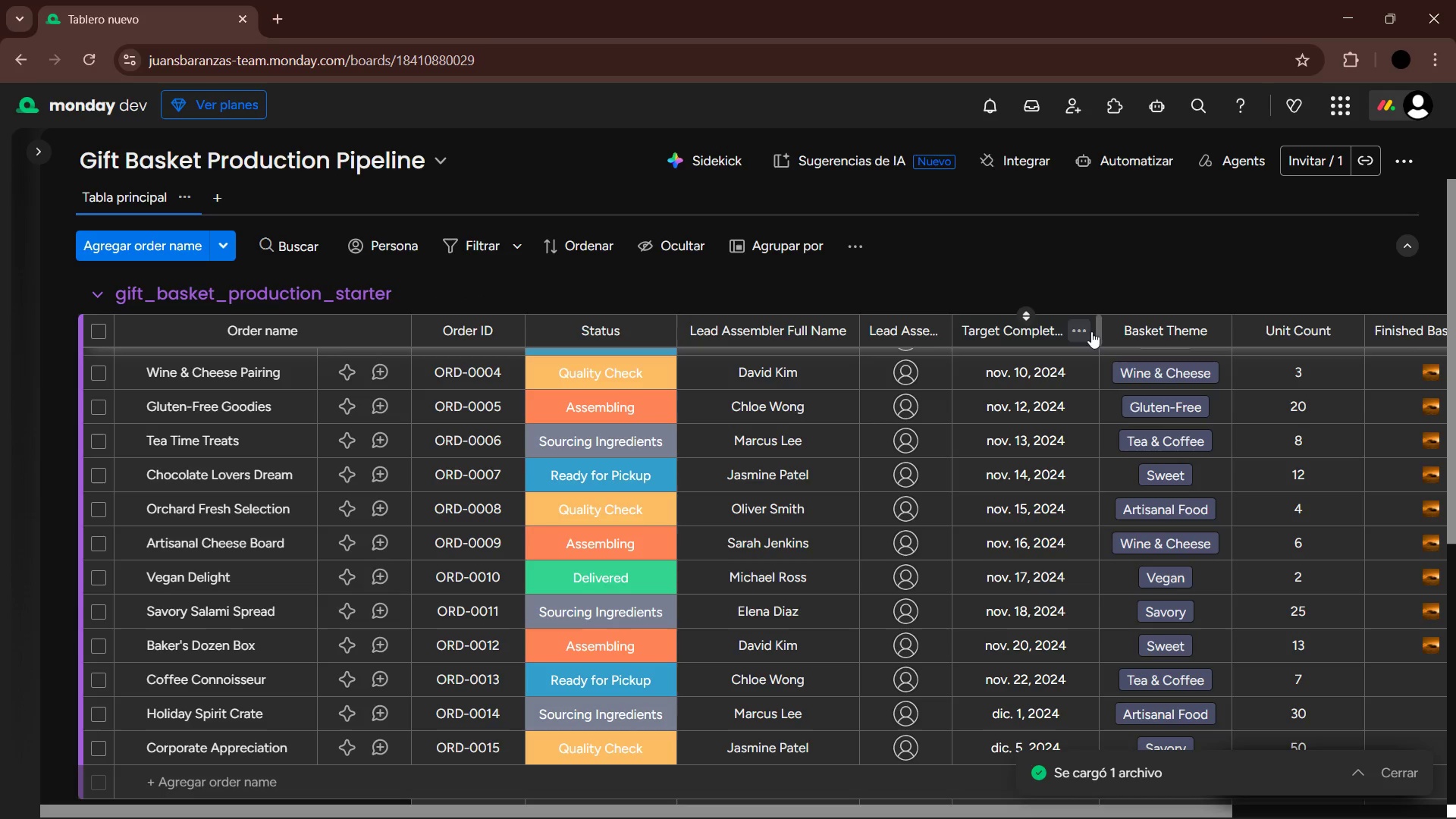 
left_click_drag(start_coordinate=[1097, 329], to_coordinate=[1125, 326])
 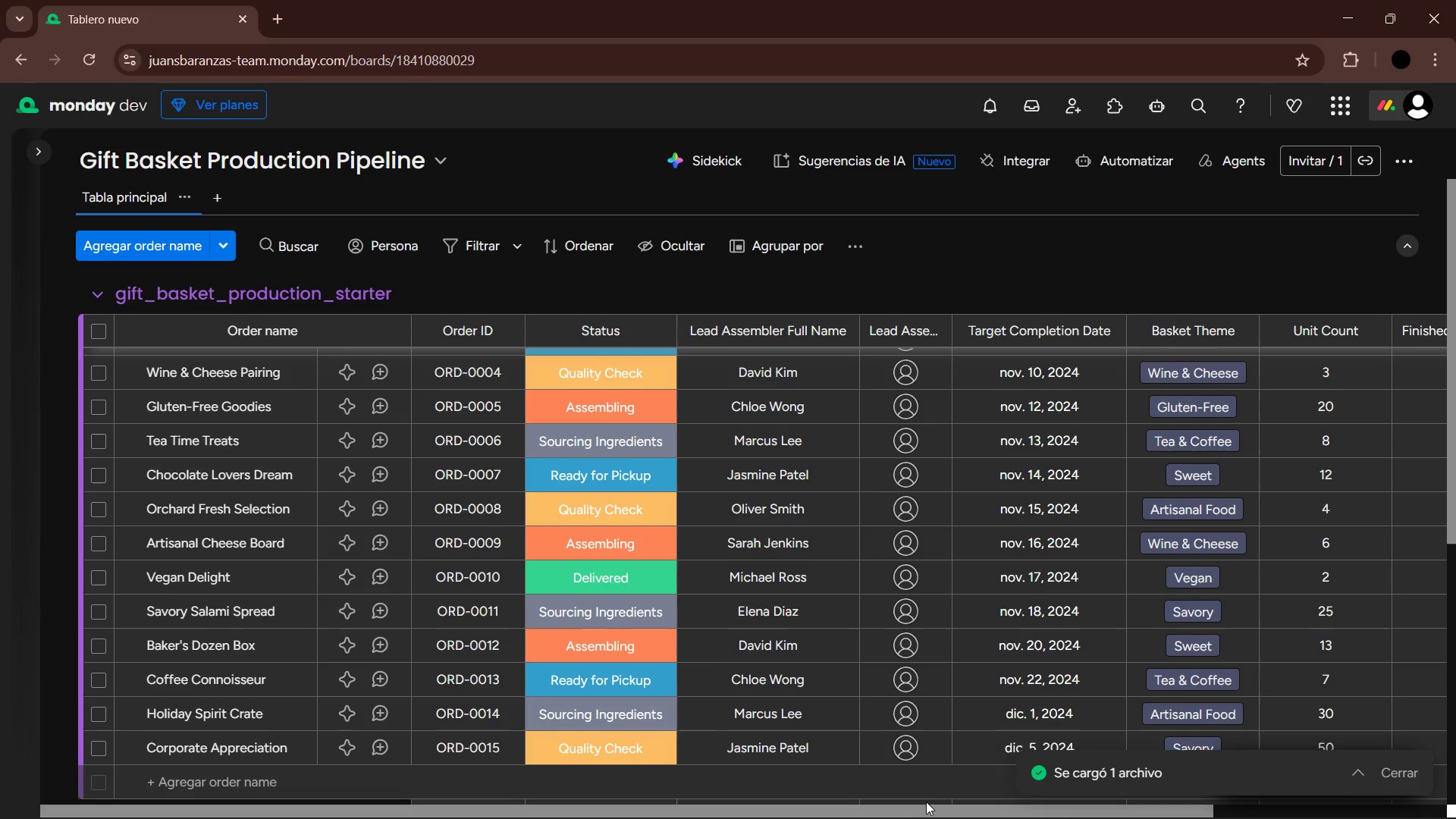 
left_click_drag(start_coordinate=[940, 813], to_coordinate=[1297, 818])
 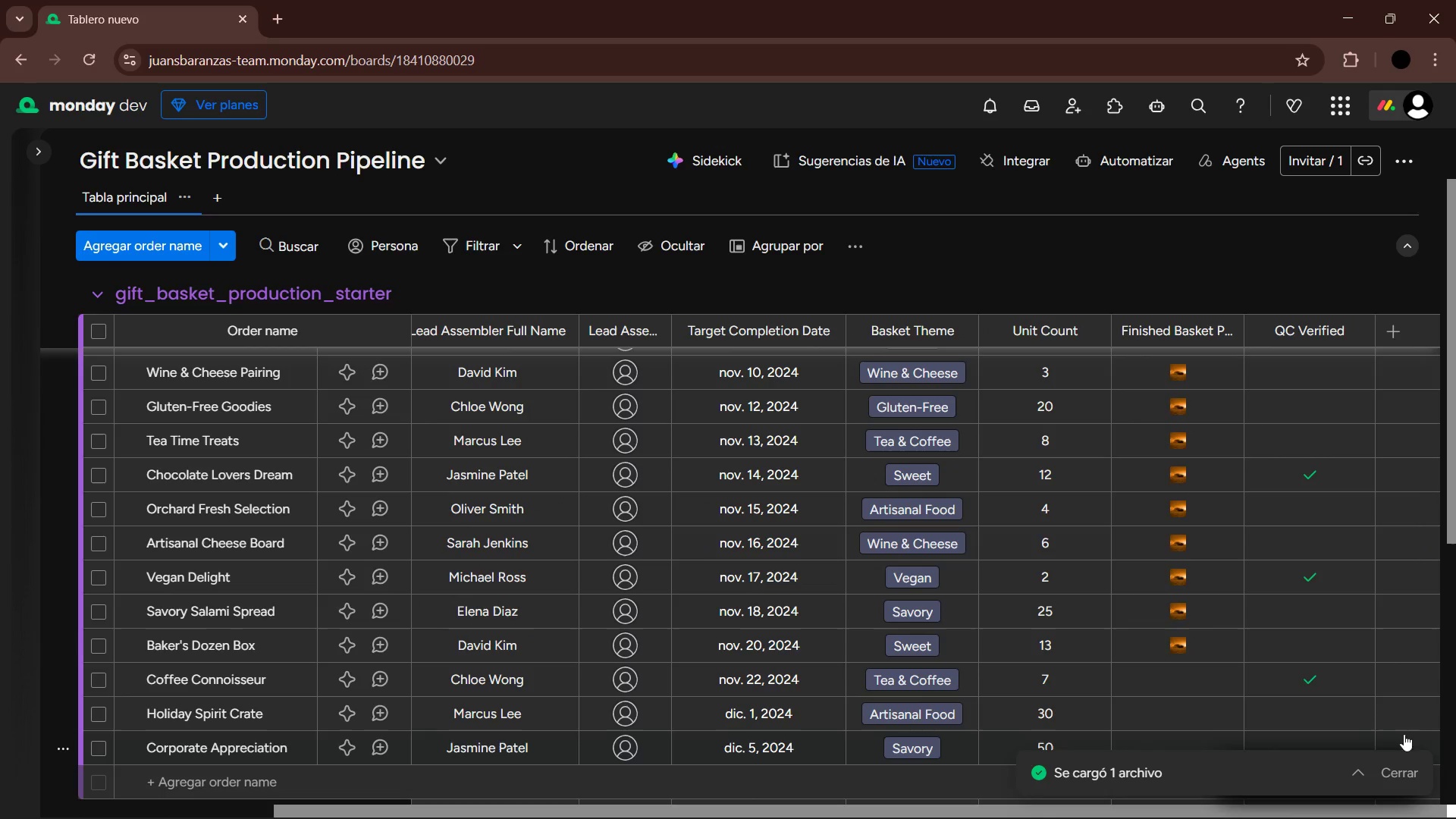 
left_click([1398, 767])
 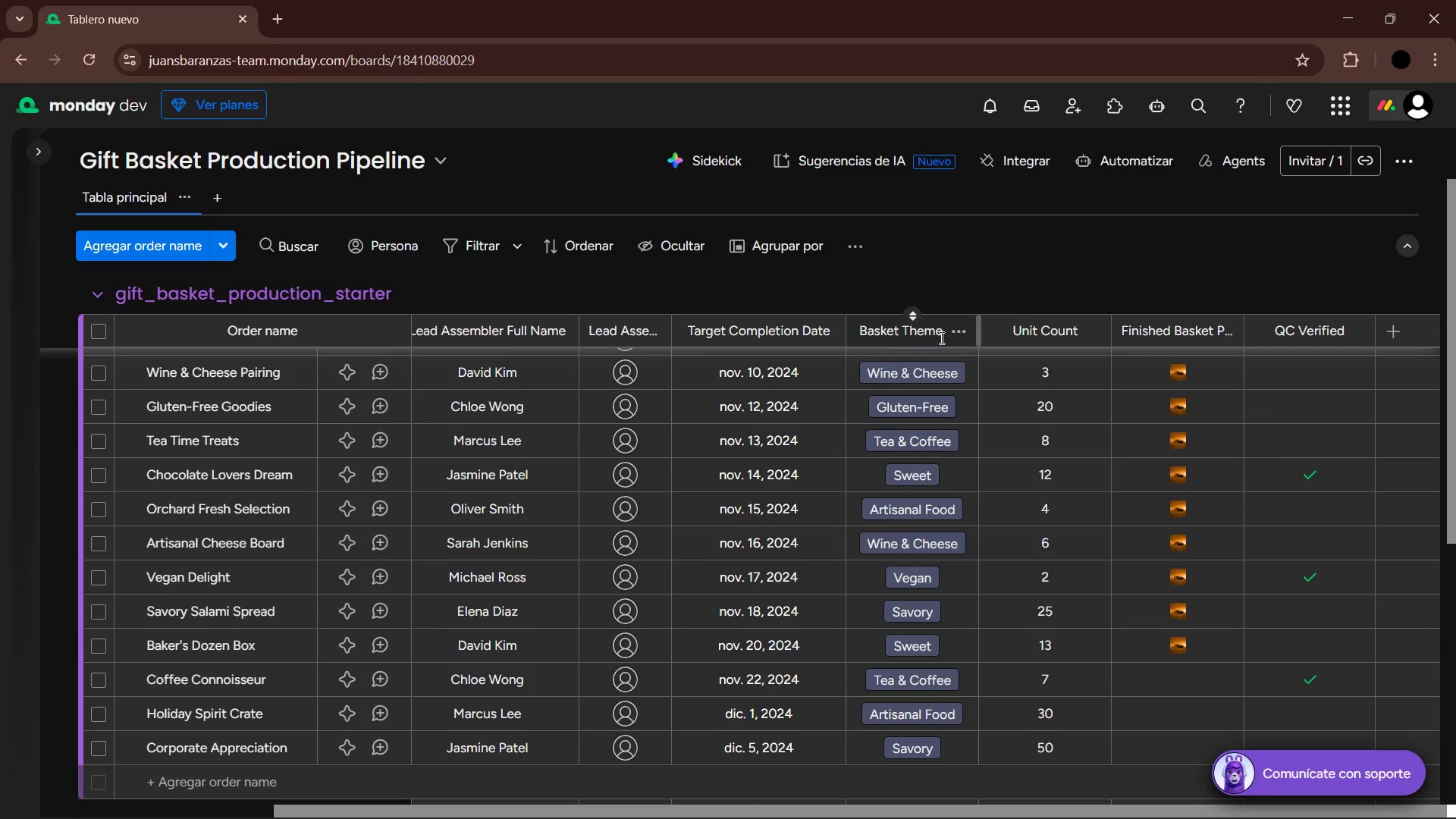 
scroll: coordinate [917, 510], scroll_direction: down, amount: 2.0
 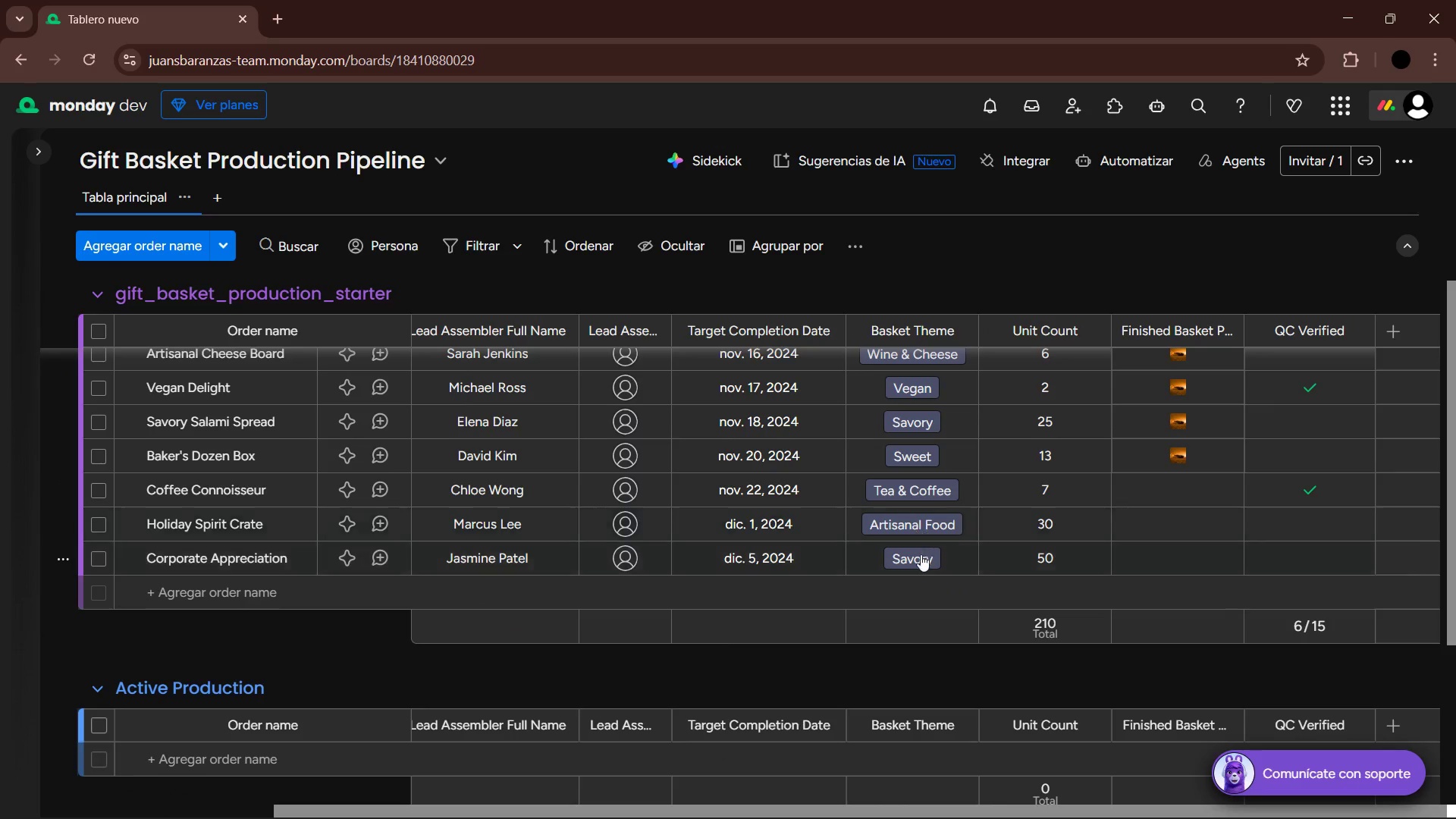 
scroll: coordinate [930, 558], scroll_direction: up, amount: 8.0
 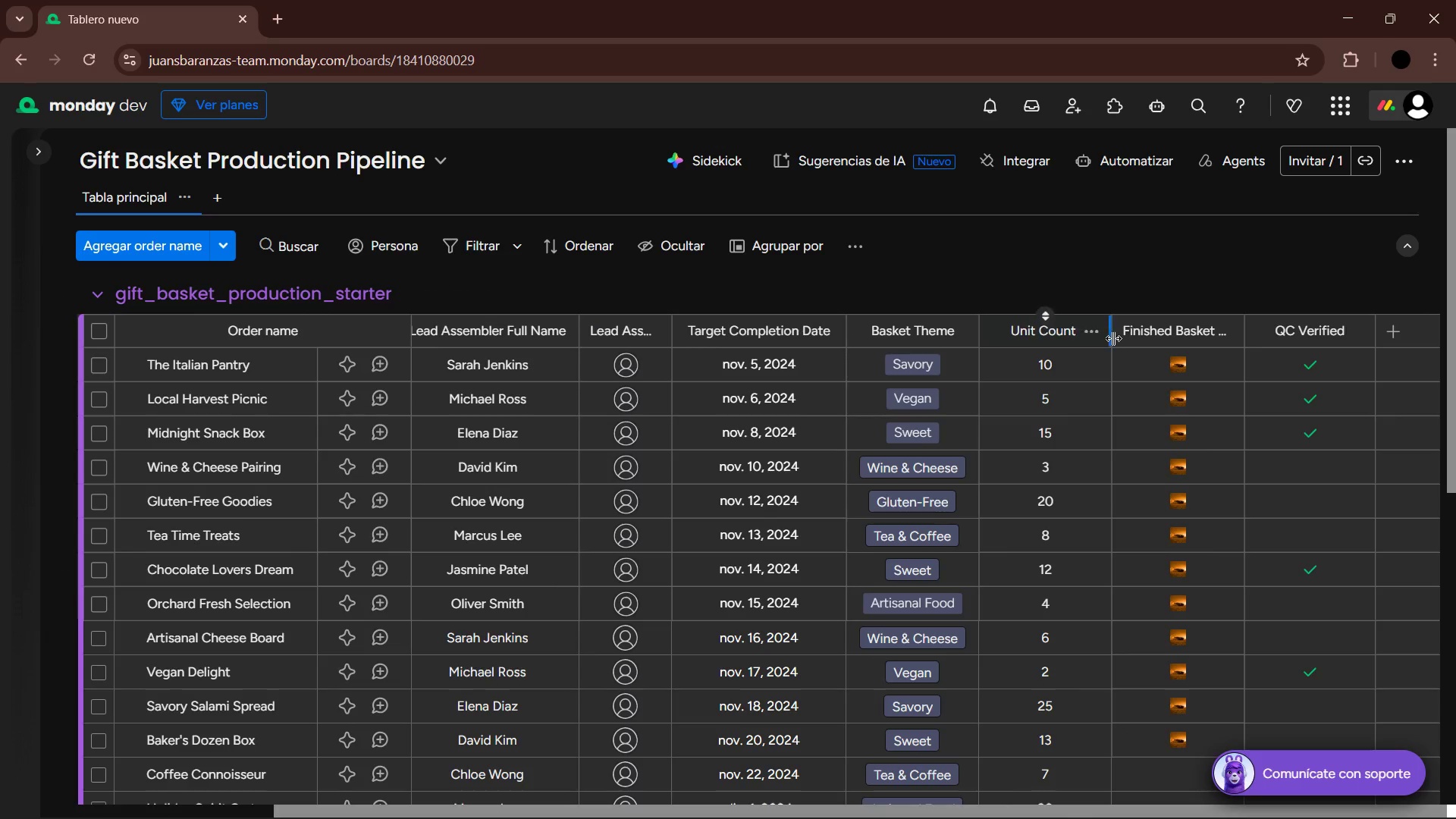 
left_click_drag(start_coordinate=[1112, 336], to_coordinate=[1078, 340])
 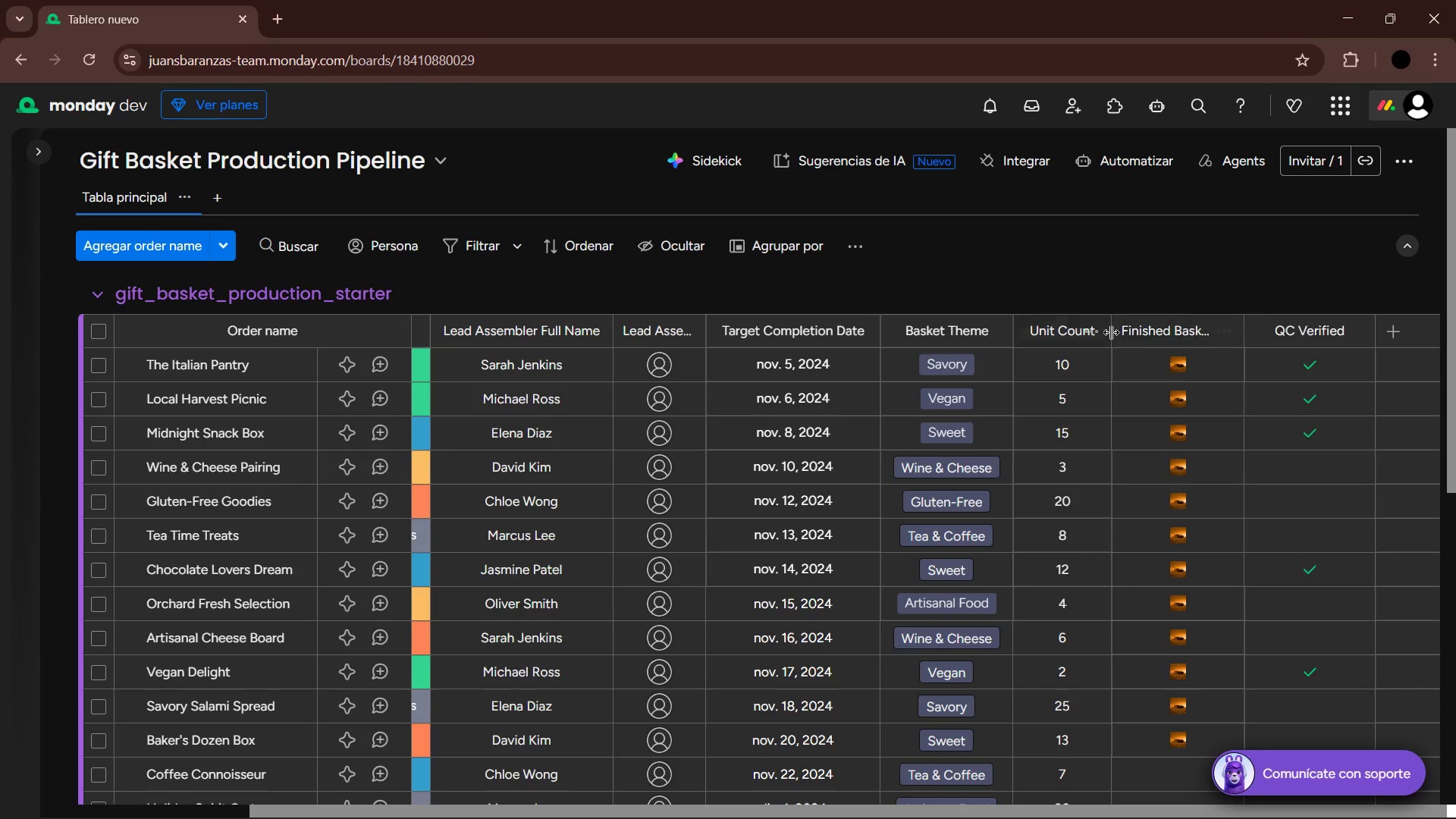 
left_click_drag(start_coordinate=[1110, 332], to_coordinate=[1105, 332])
 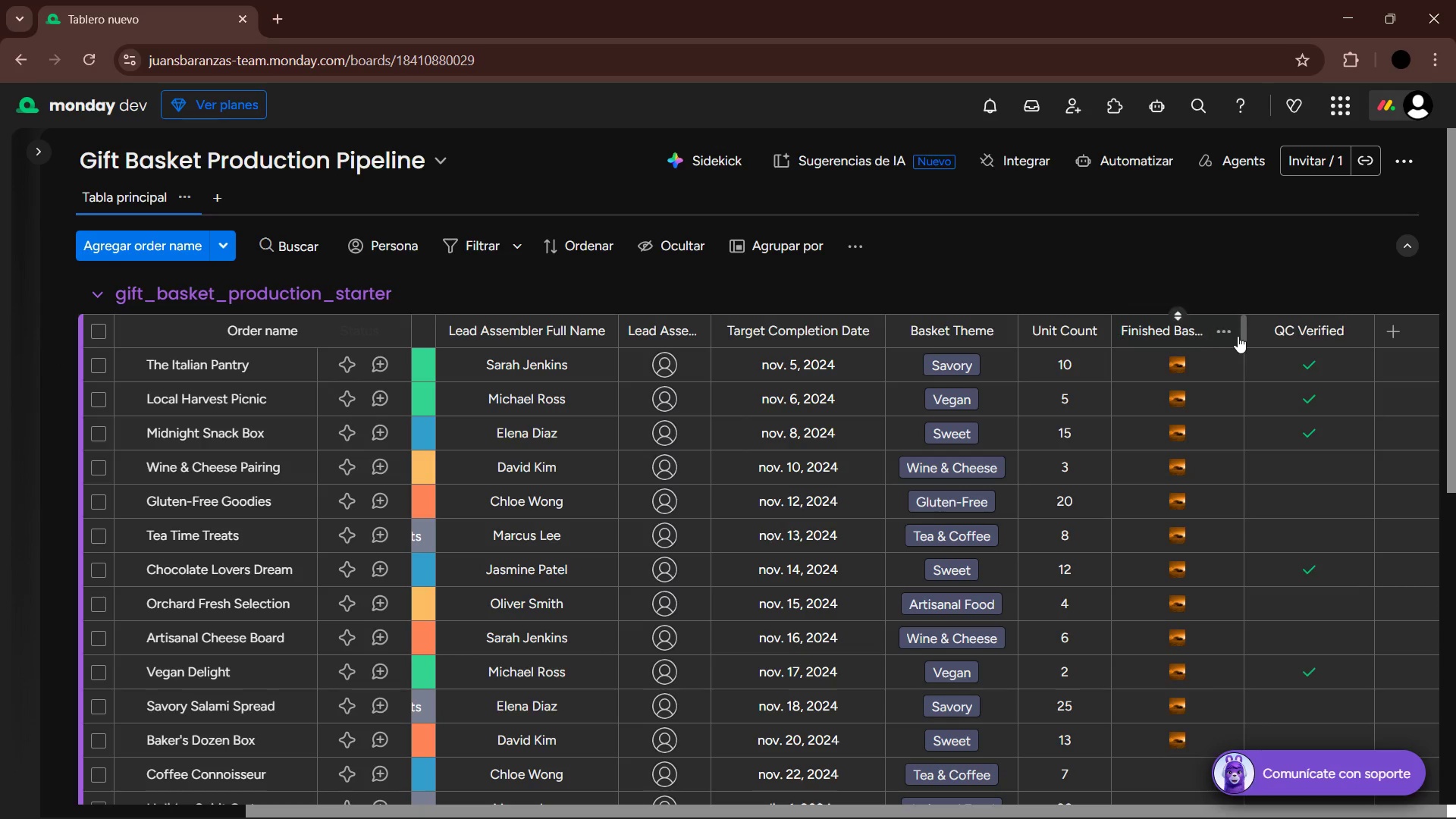 
left_click_drag(start_coordinate=[1242, 334], to_coordinate=[1257, 332])
 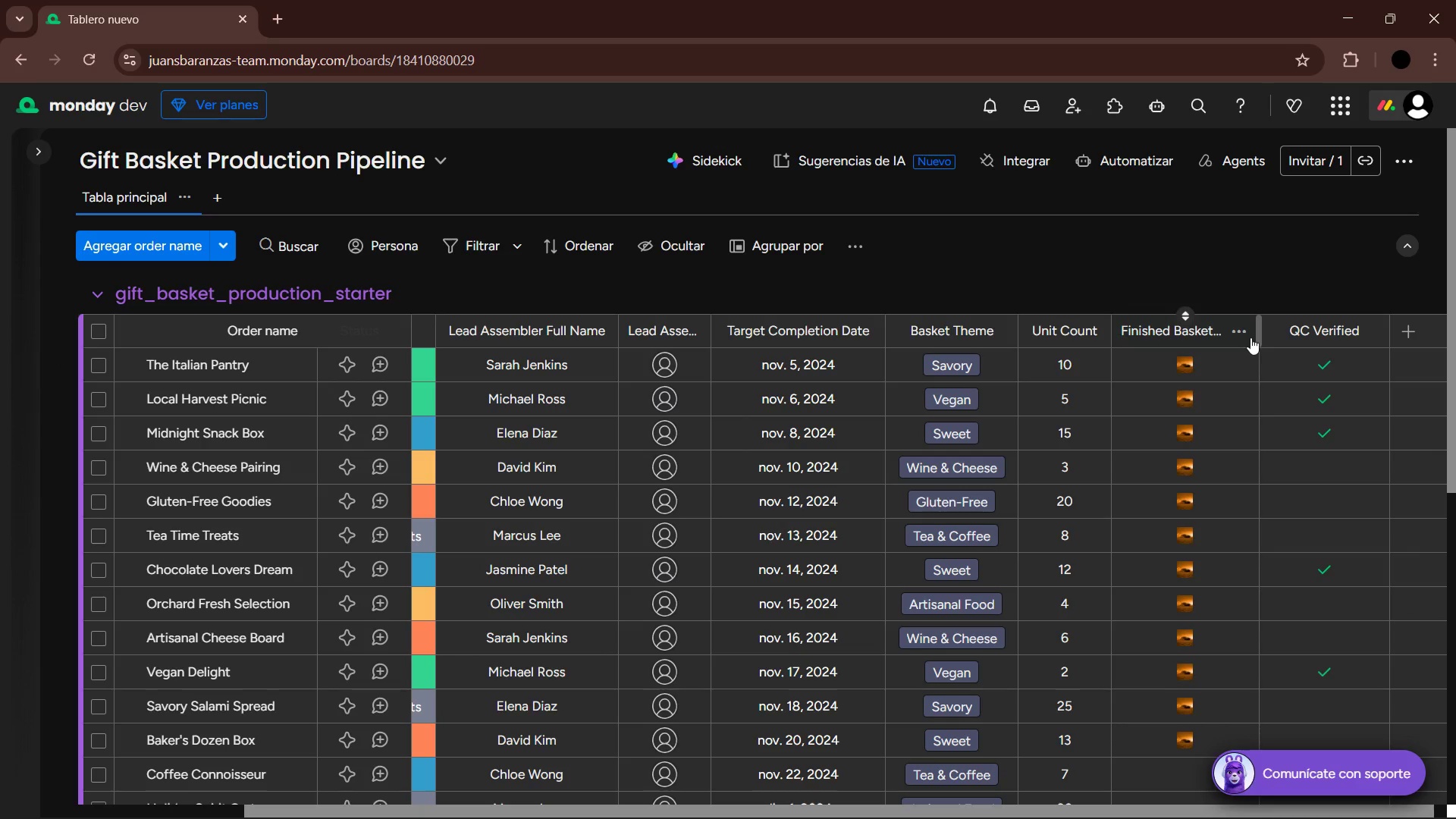 
left_click_drag(start_coordinate=[1257, 334], to_coordinate=[1272, 331])
 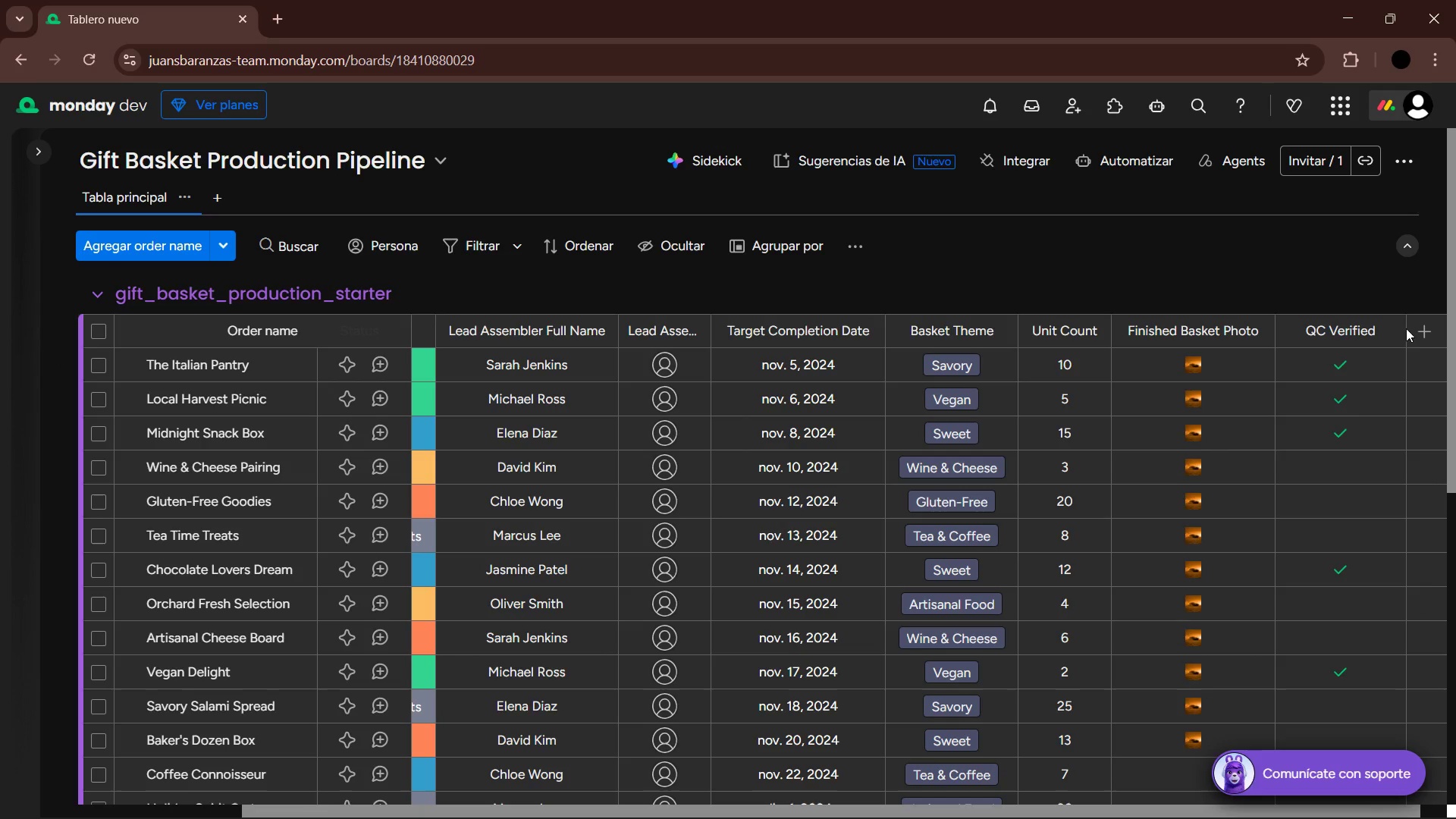 
left_click_drag(start_coordinate=[1404, 328], to_coordinate=[1373, 331])
 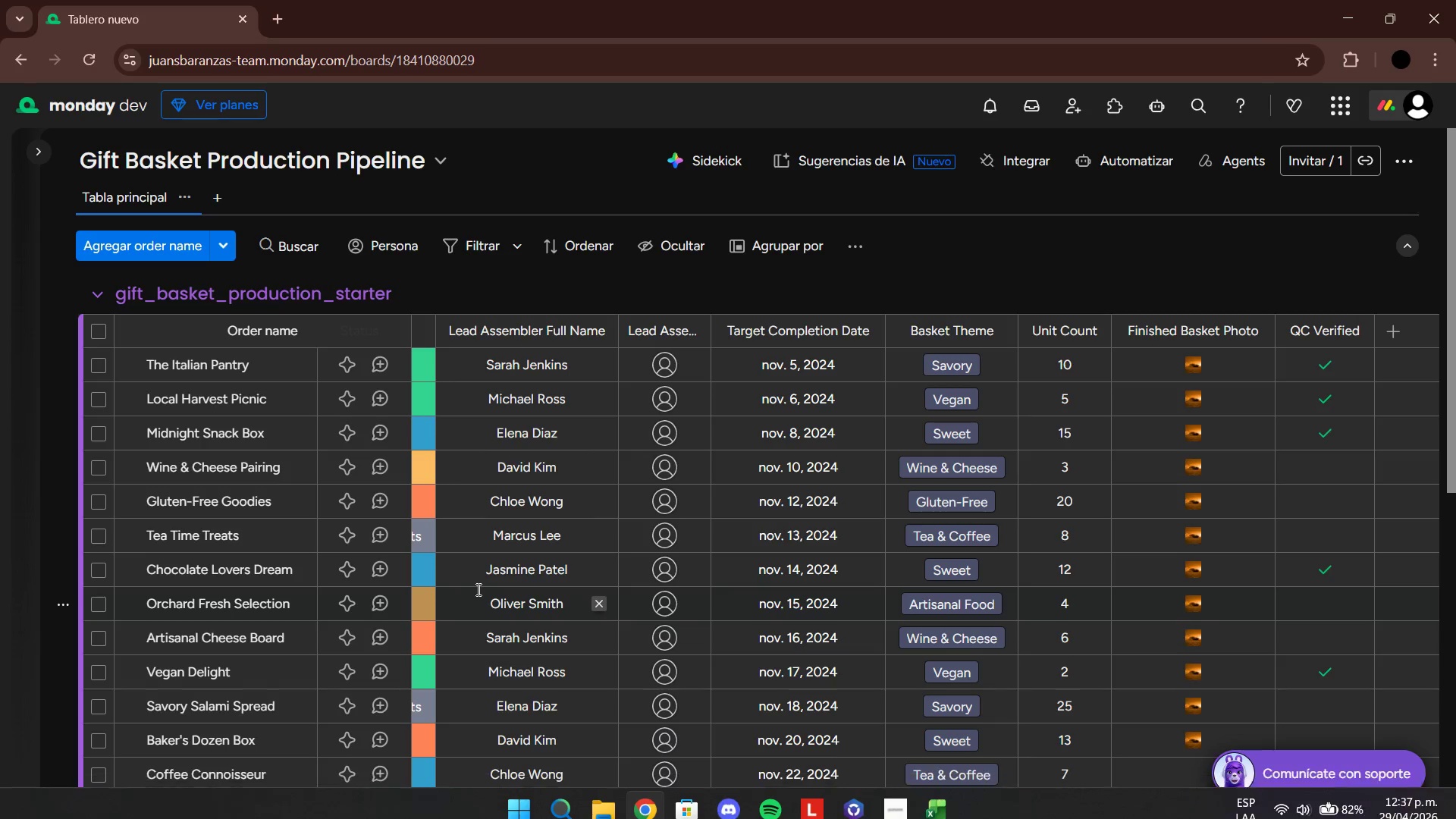 
left_click_drag(start_coordinate=[328, 814], to_coordinate=[88, 802])
 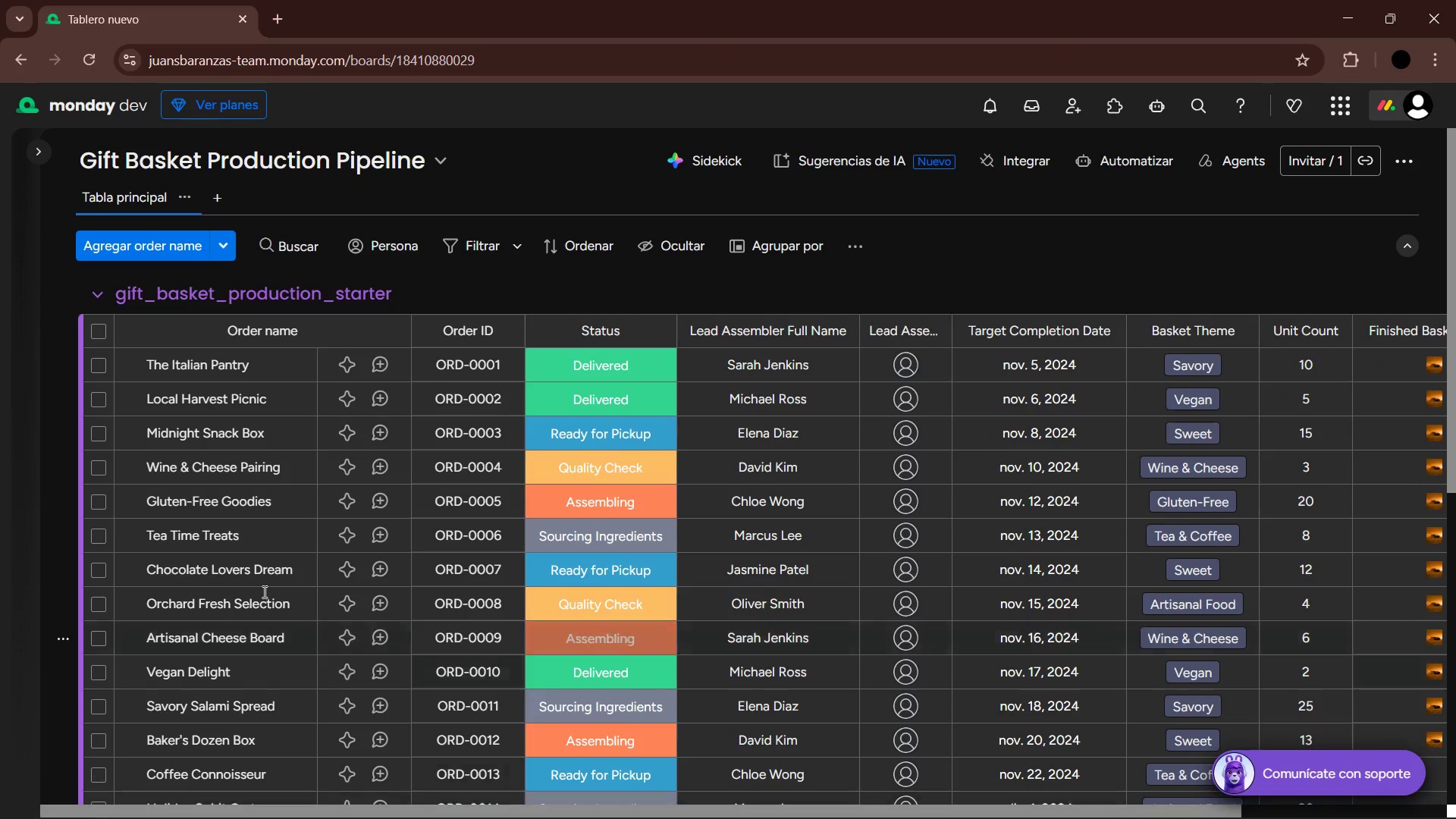 
scroll: coordinate [309, 610], scroll_direction: up, amount: 2.0
 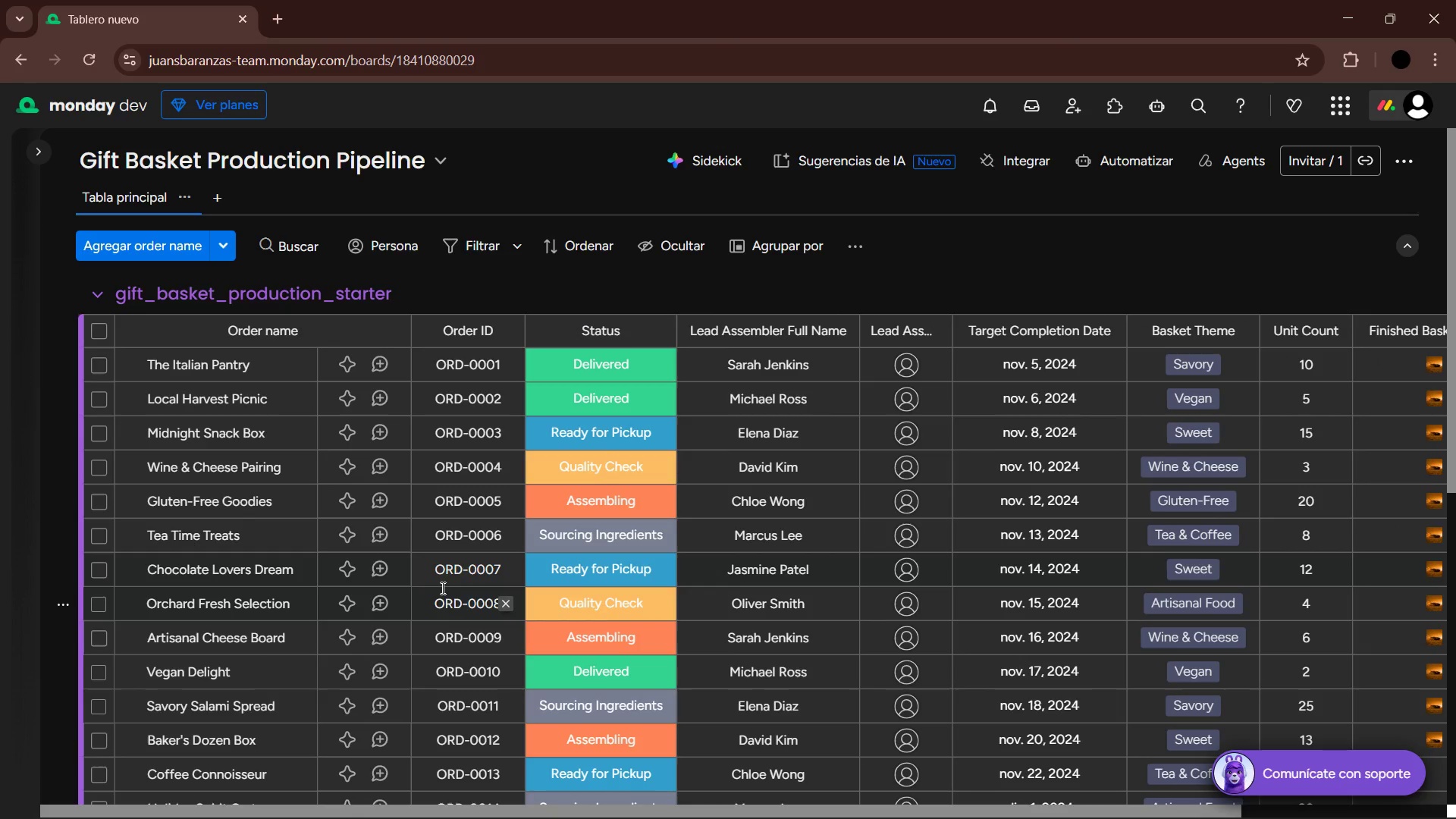 
key(Control+NumpadSubtract)
 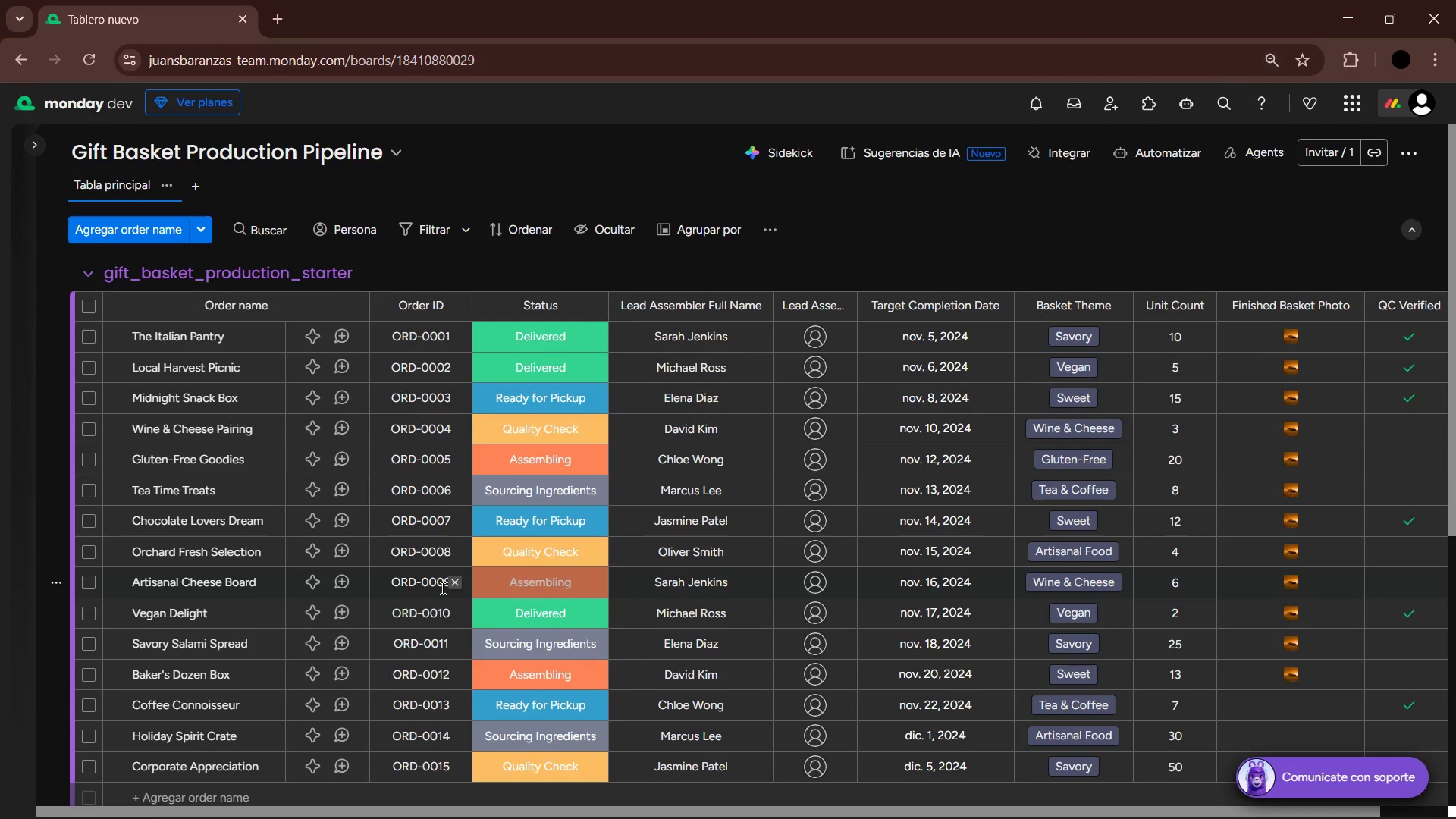 
key(Control+ControlLeft)
 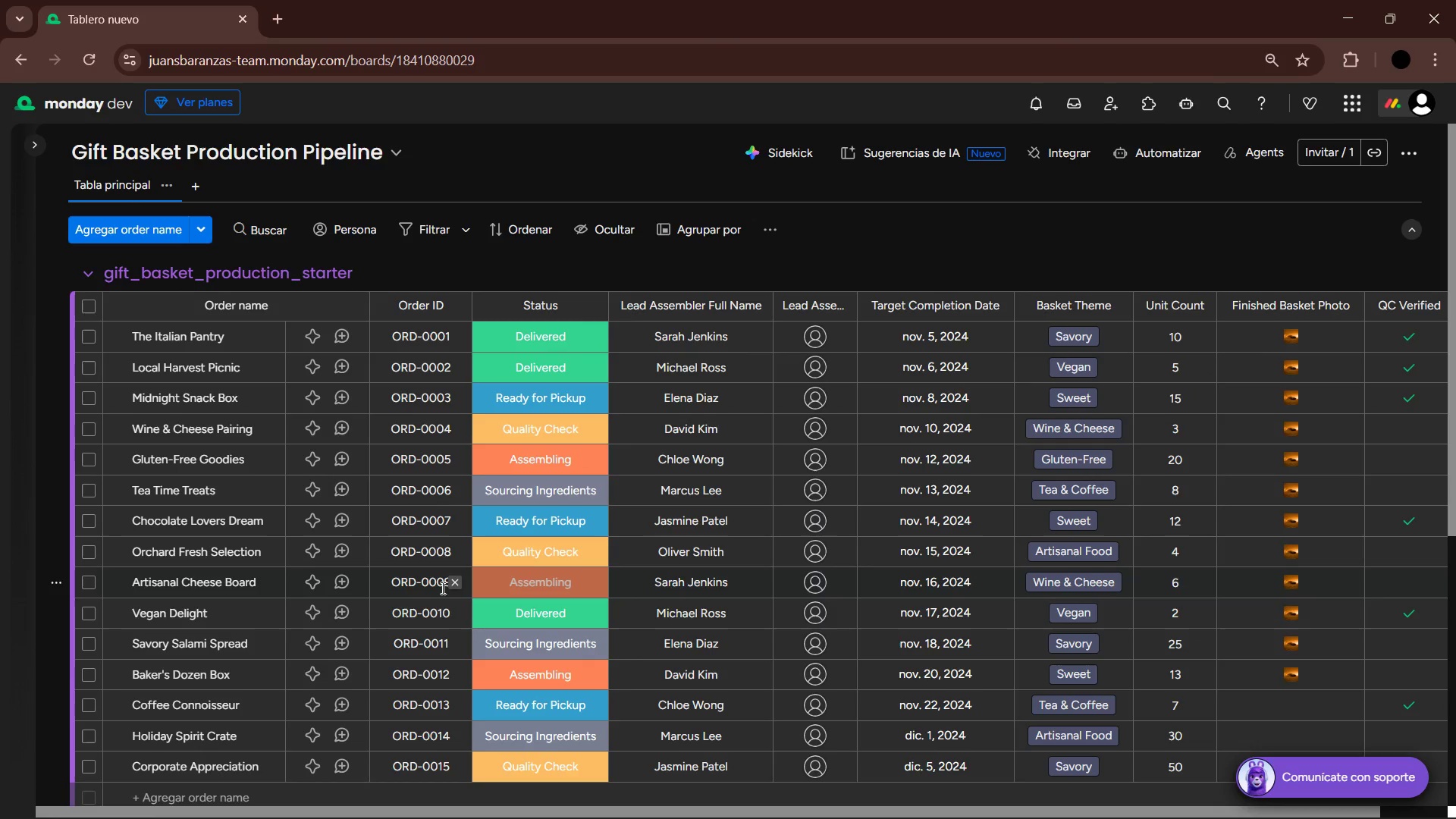 
key(Control+NumpadAdd)
 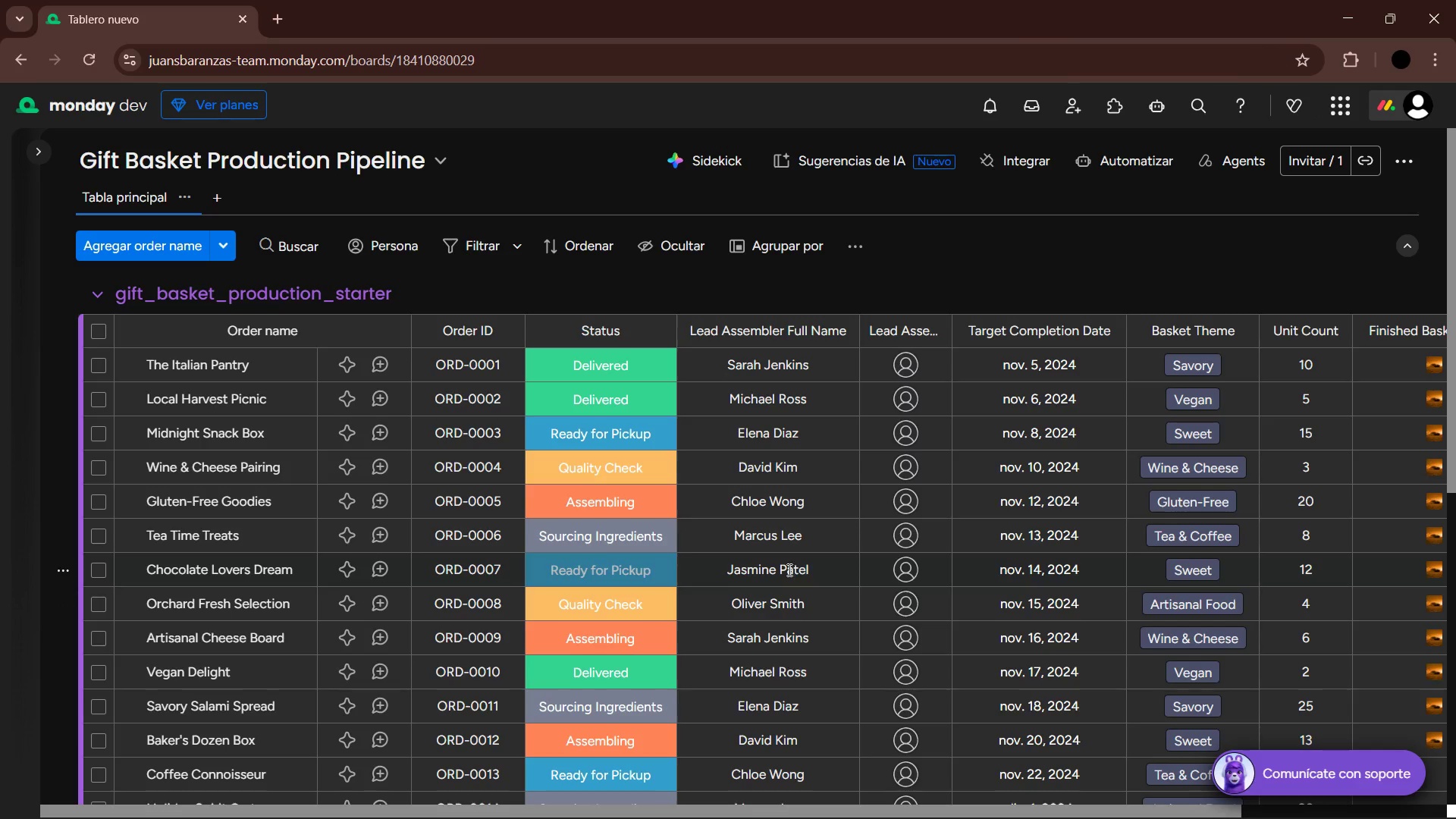 
scroll: coordinate [1403, 576], scroll_direction: down, amount: 2.0
 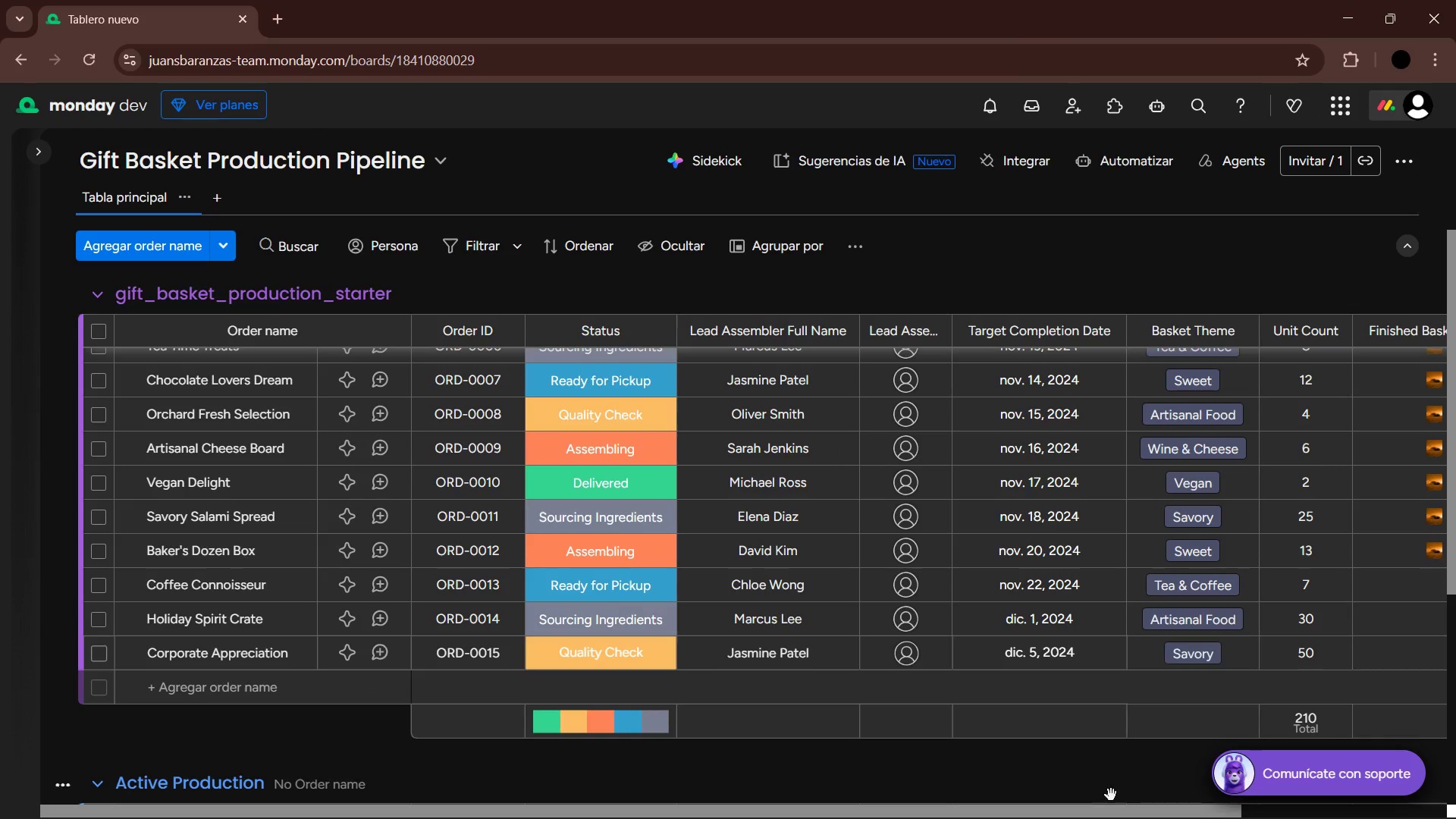 
left_click_drag(start_coordinate=[1122, 814], to_coordinate=[1365, 783])
 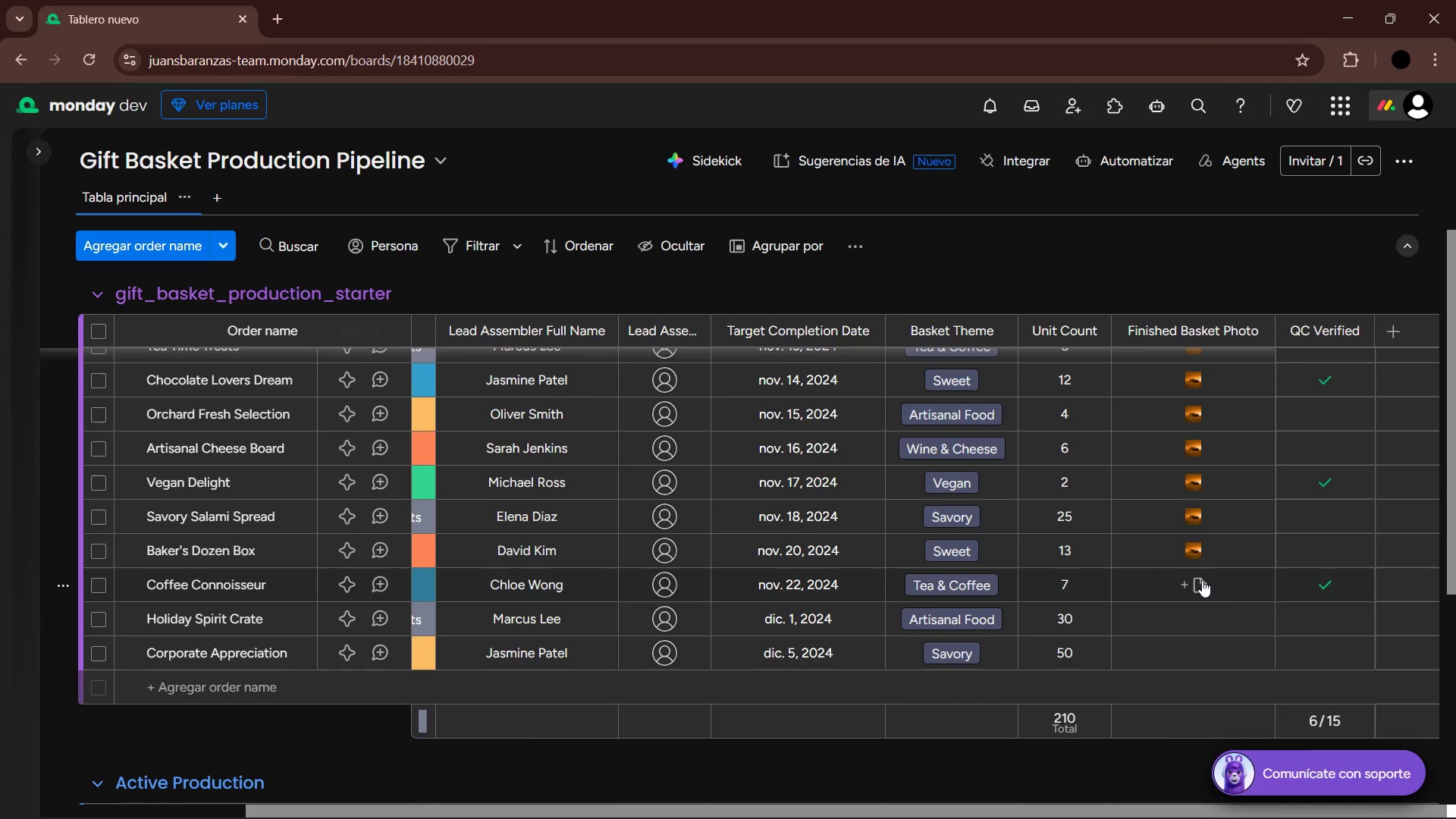 
left_click([1202, 580])
 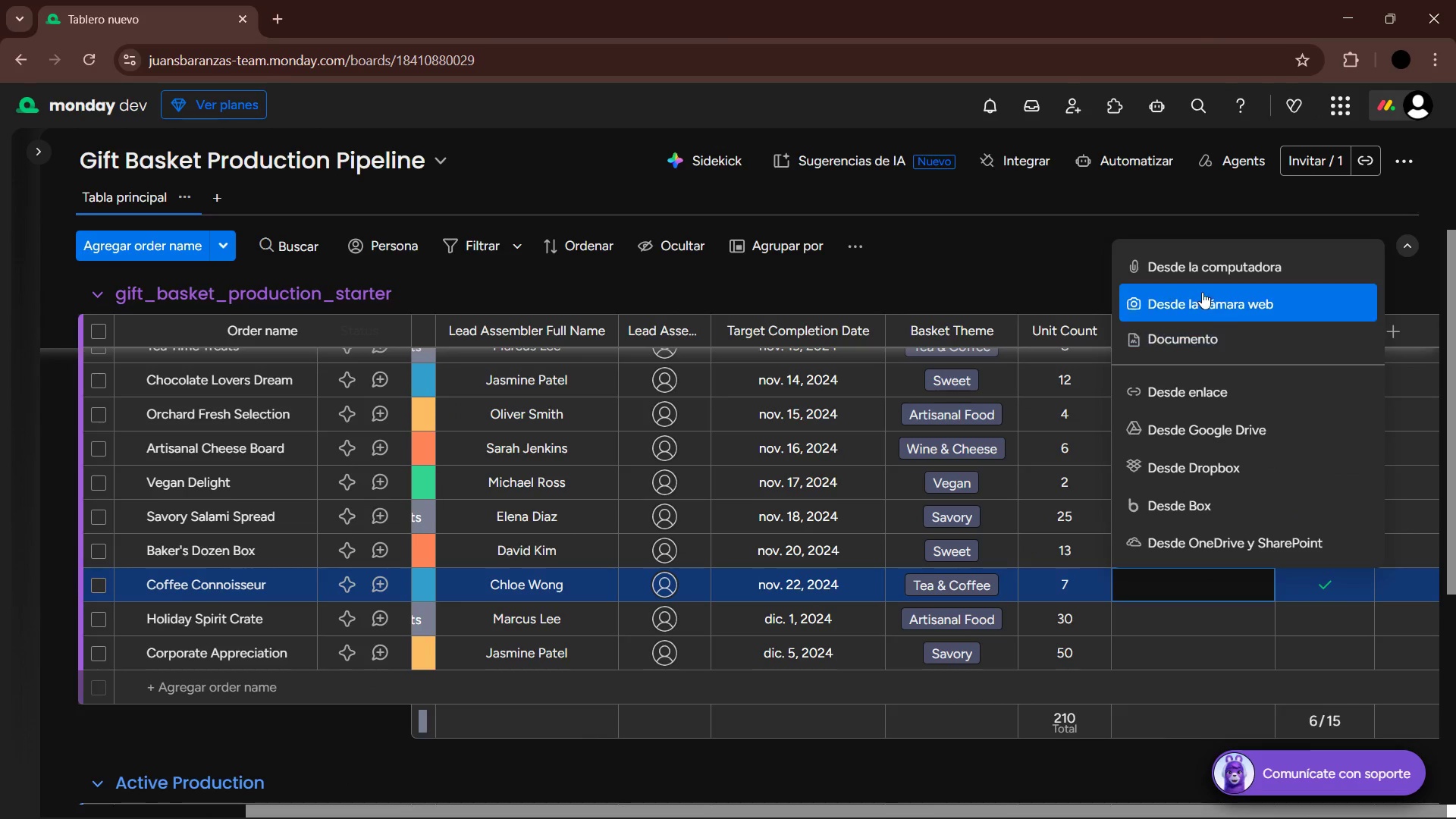 
left_click([1210, 265])
 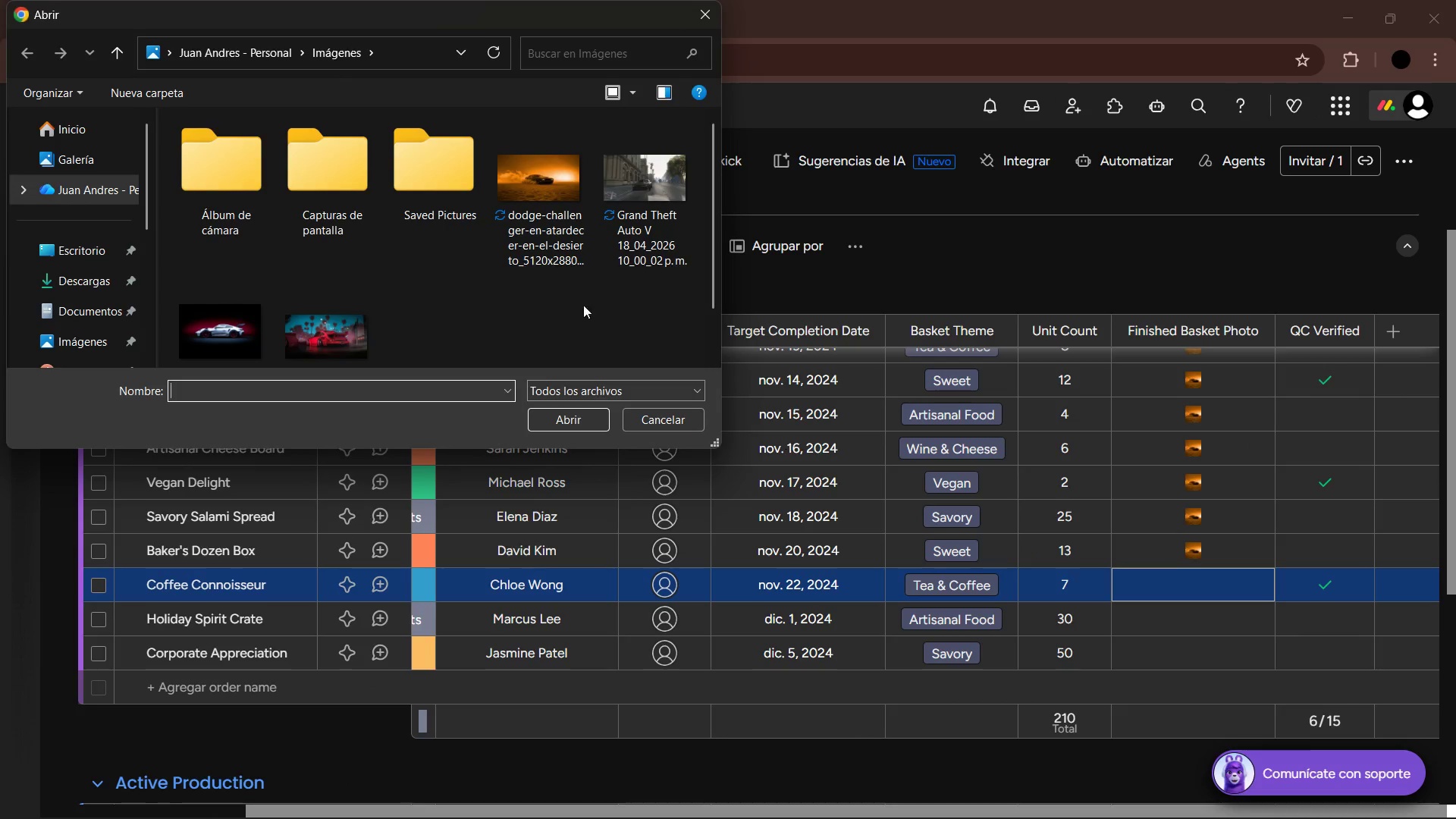 
left_click([539, 188])
 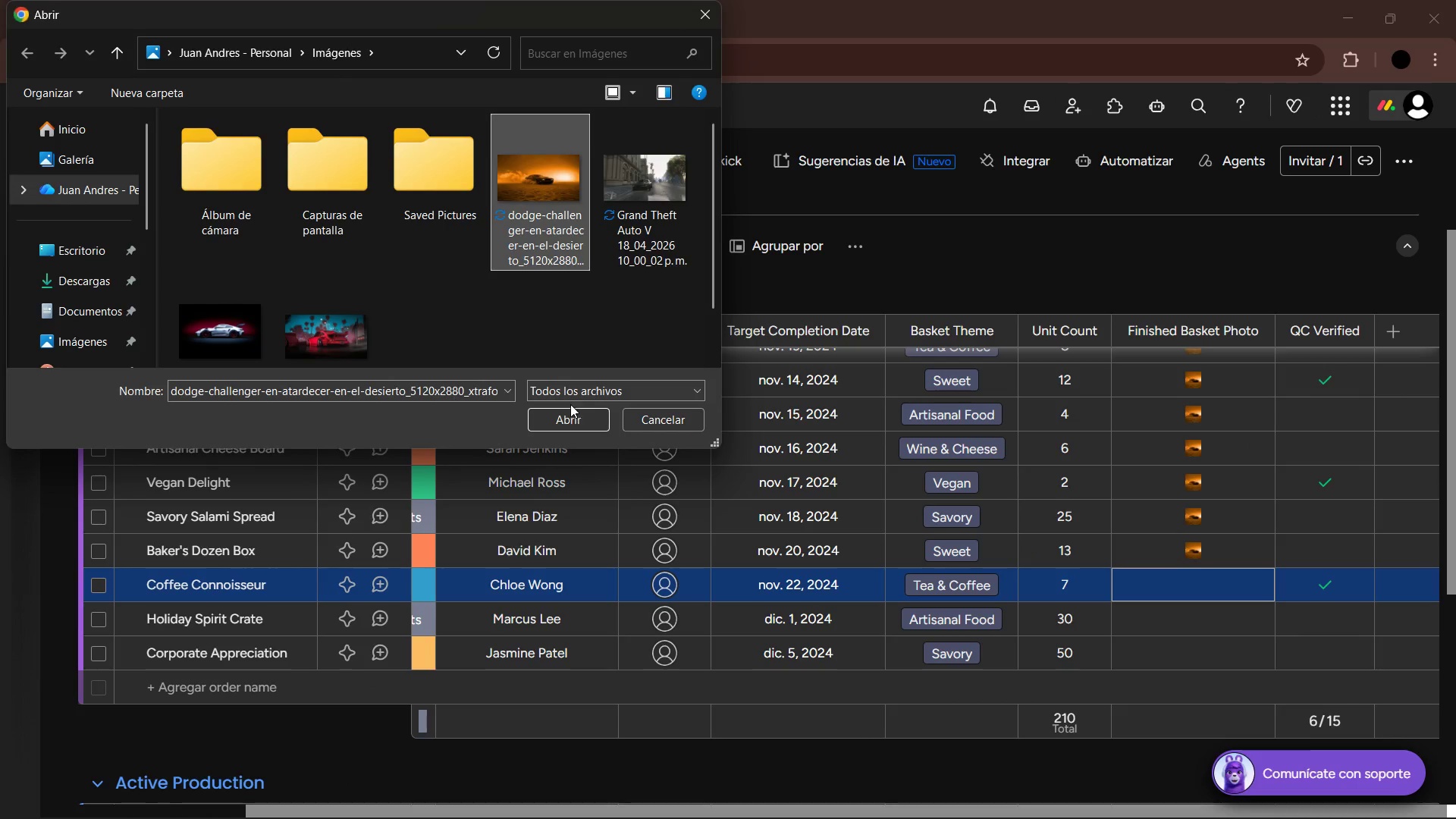 
left_click([574, 416])
 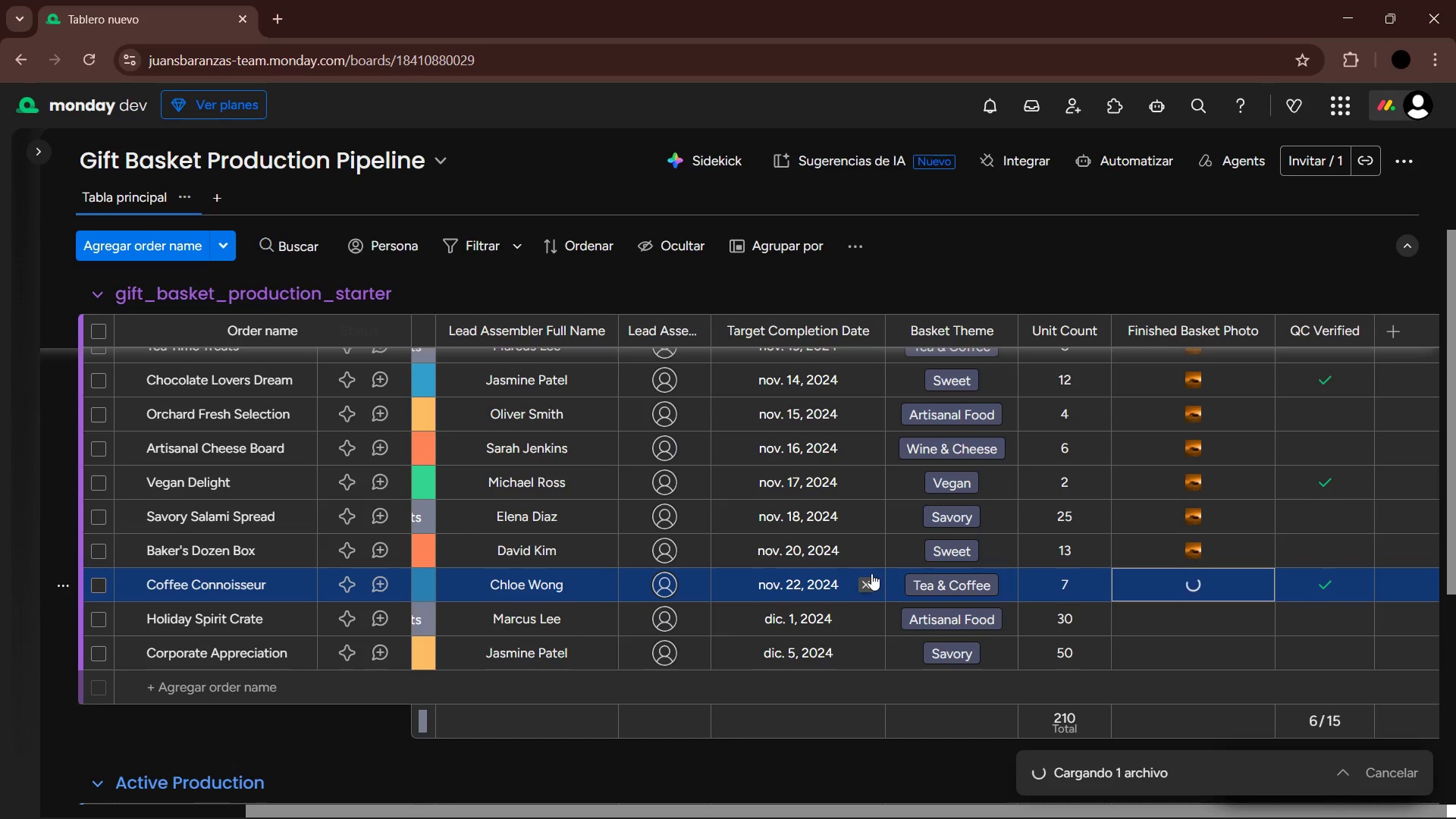 
wait(6.39)
 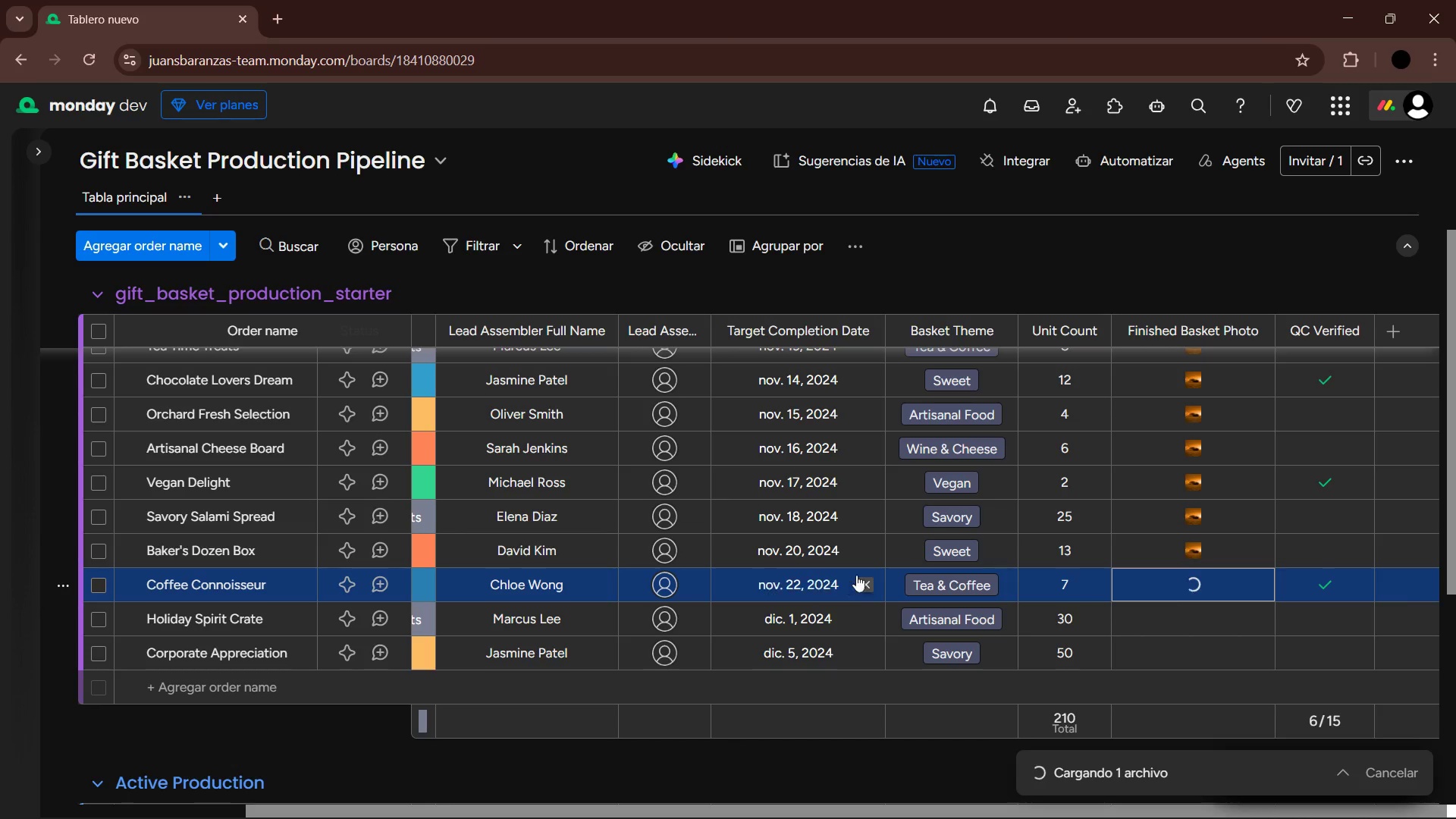 
left_click([1215, 622])
 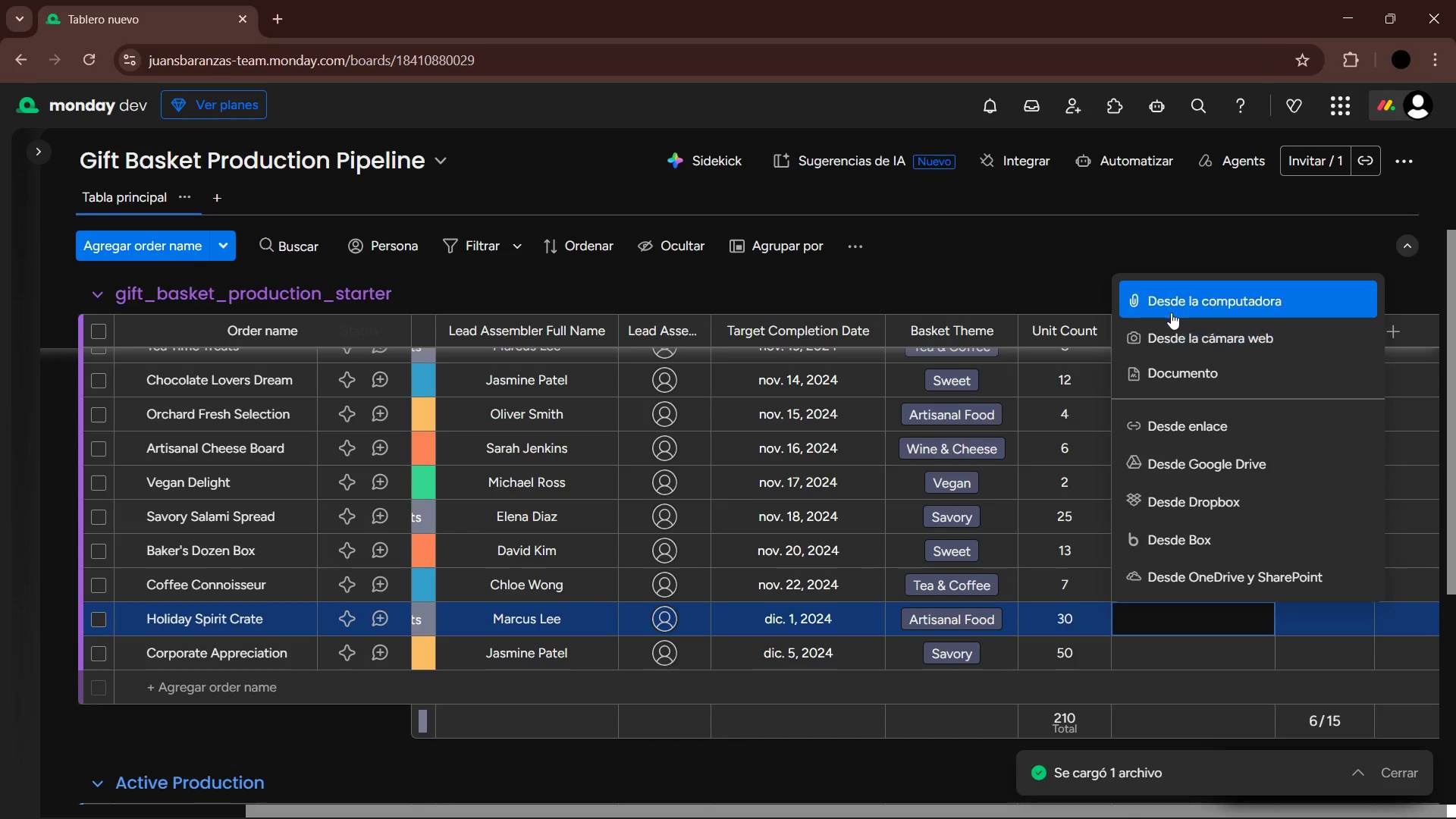 
left_click([1174, 301])
 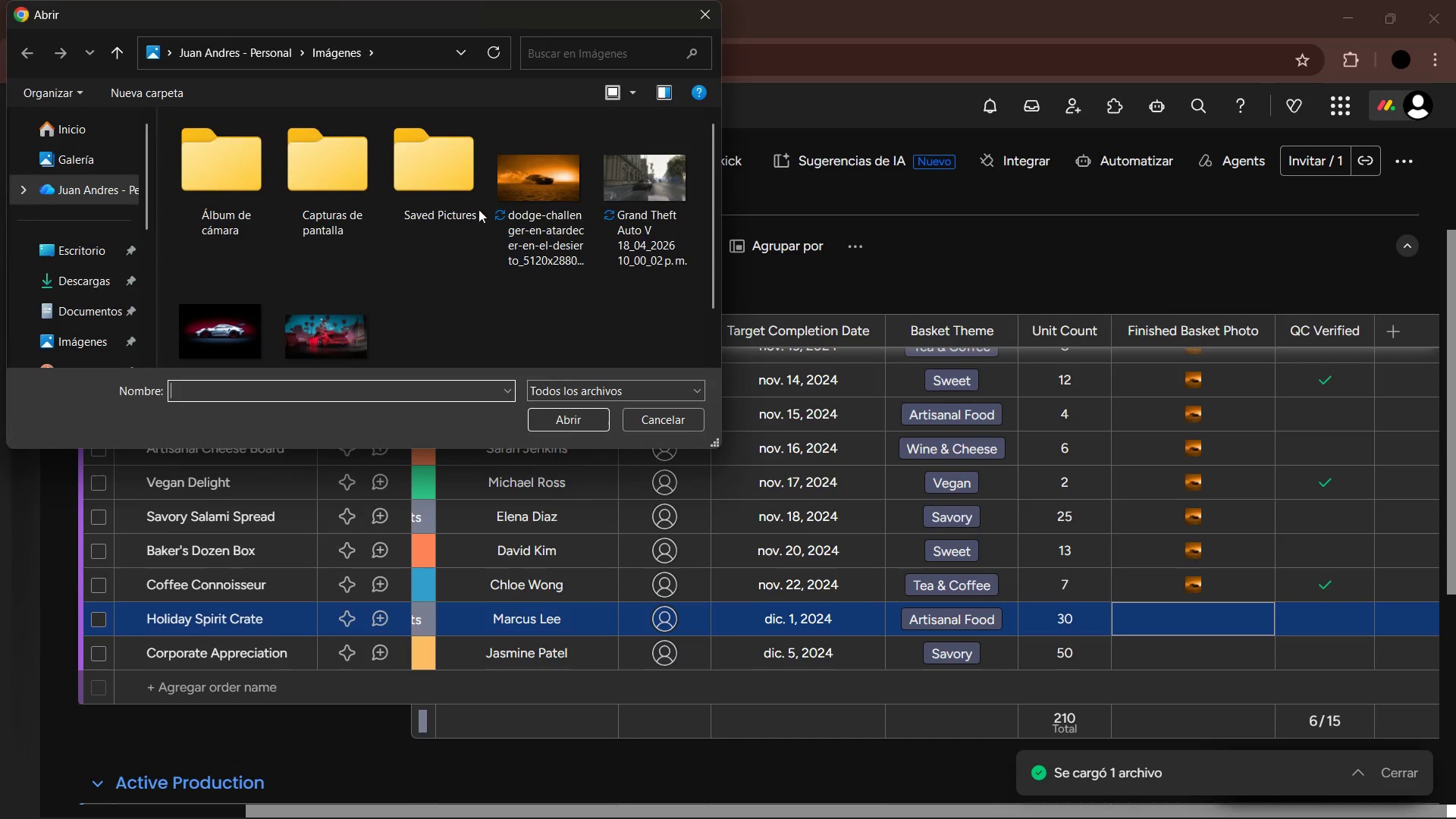 
left_click([541, 189])
 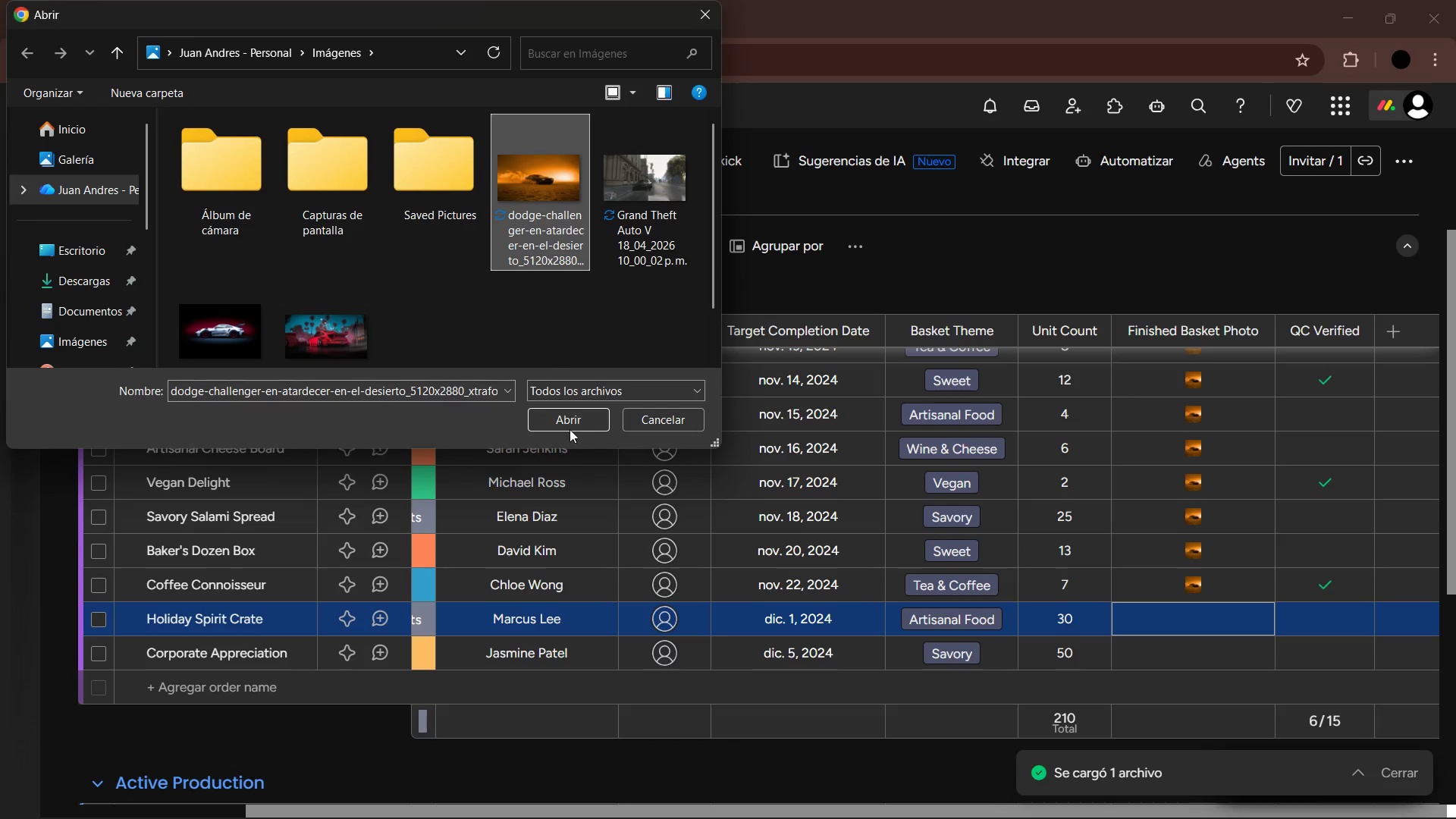 
left_click([568, 421])
 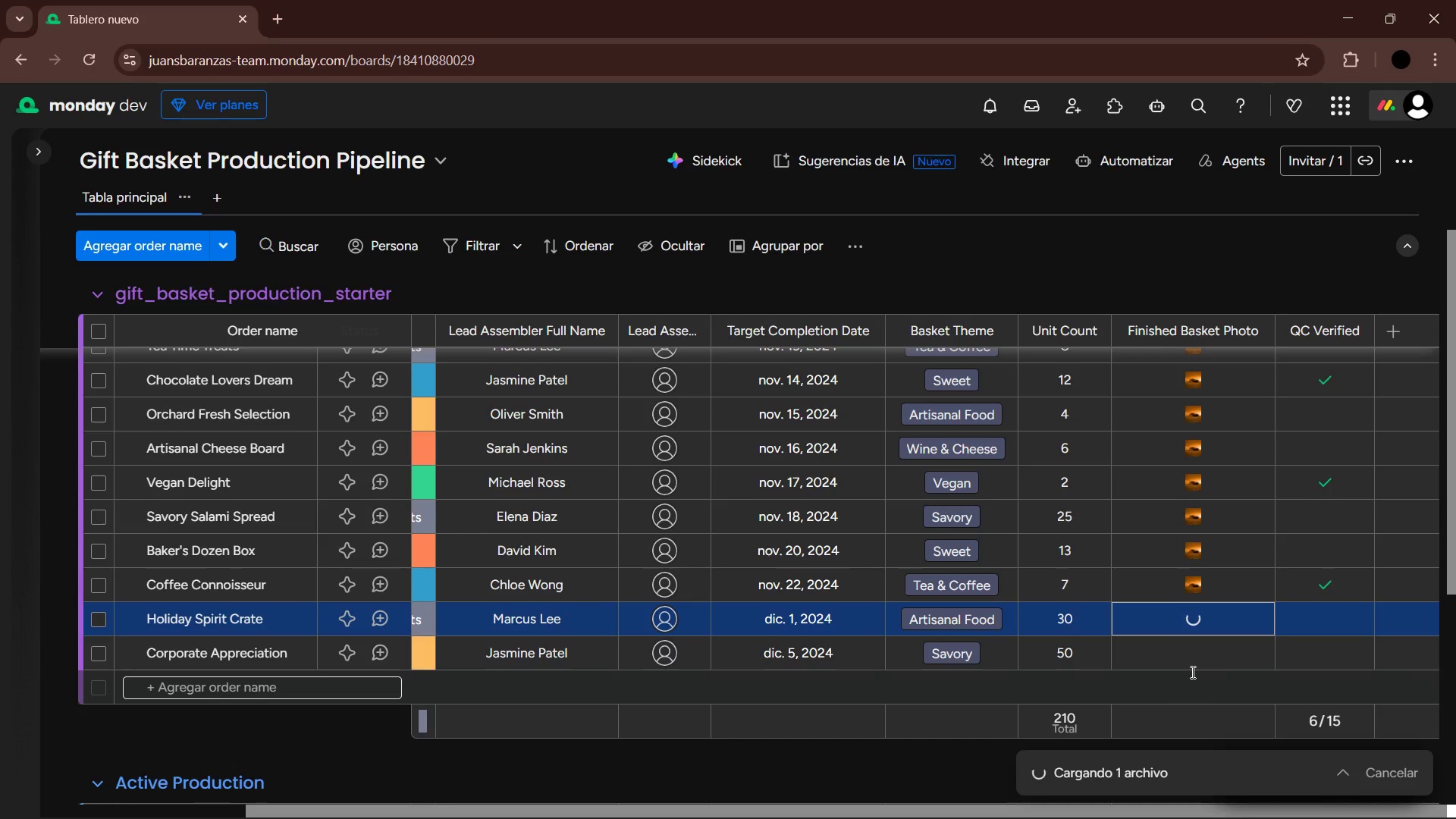 
wait(6.3)
 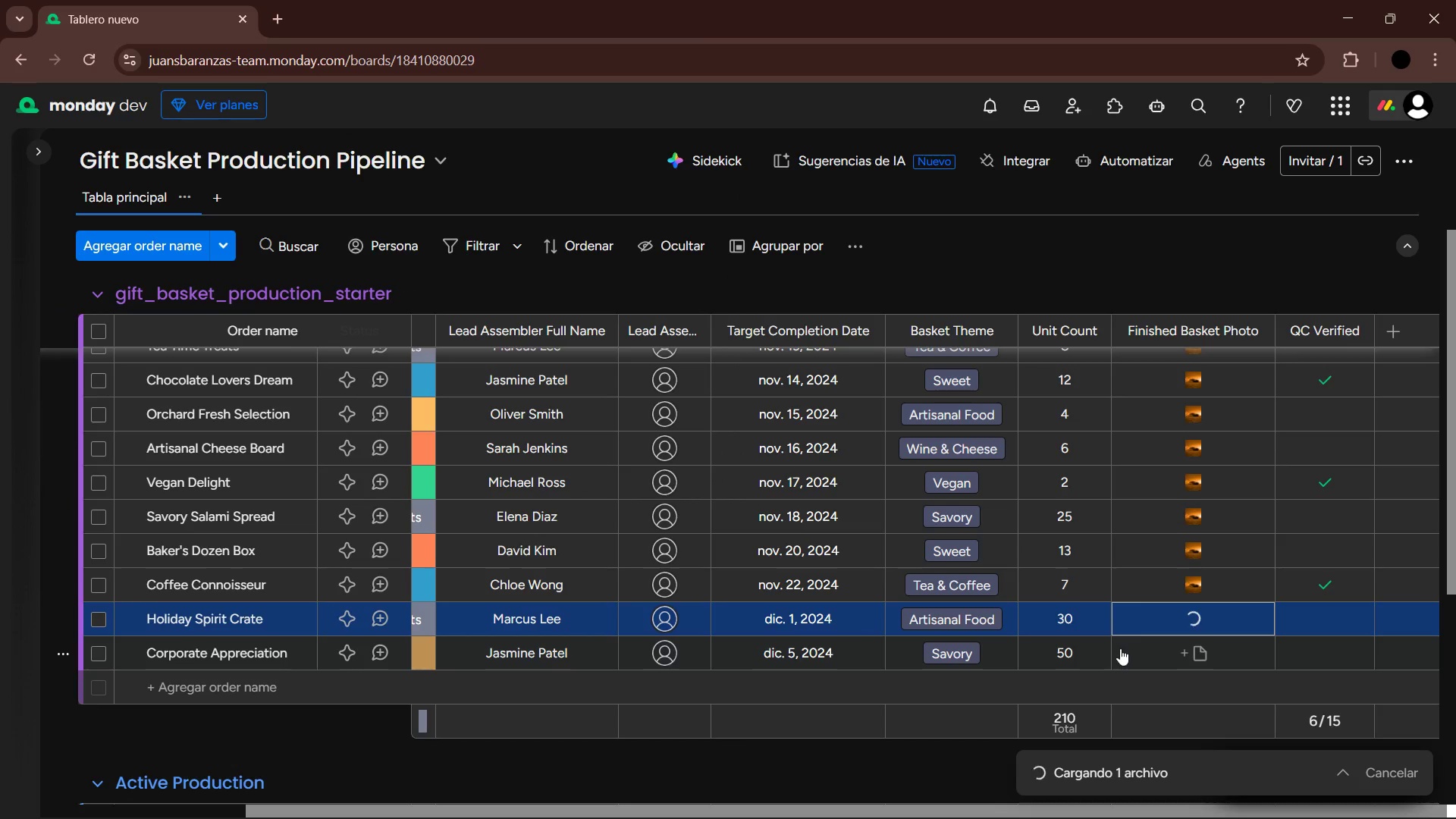 
left_click([1205, 660])
 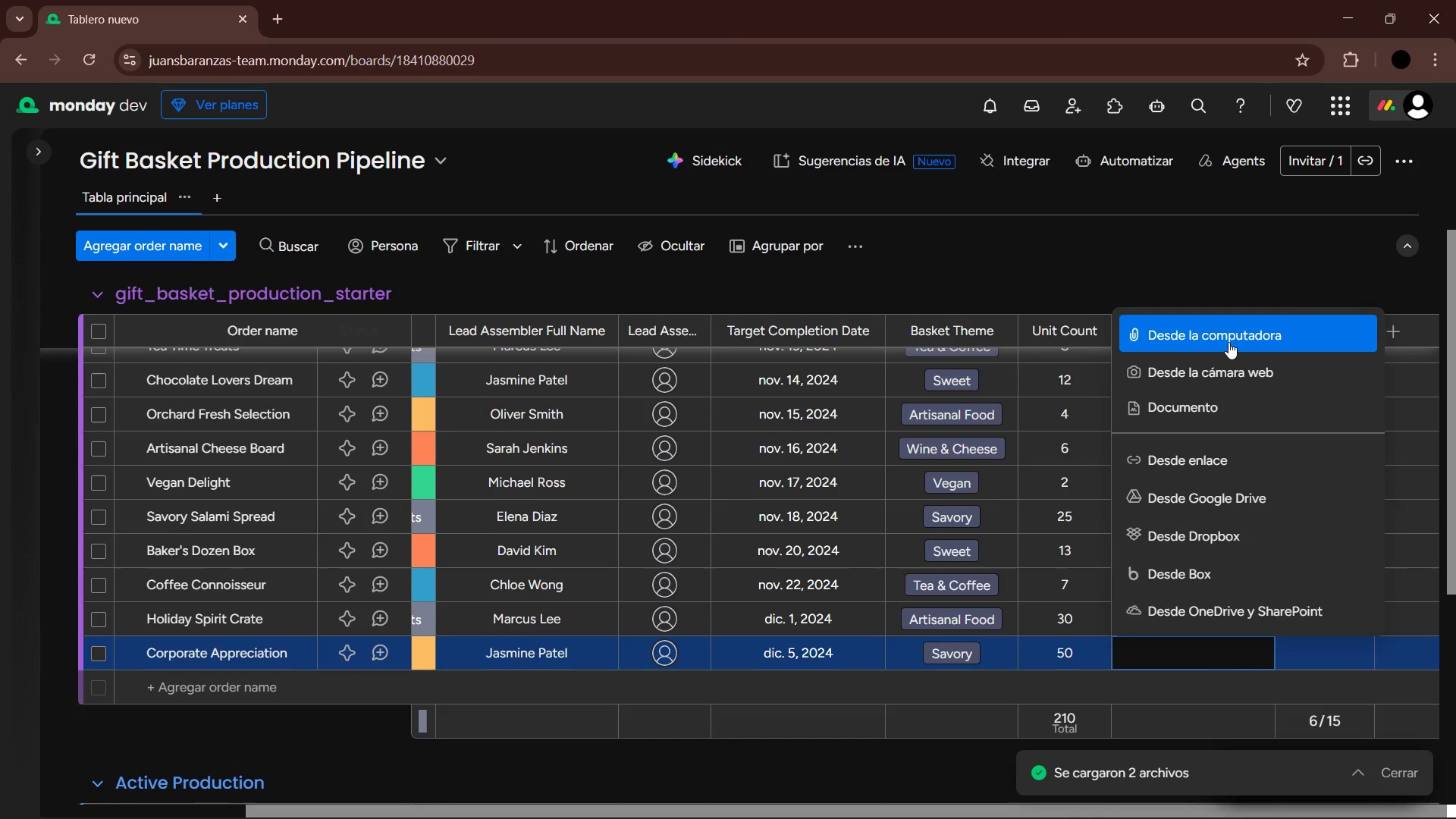 
left_click([1228, 342])
 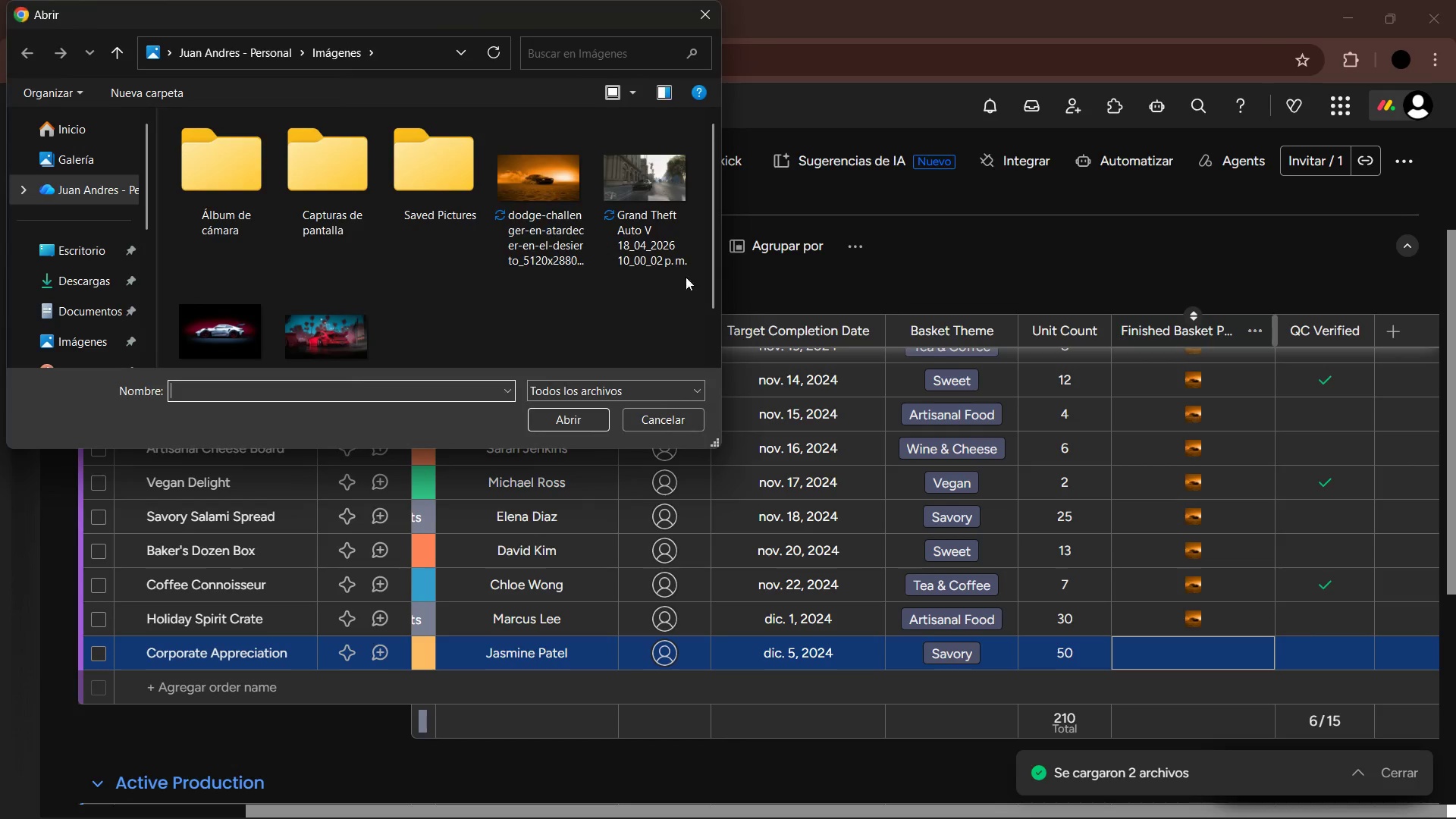 
left_click([579, 204])
 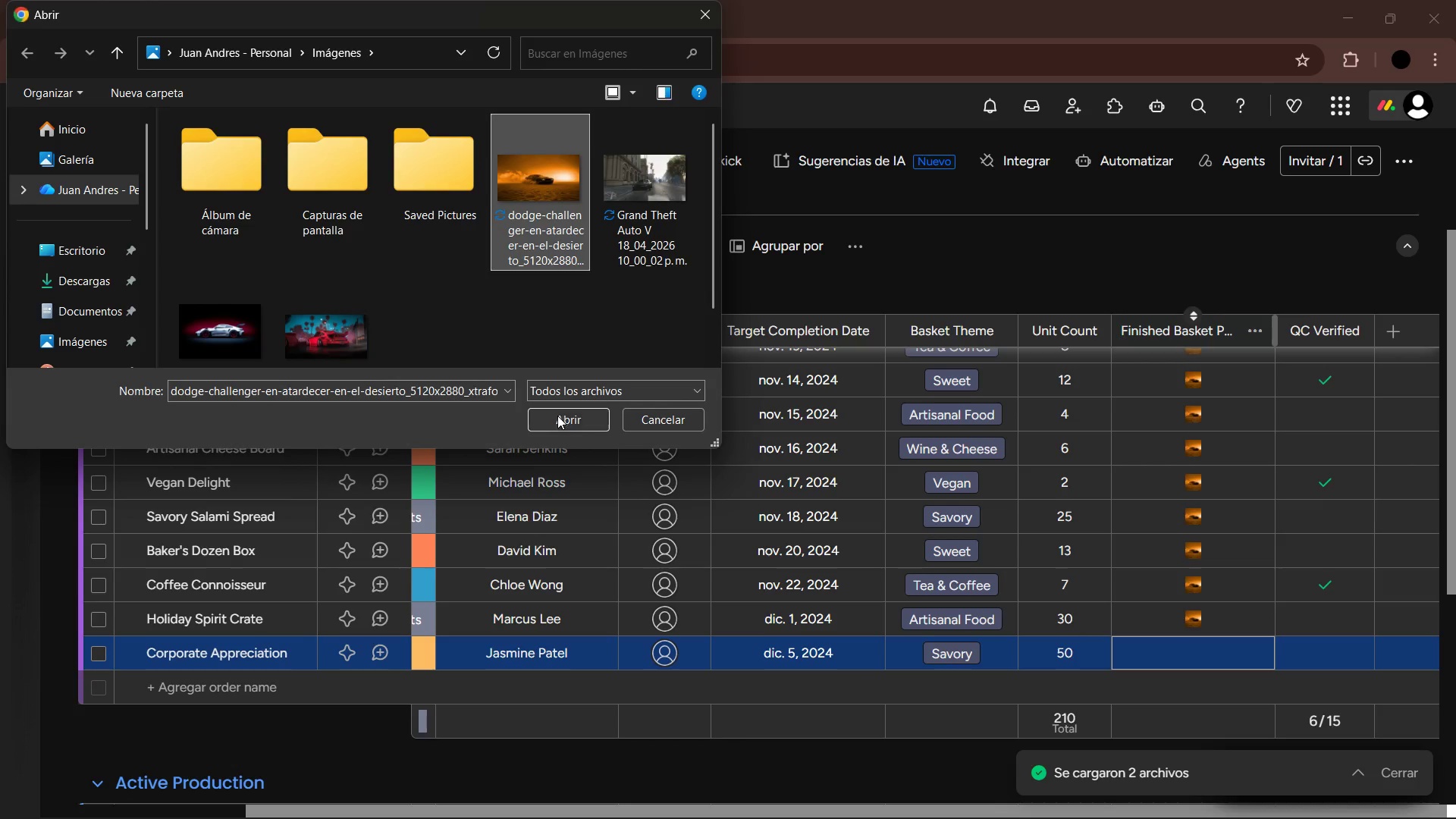 
left_click([560, 418])
 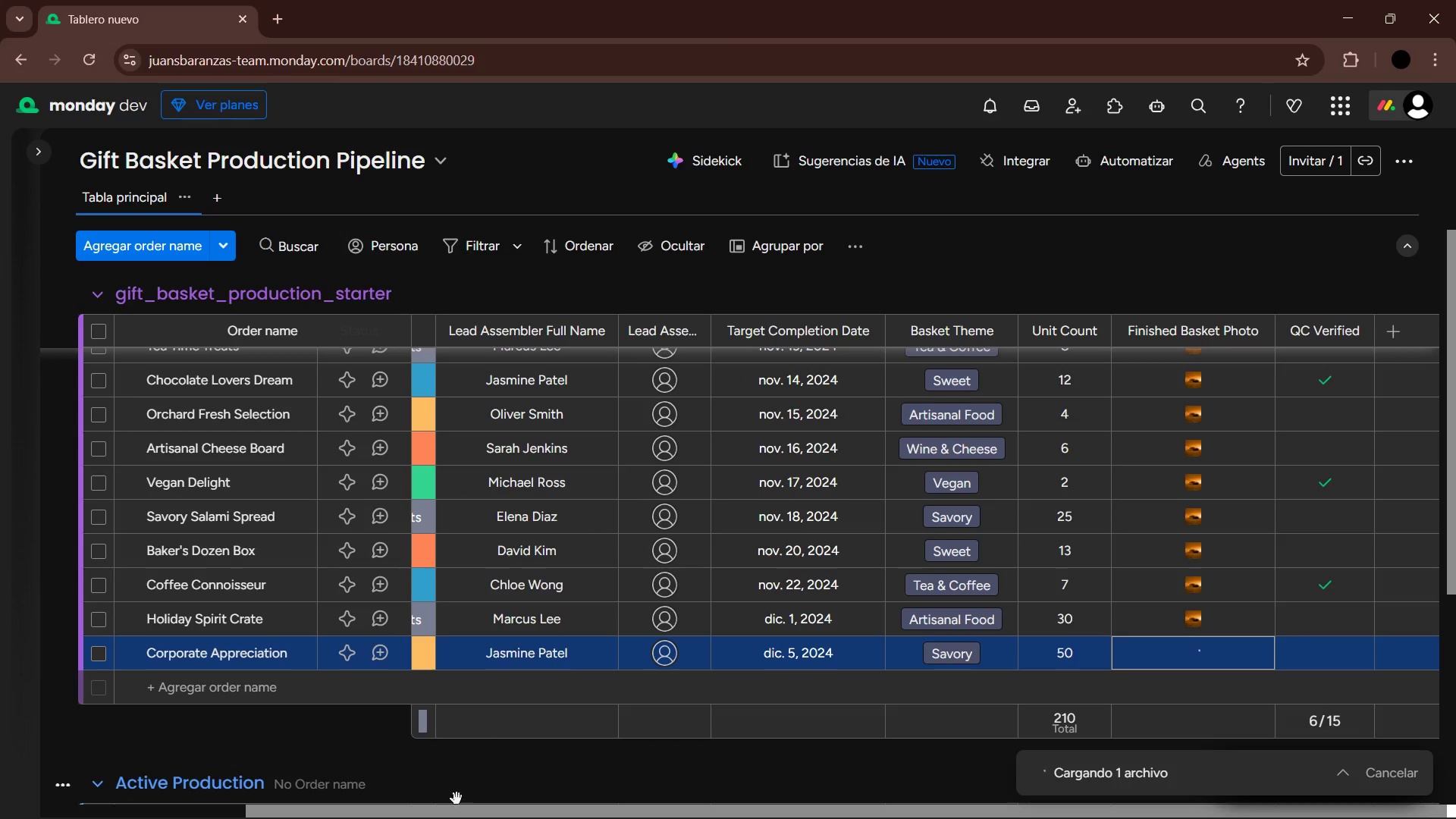 
left_click_drag(start_coordinate=[438, 815], to_coordinate=[363, 757])
 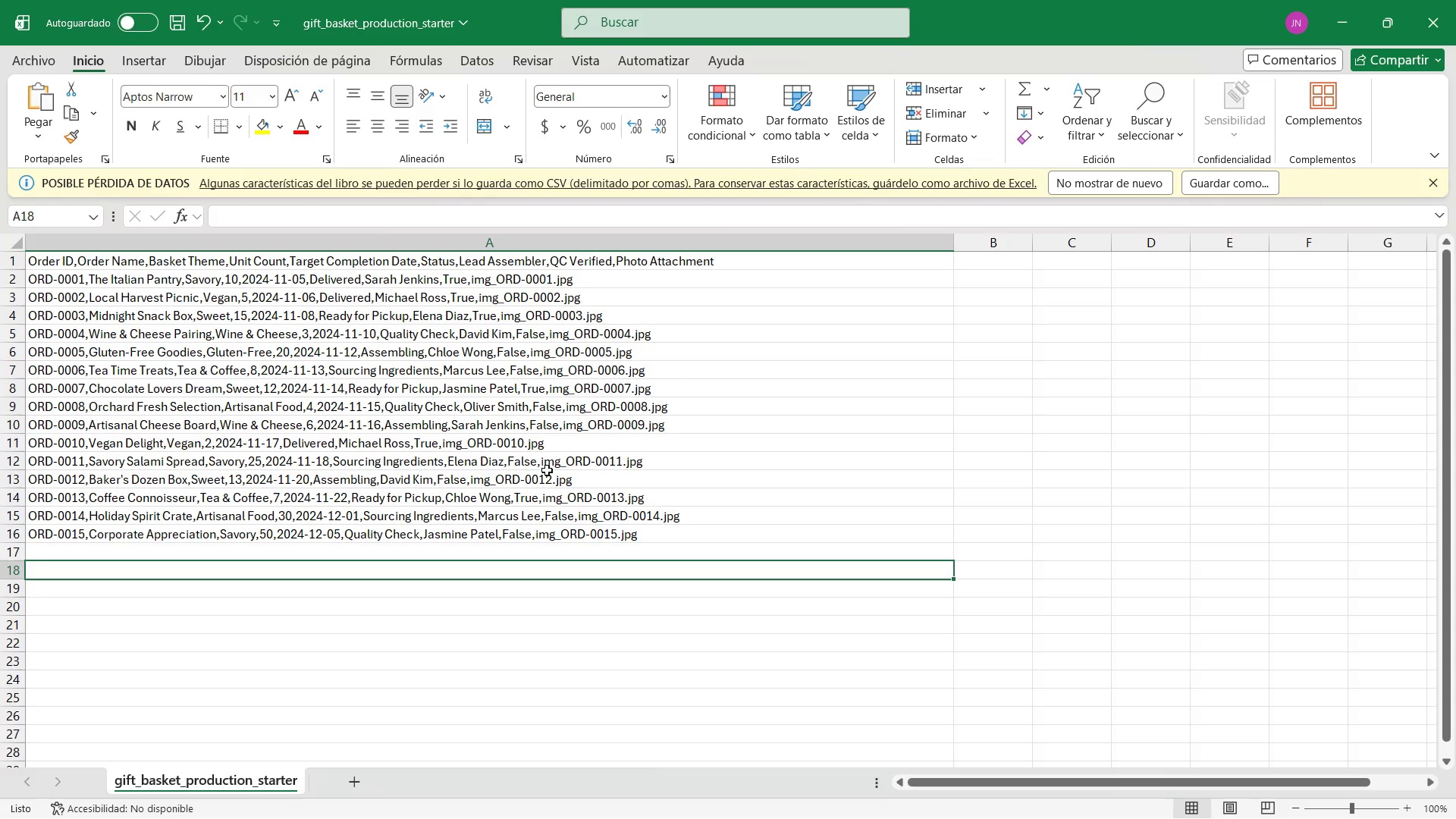 
wait(6.72)
 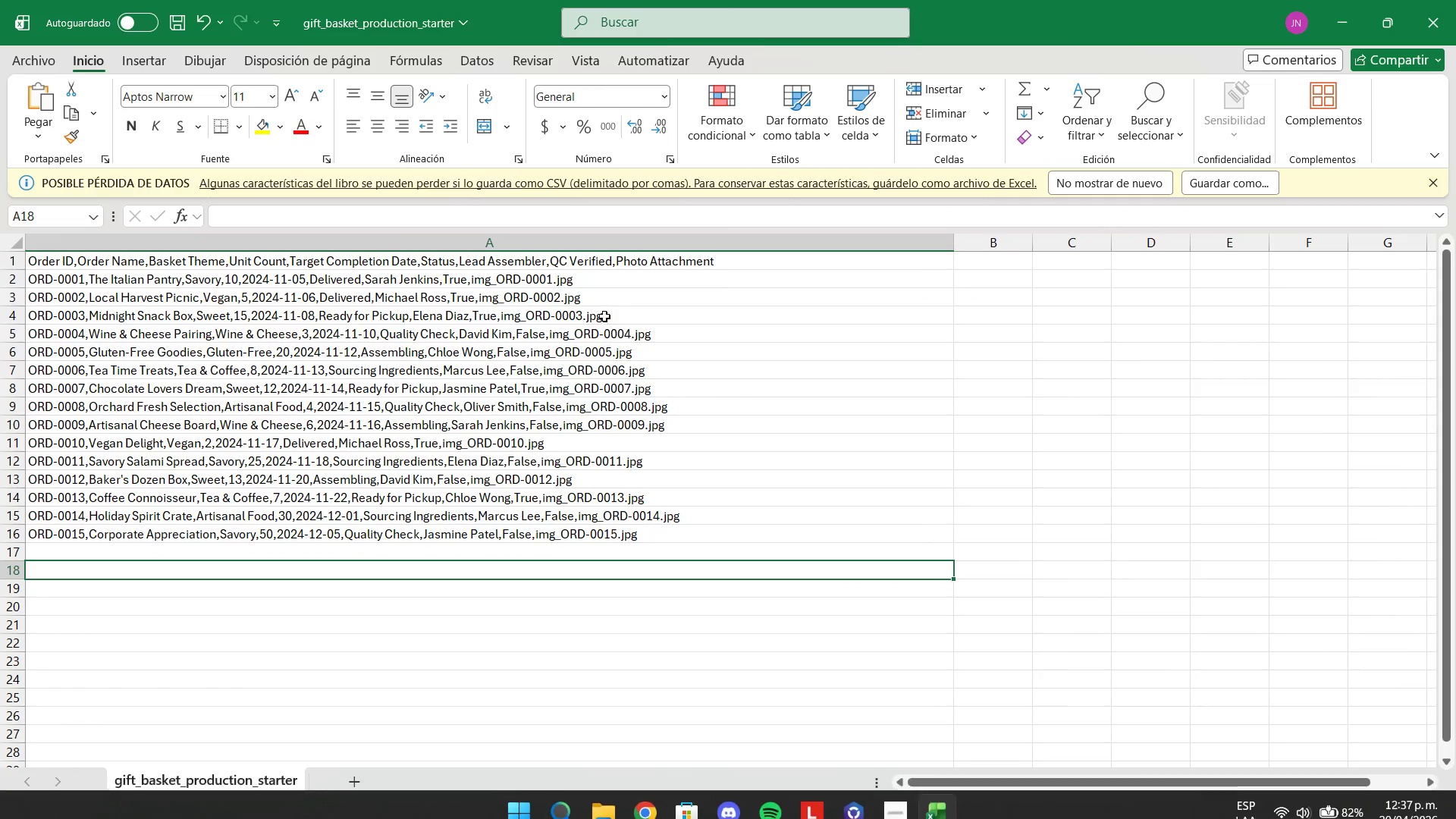 
left_click([1343, 17])
 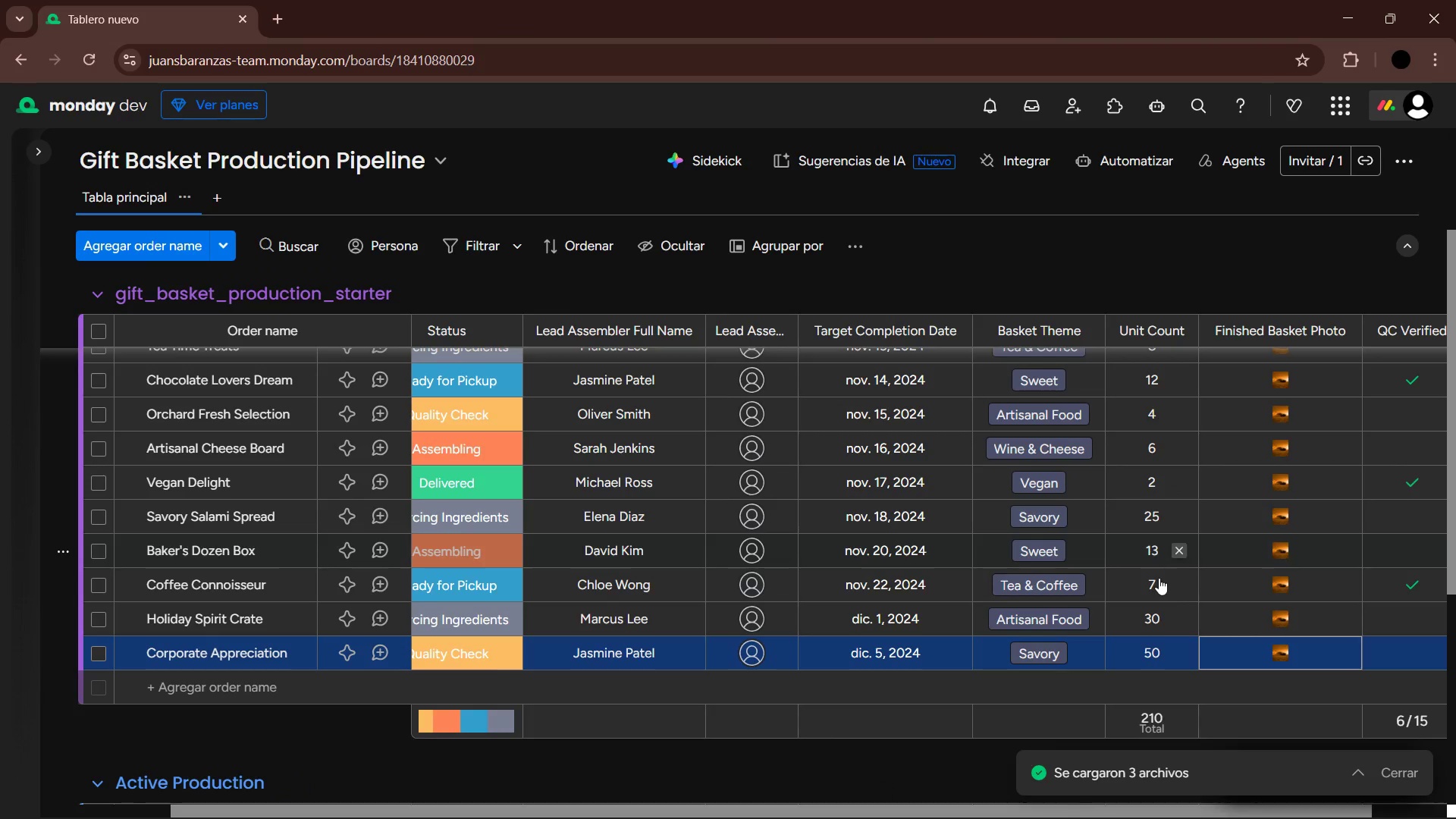 
scroll: coordinate [1254, 575], scroll_direction: up, amount: 7.0
 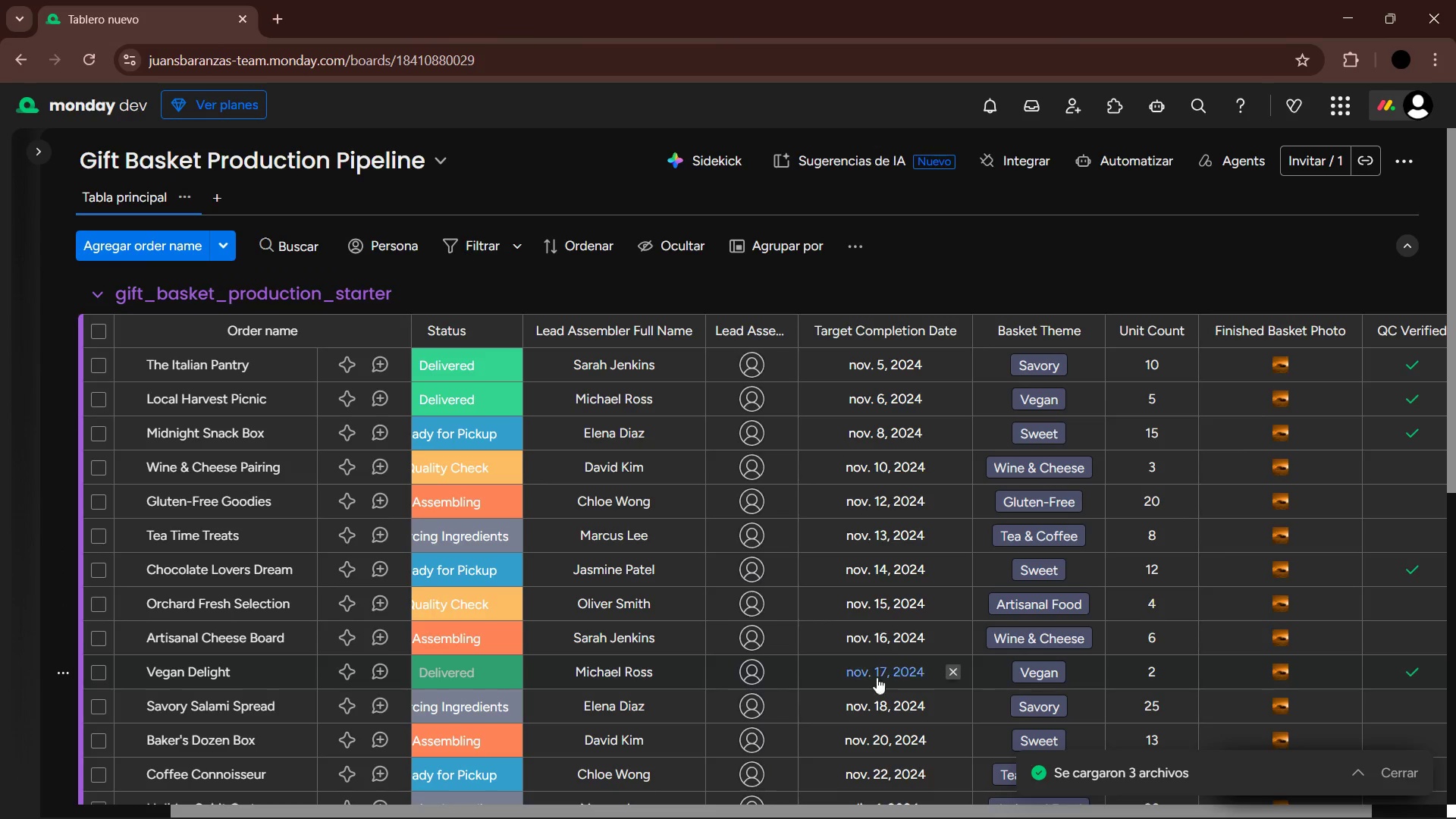 
scroll: coordinate [886, 594], scroll_direction: down, amount: 5.0
 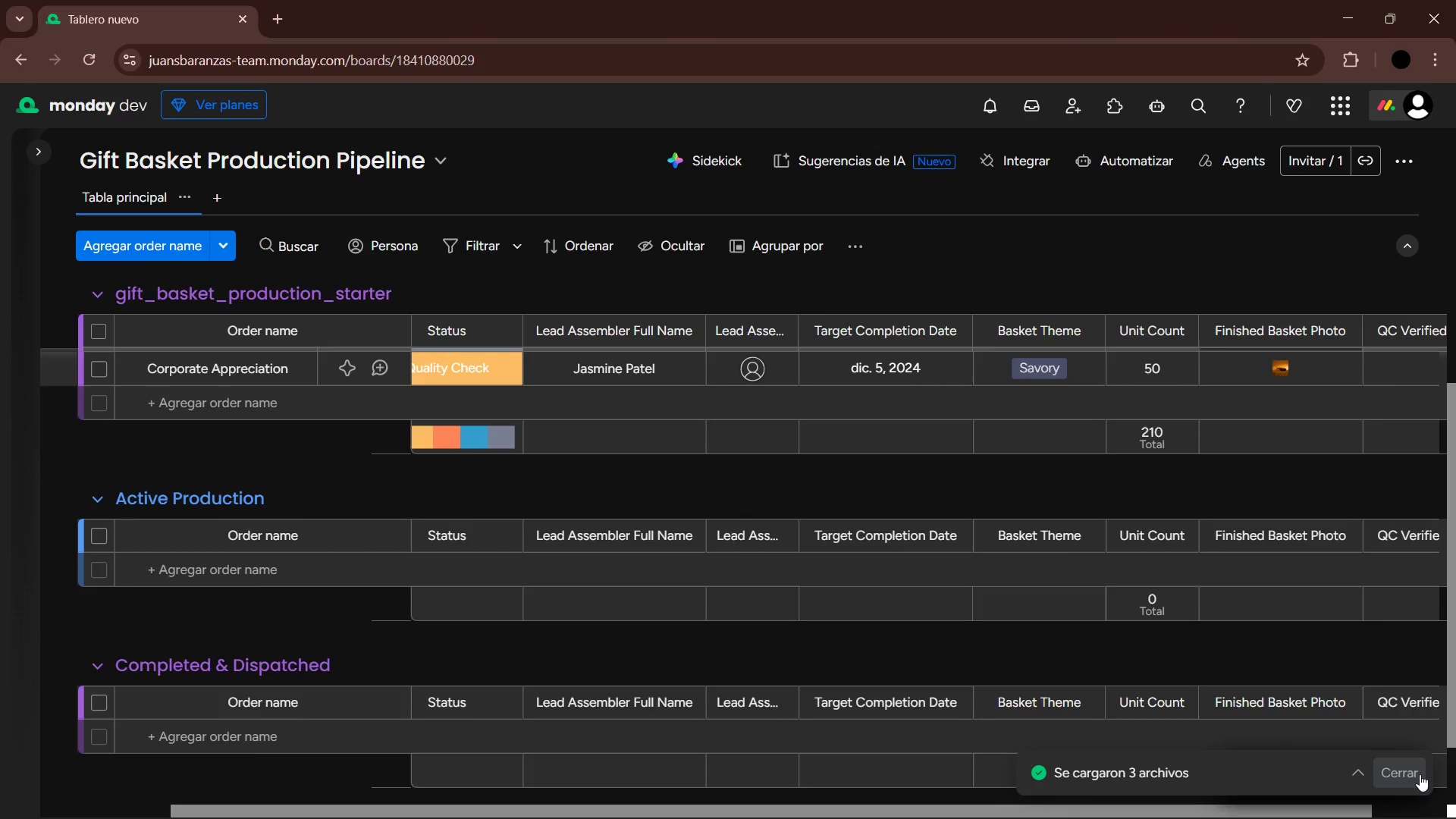 
left_click([1407, 770])
 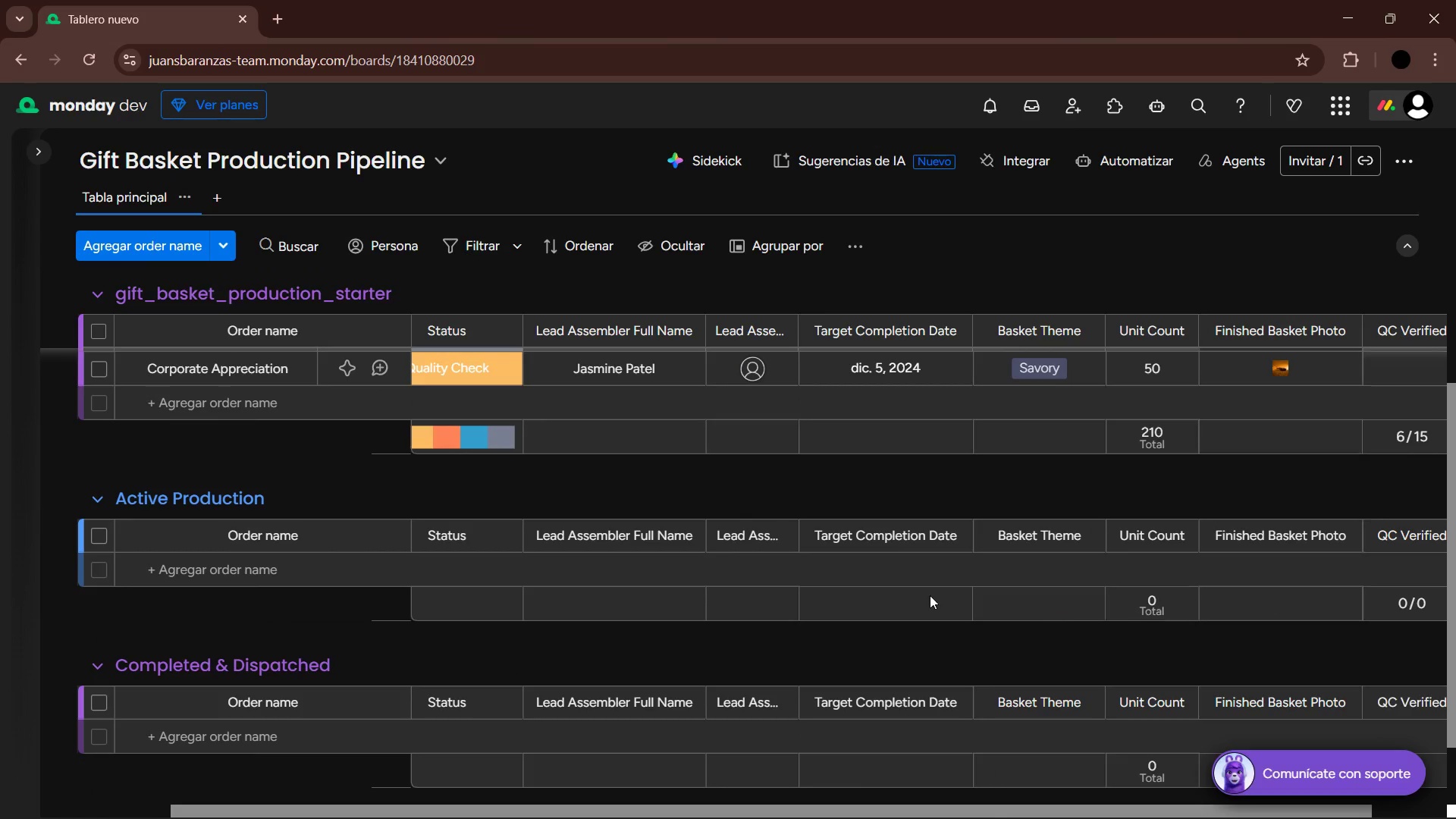 
scroll: coordinate [886, 595], scroll_direction: down, amount: 3.0
 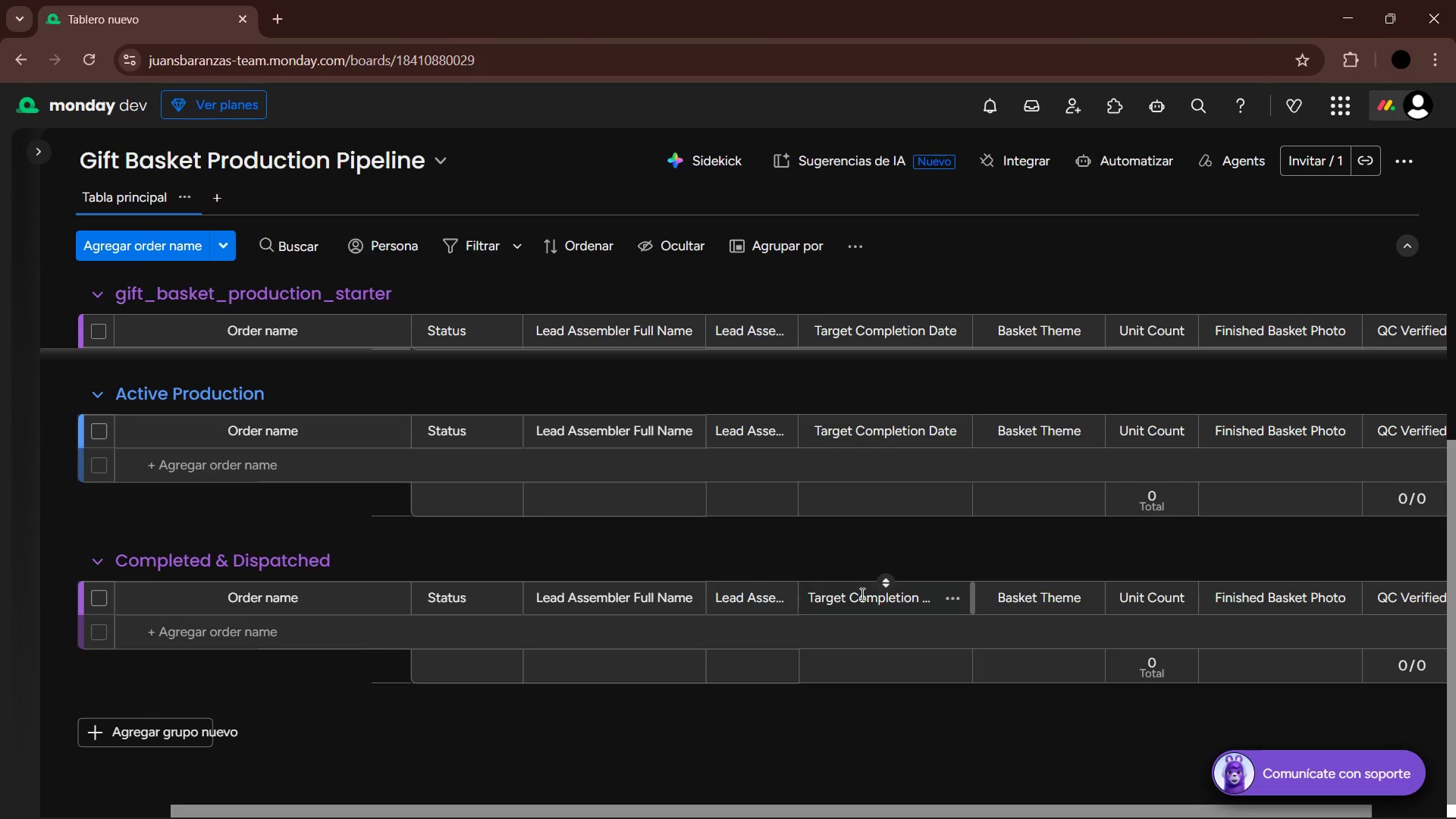 
scroll: coordinate [855, 602], scroll_direction: up, amount: 10.0
 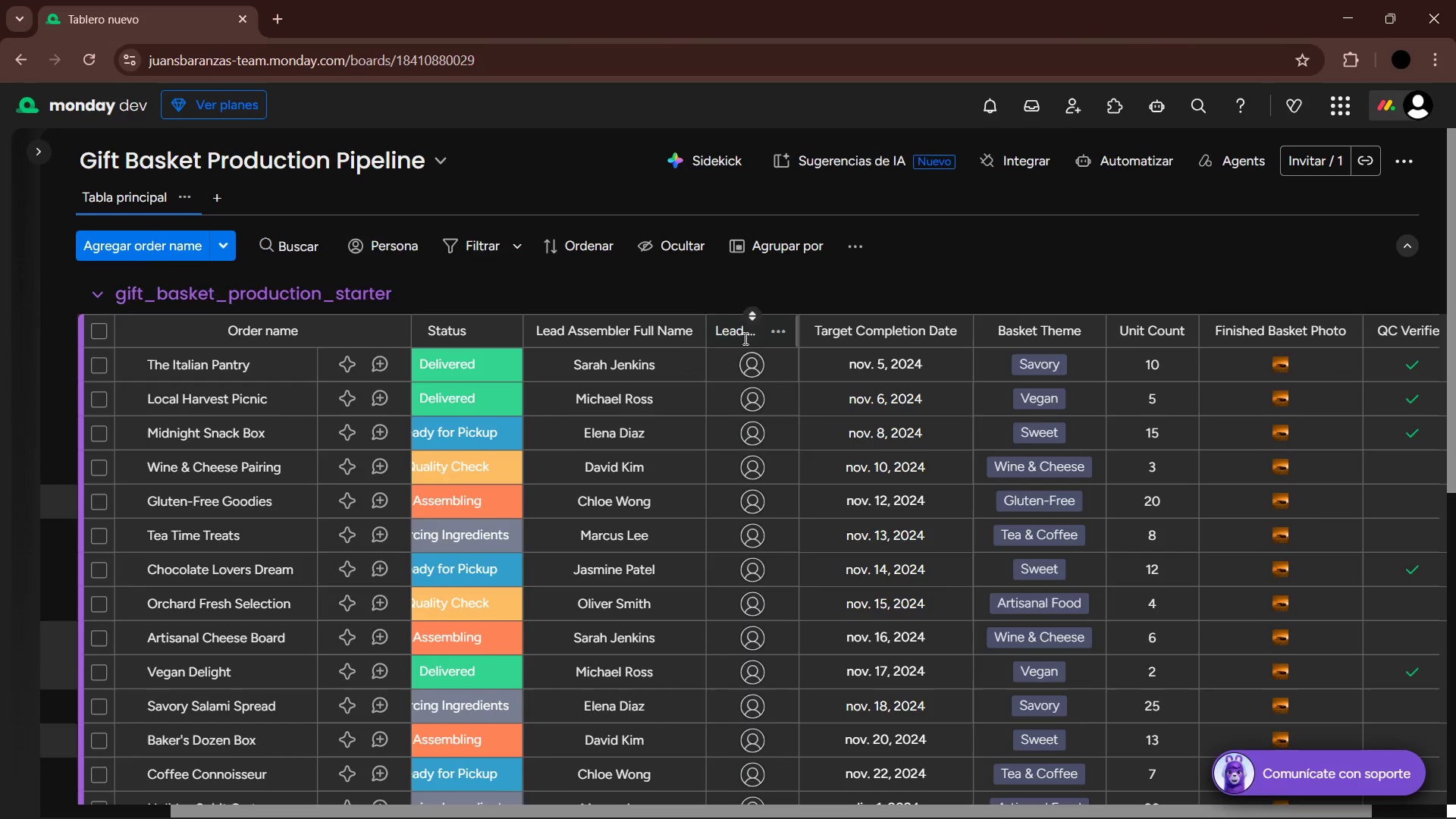 
left_click([744, 338])
 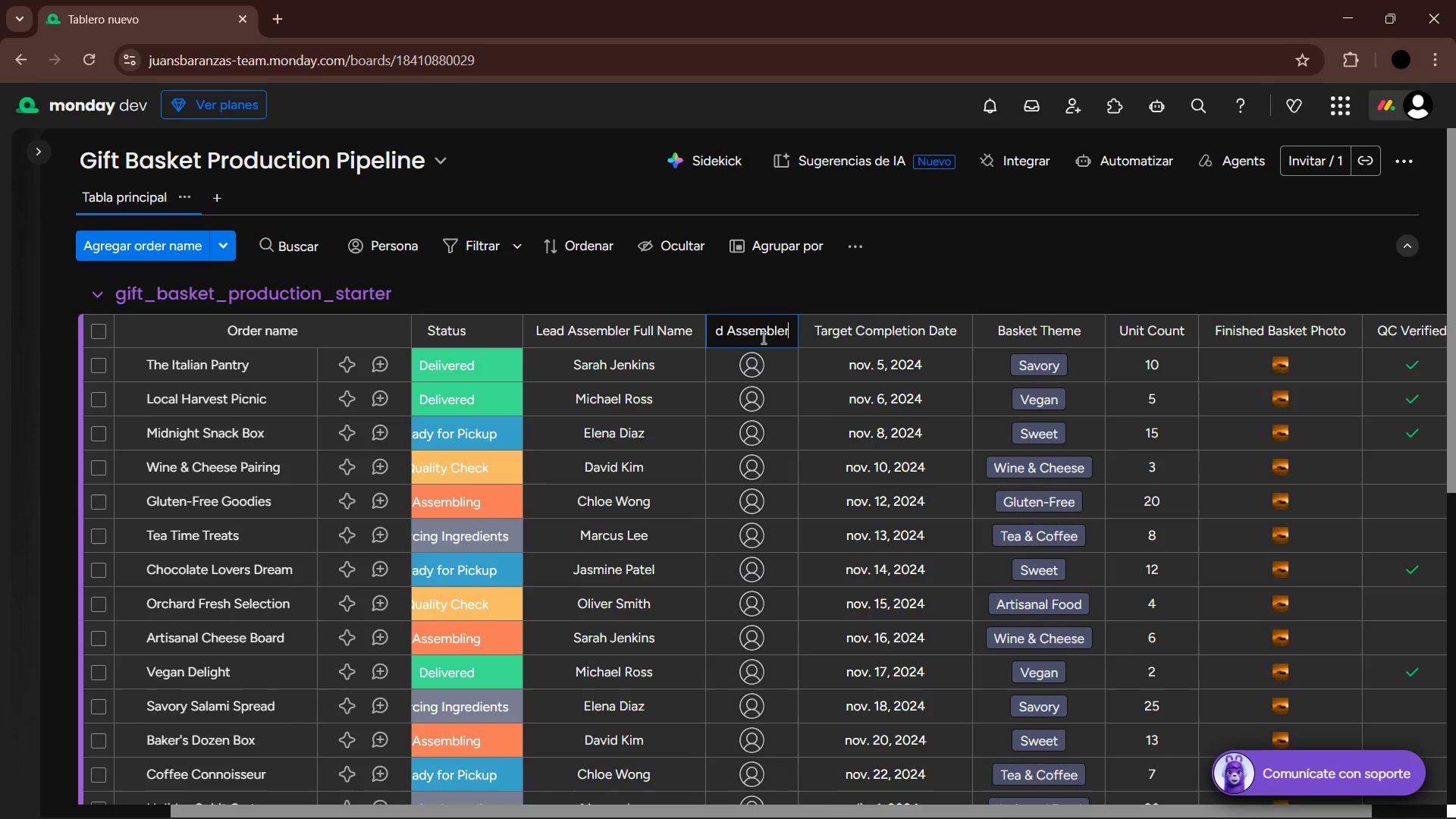 
type( Supervisor)
 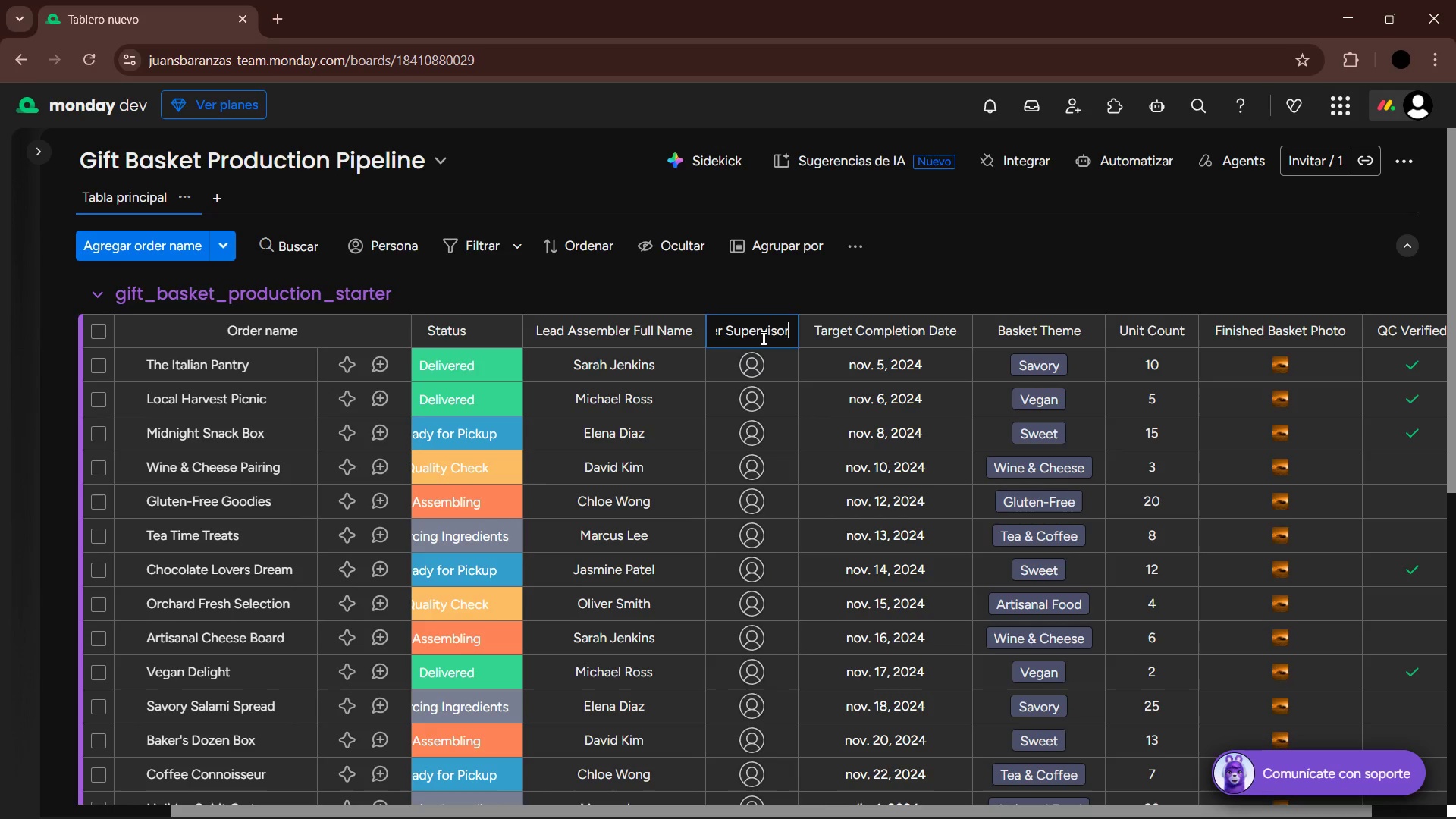 
key(Enter)
 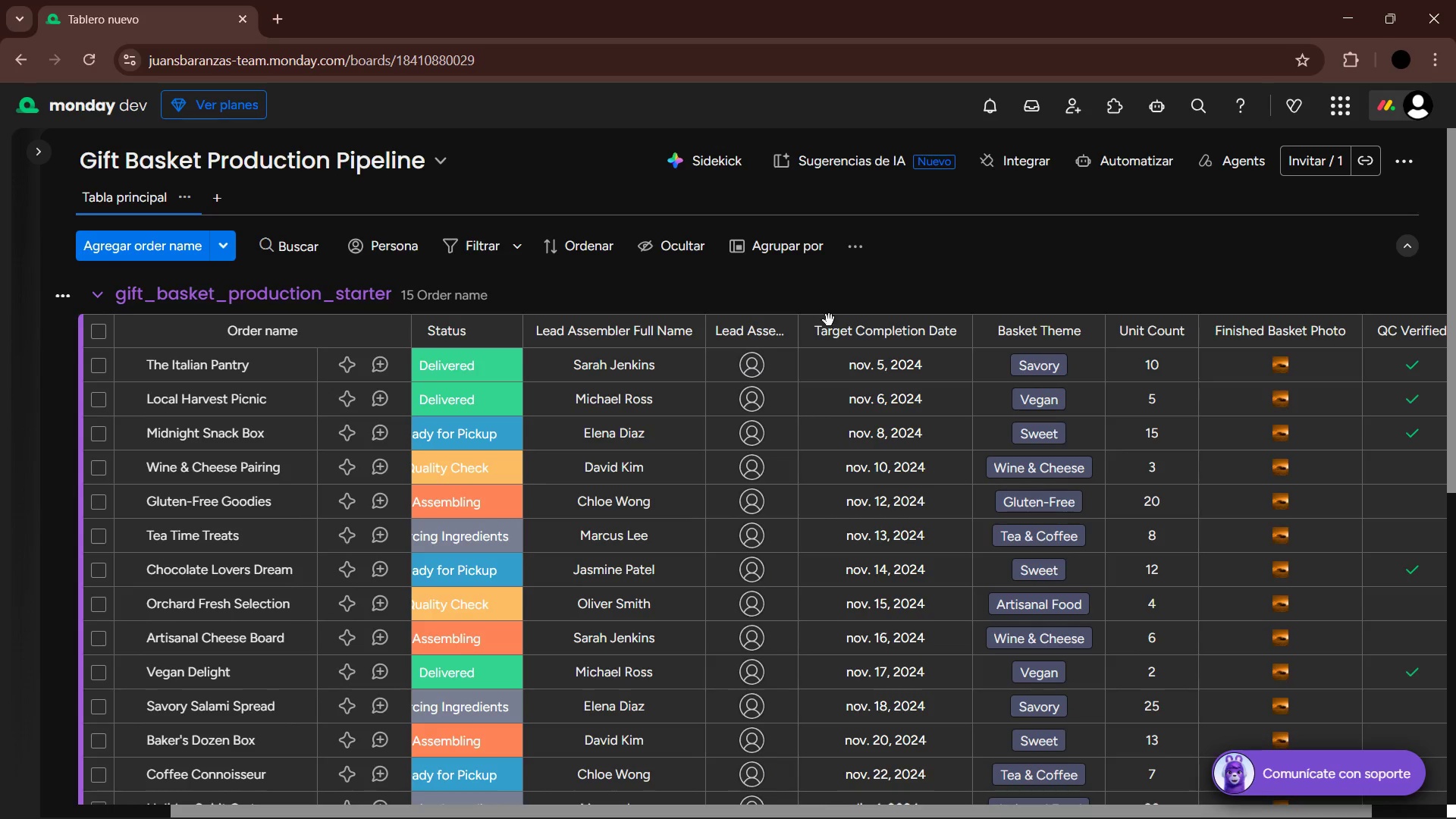 
left_click([744, 367])
 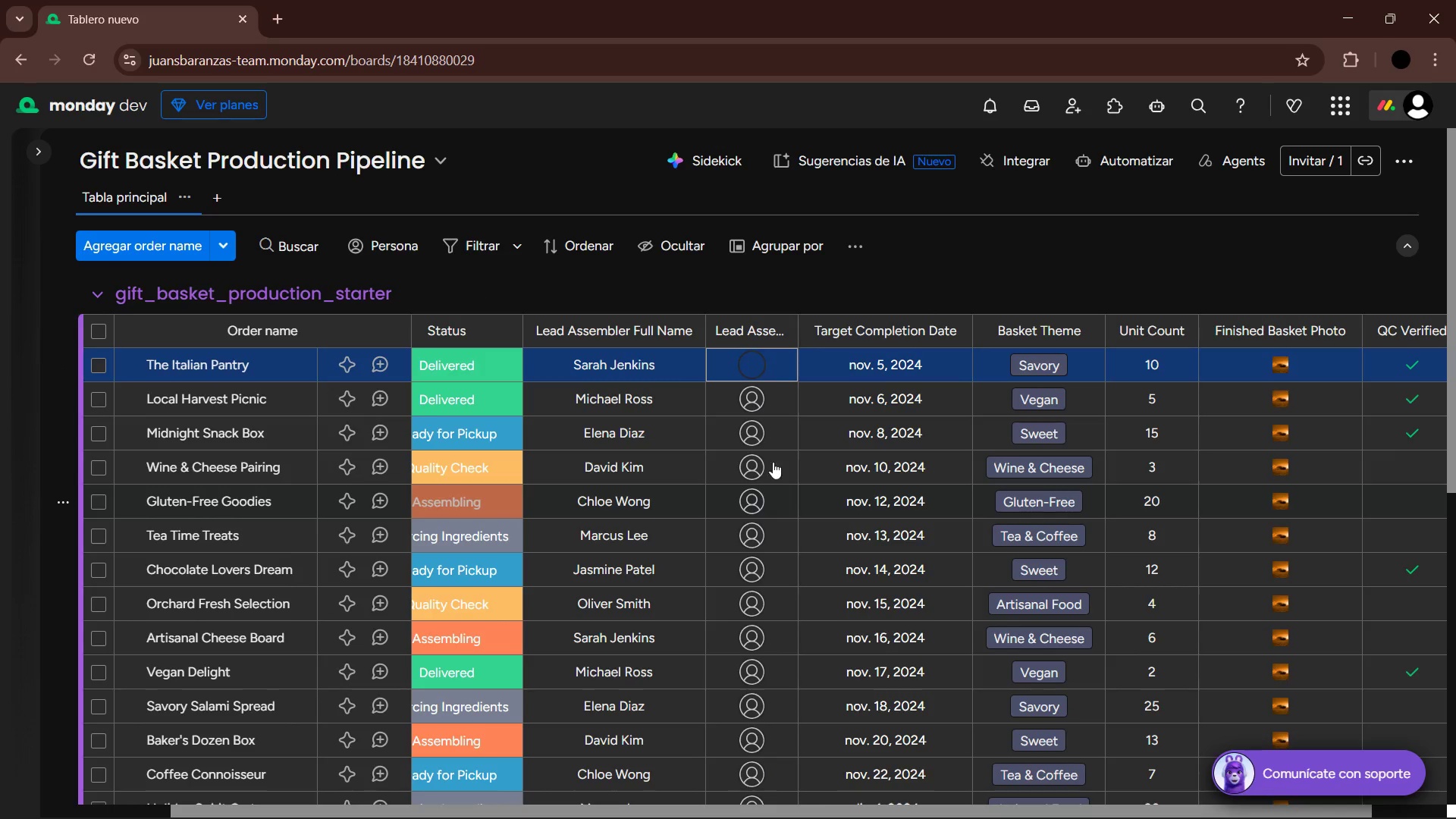 
left_click([752, 404])
 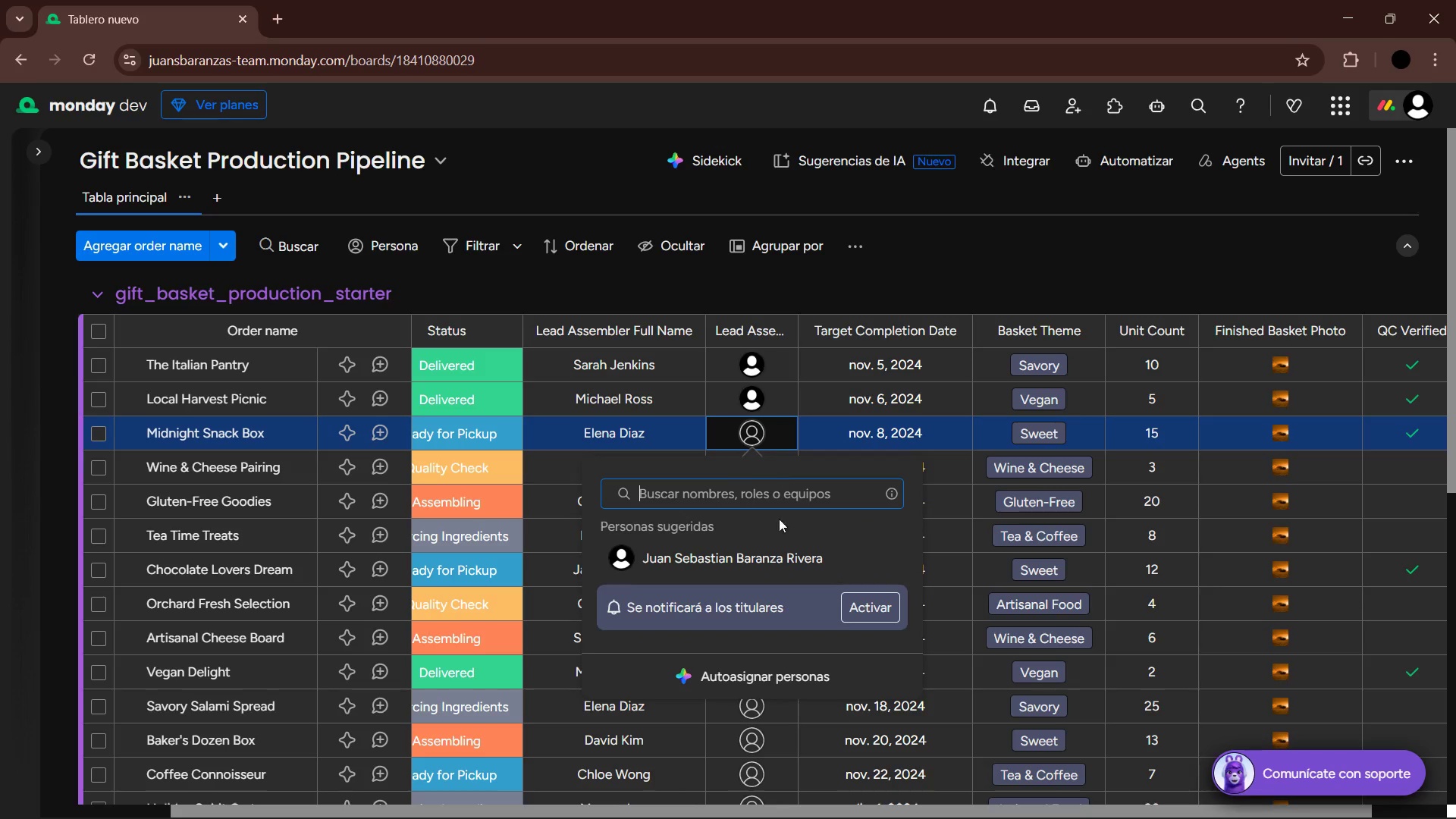 
double_click([748, 467])
 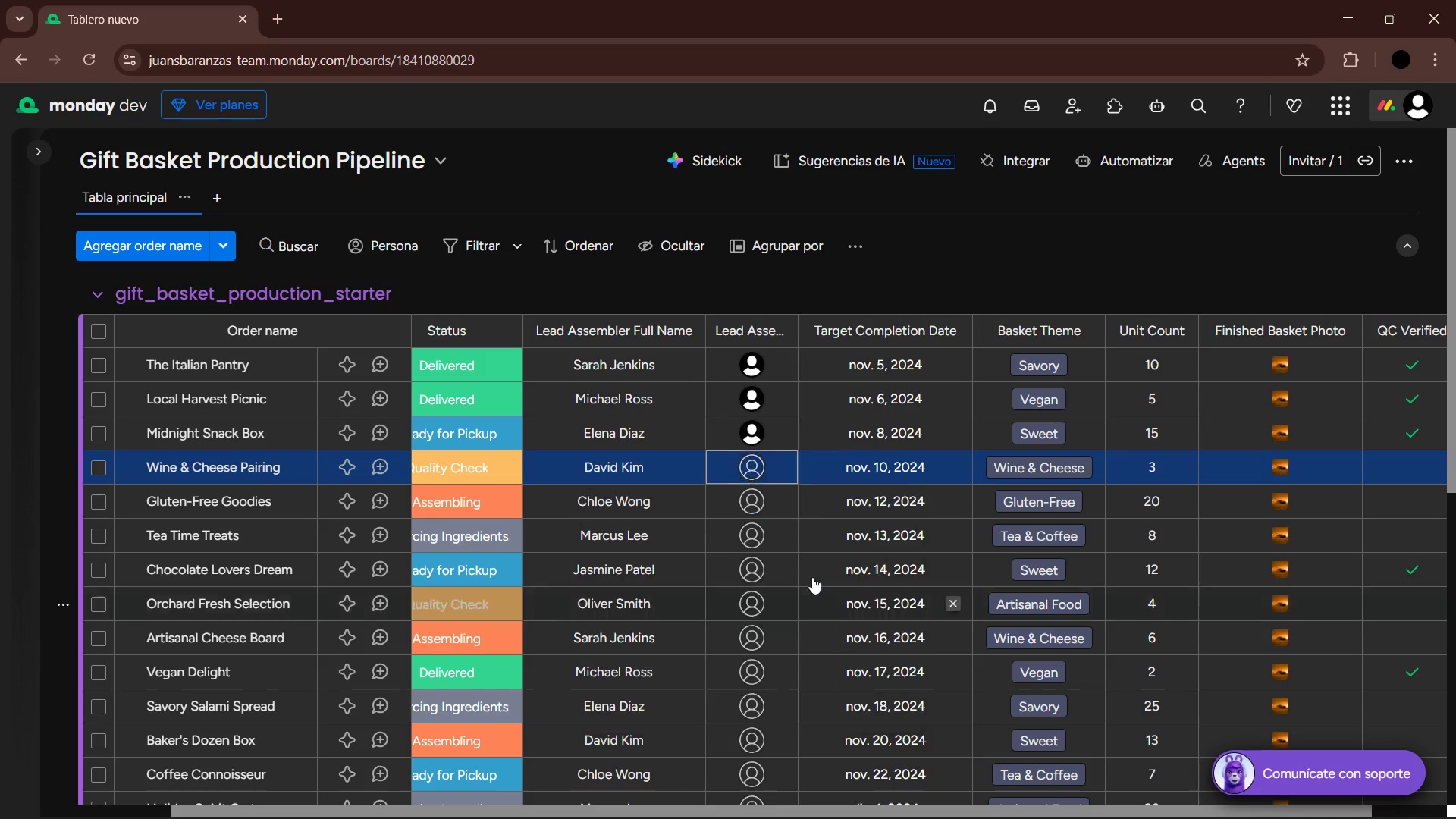 
double_click([751, 503])
 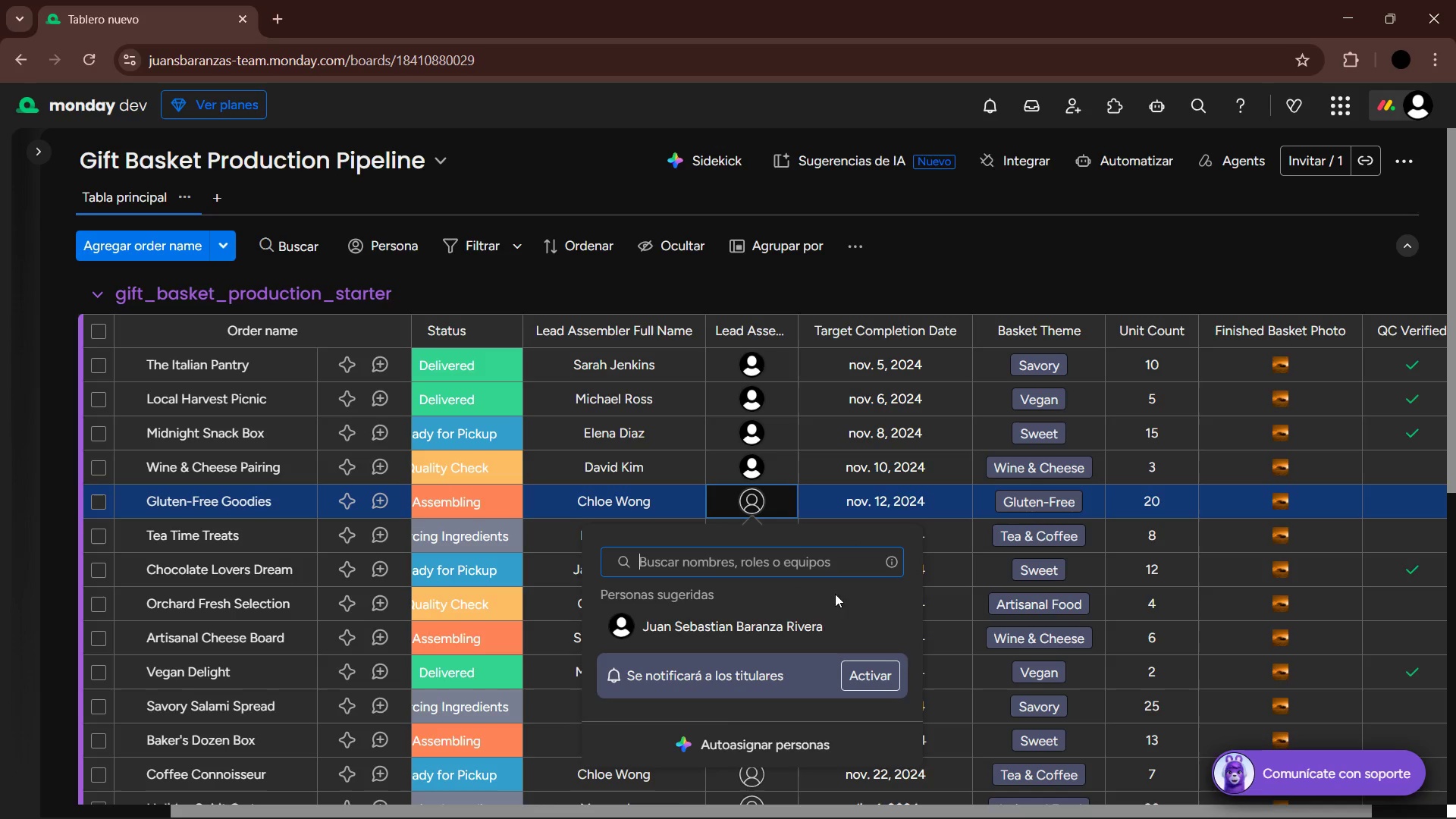 
left_click([815, 624])
 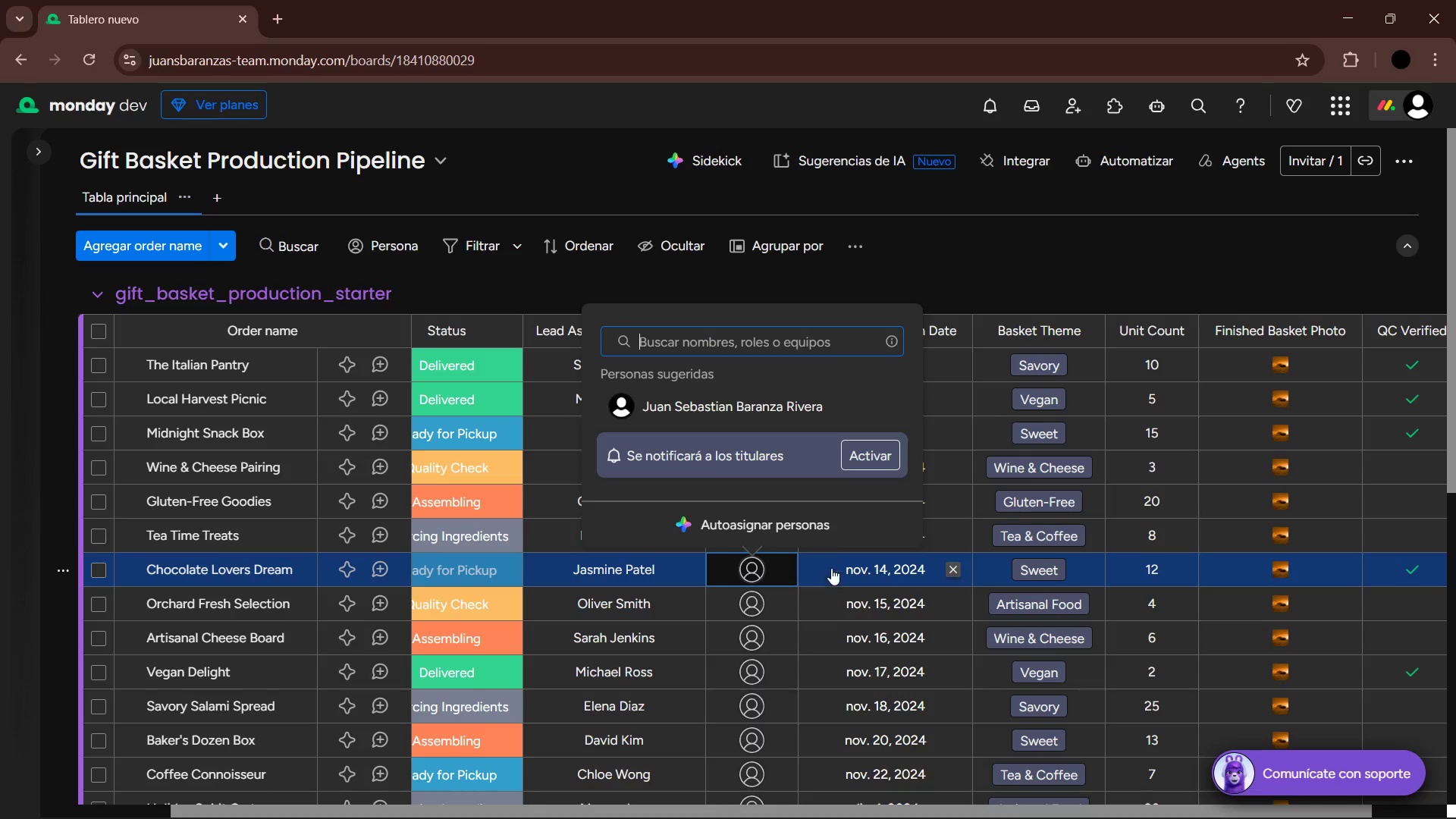 
double_click([767, 598])
 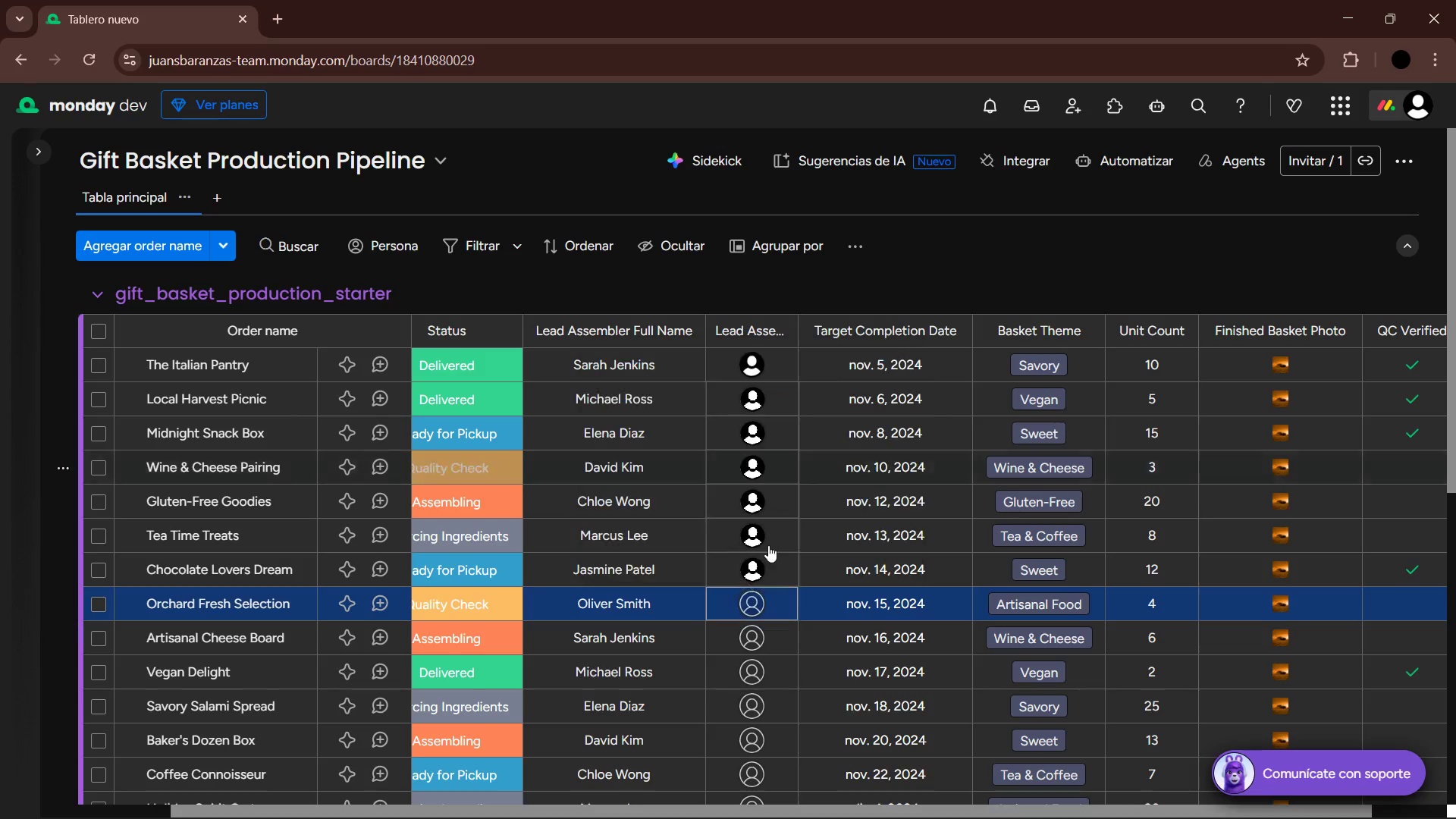 
double_click([748, 635])
 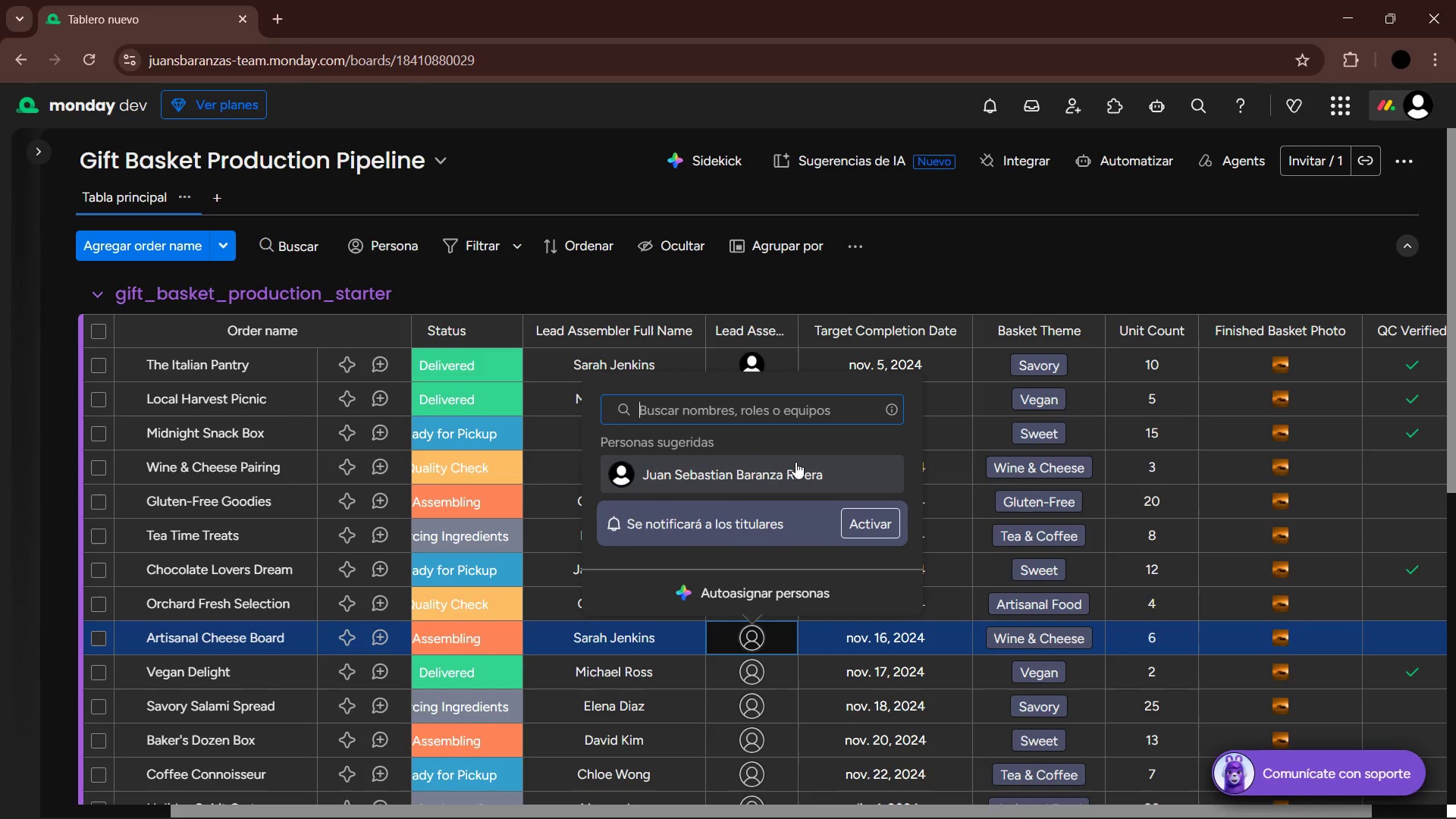 
left_click([795, 462])
 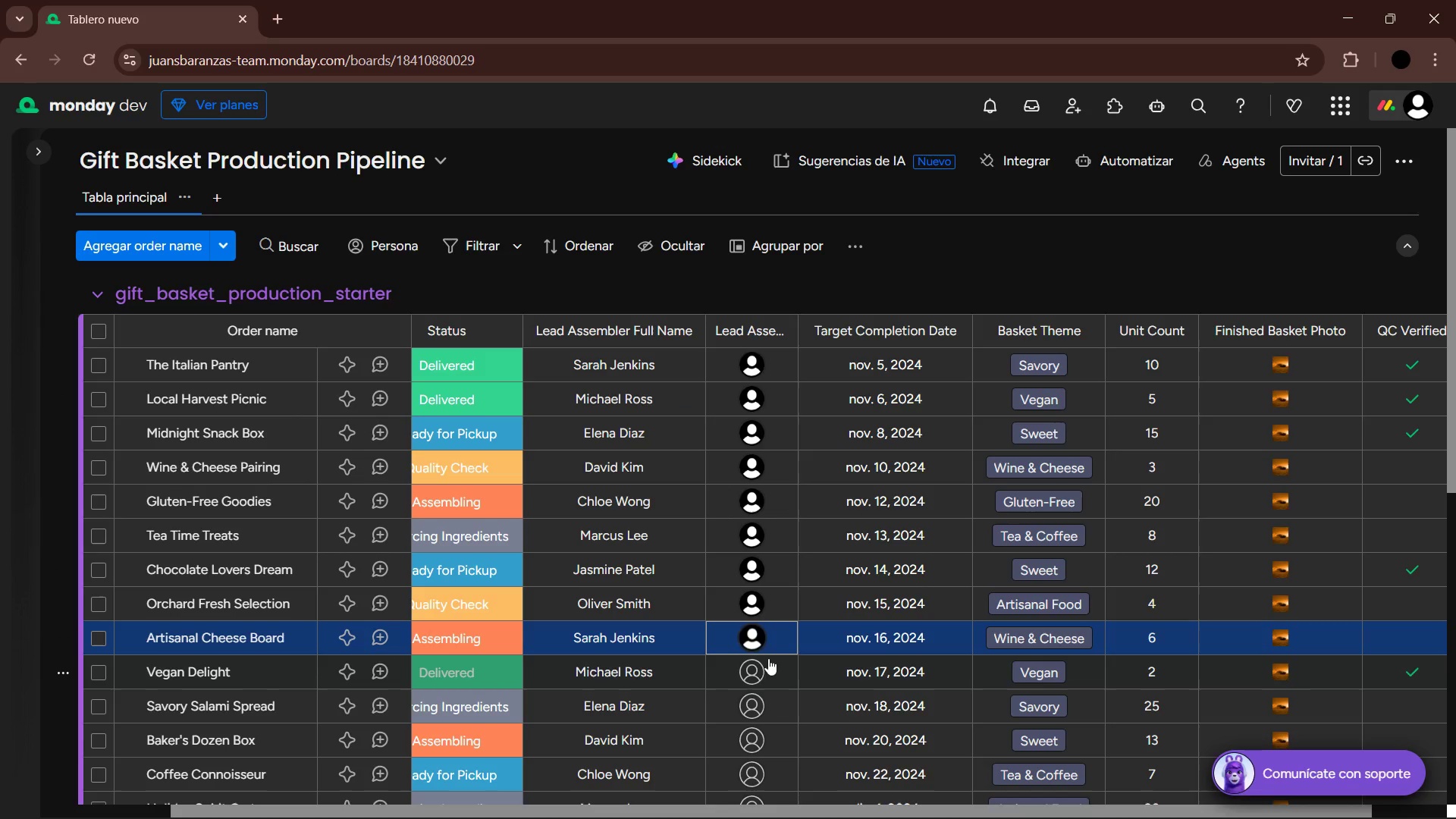 
left_click([753, 667])
 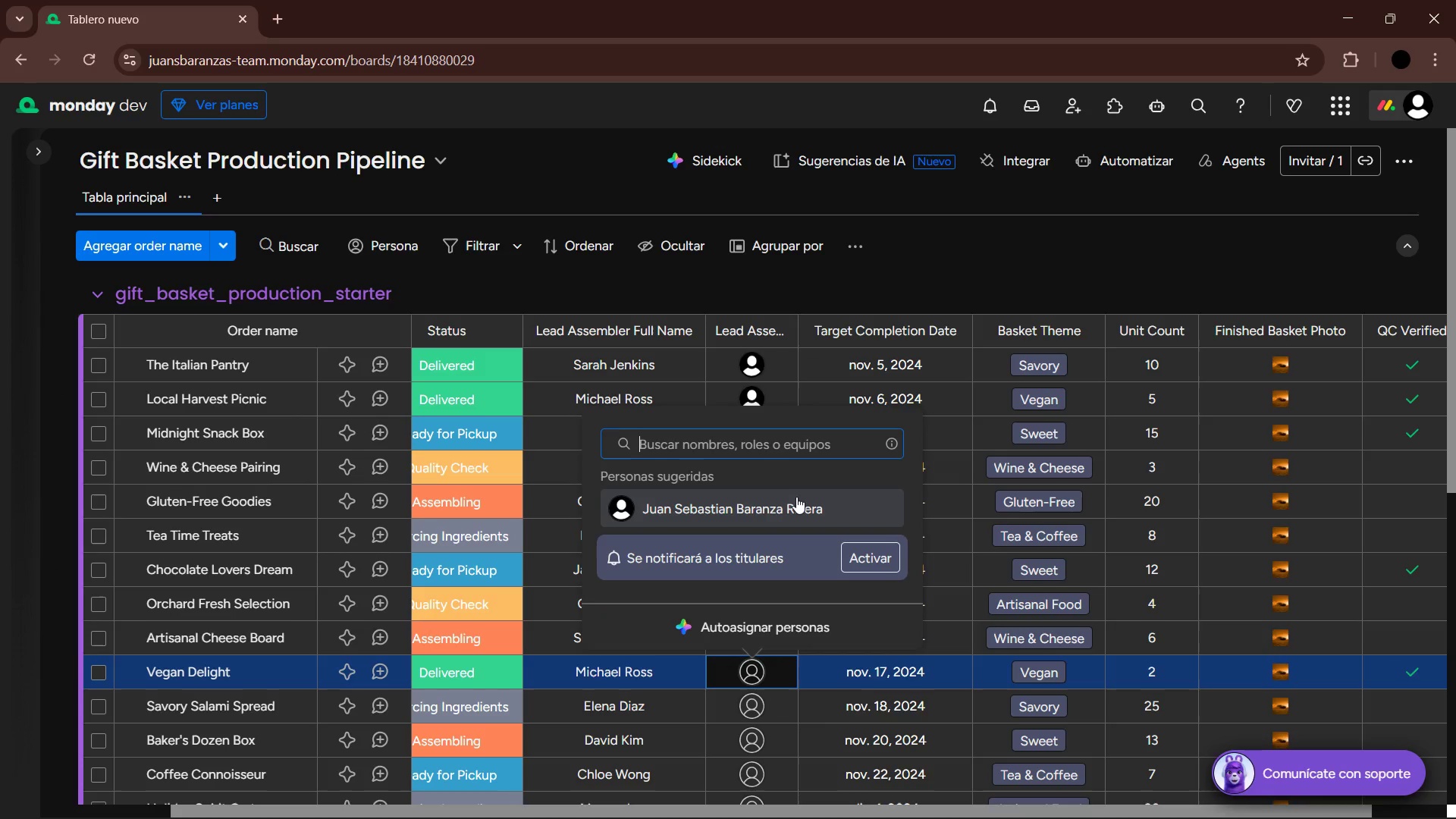 
left_click([796, 497])
 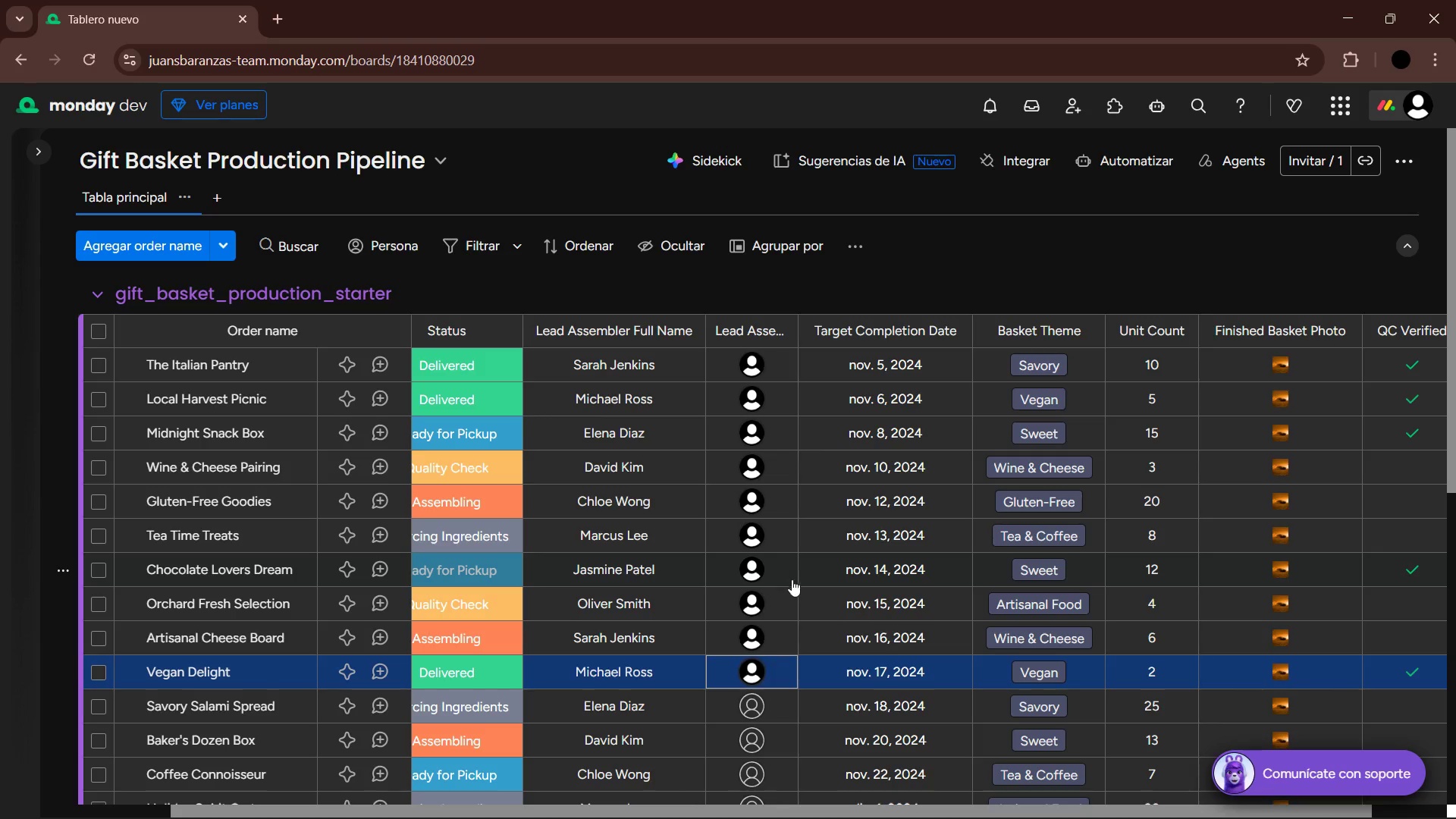 
scroll: coordinate [781, 560], scroll_direction: down, amount: 2.0
 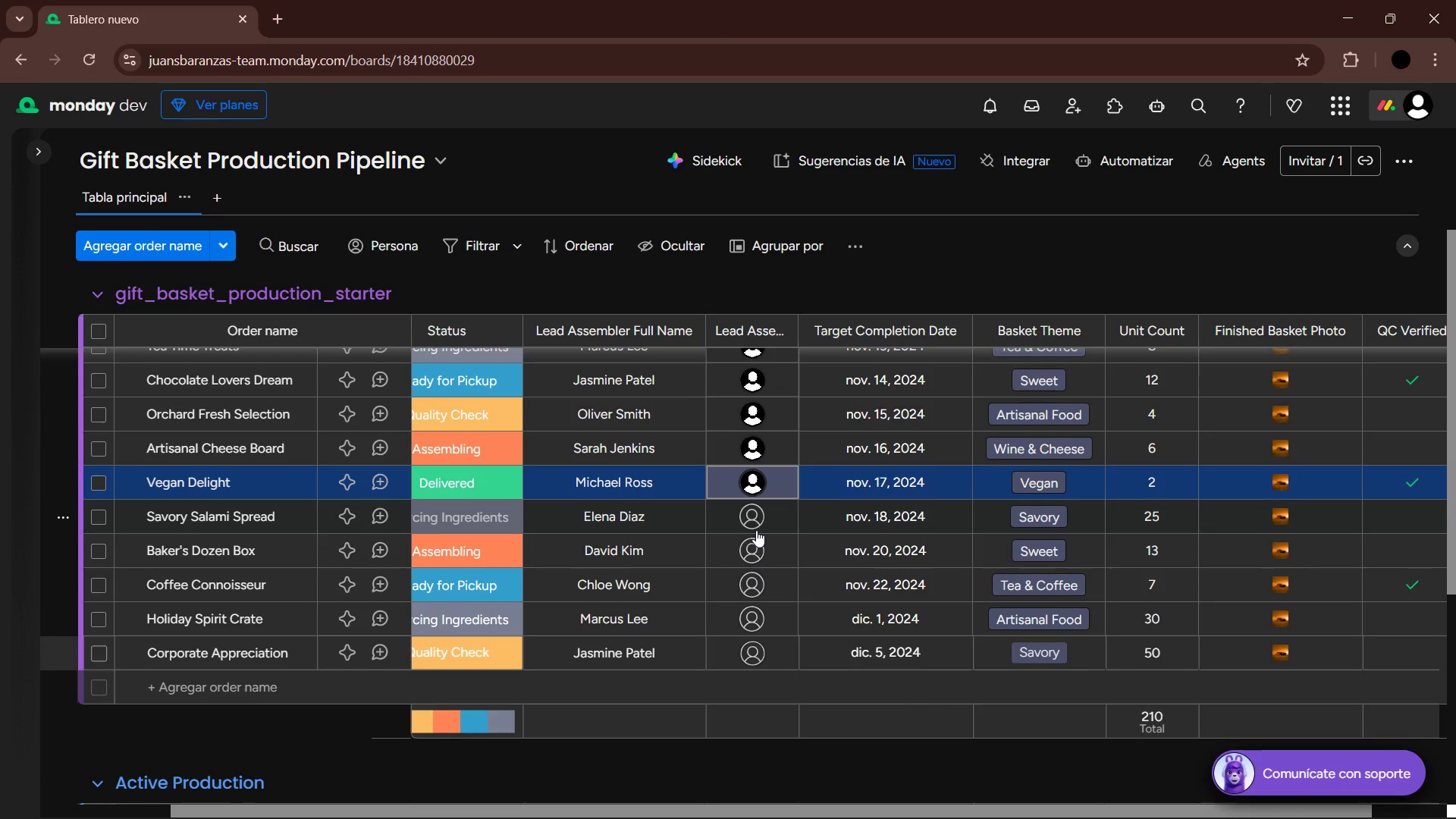 
left_click([755, 520])
 